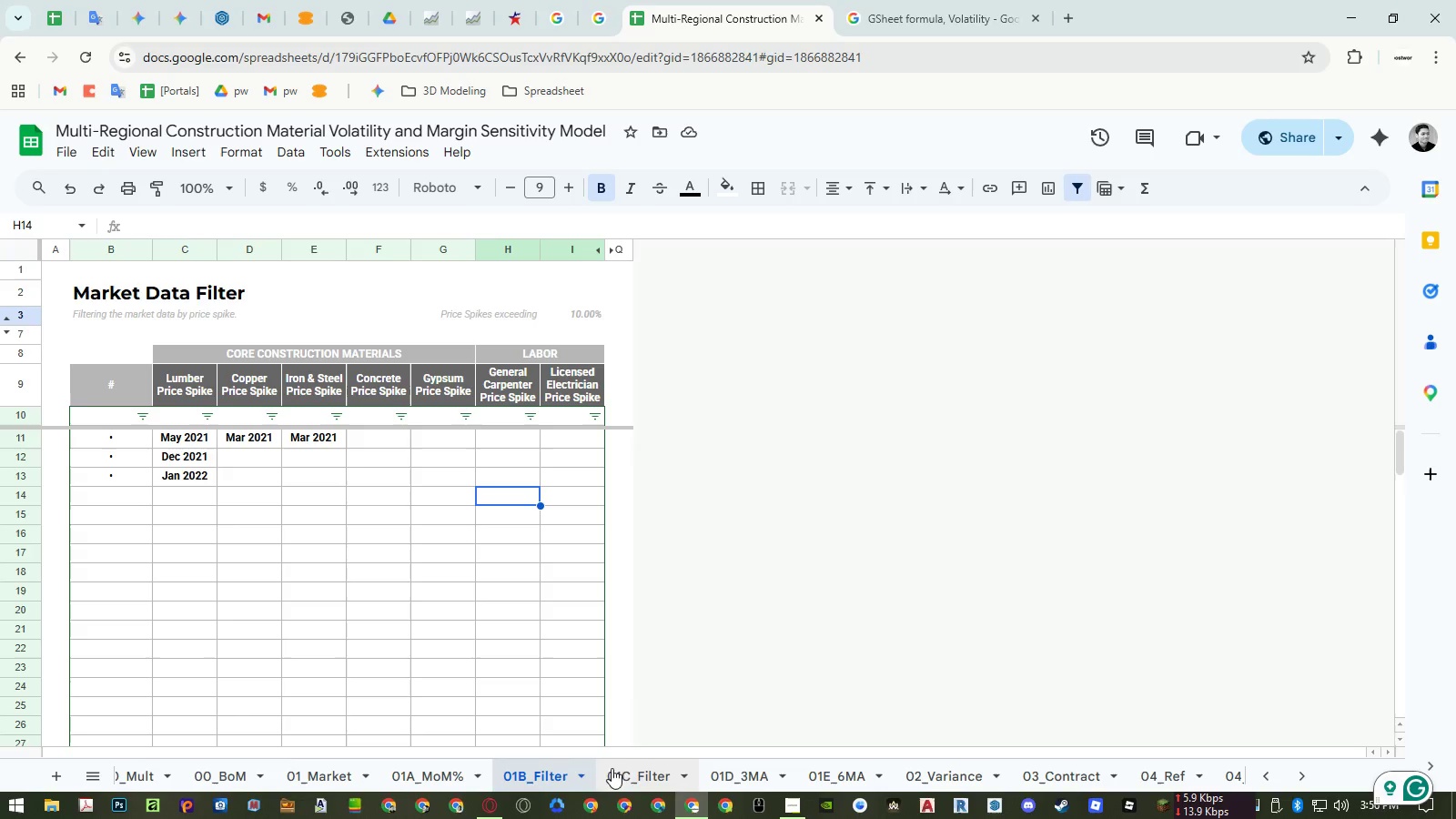 
triple_click([630, 766])
 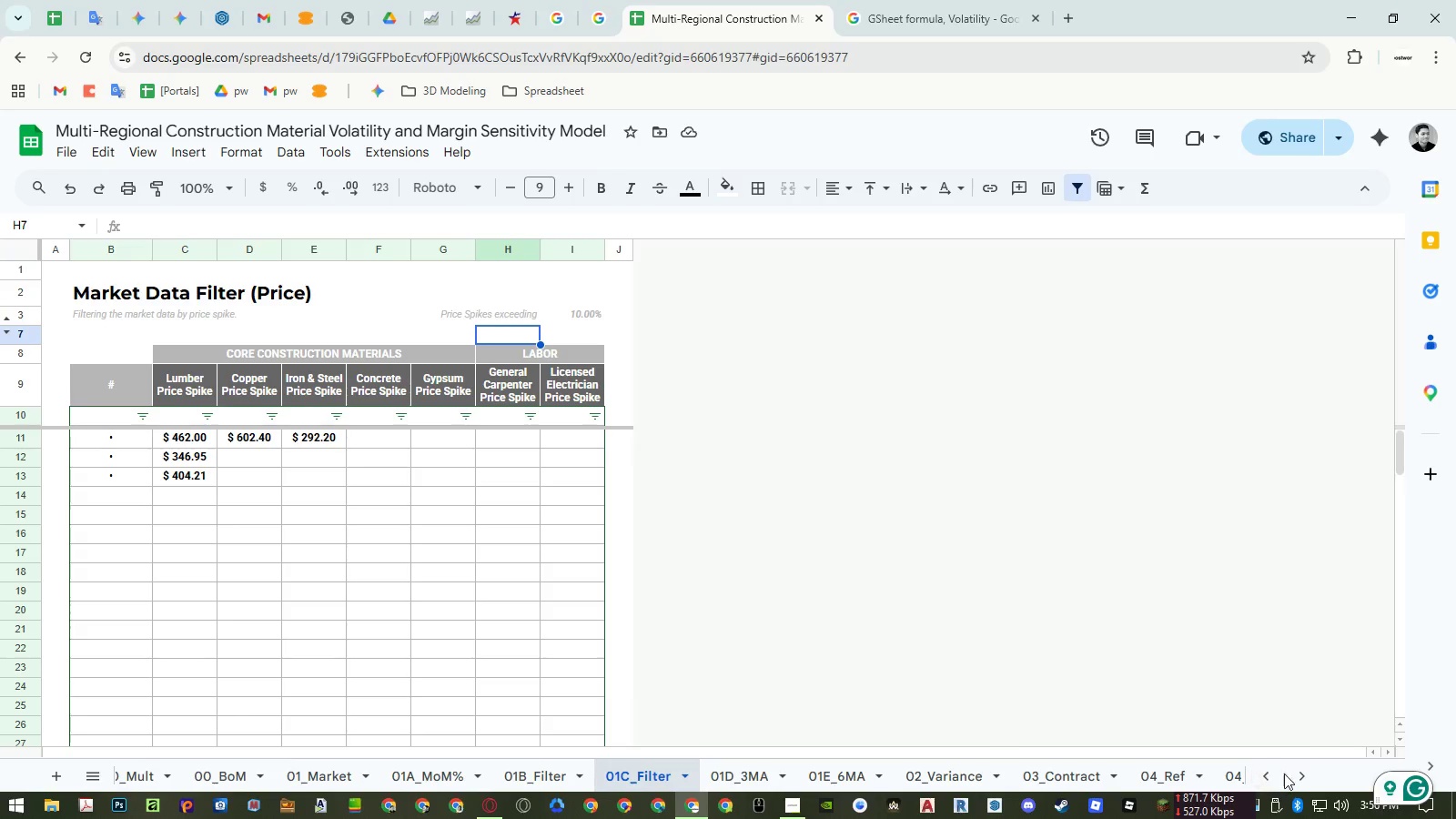 
double_click([1289, 774])
 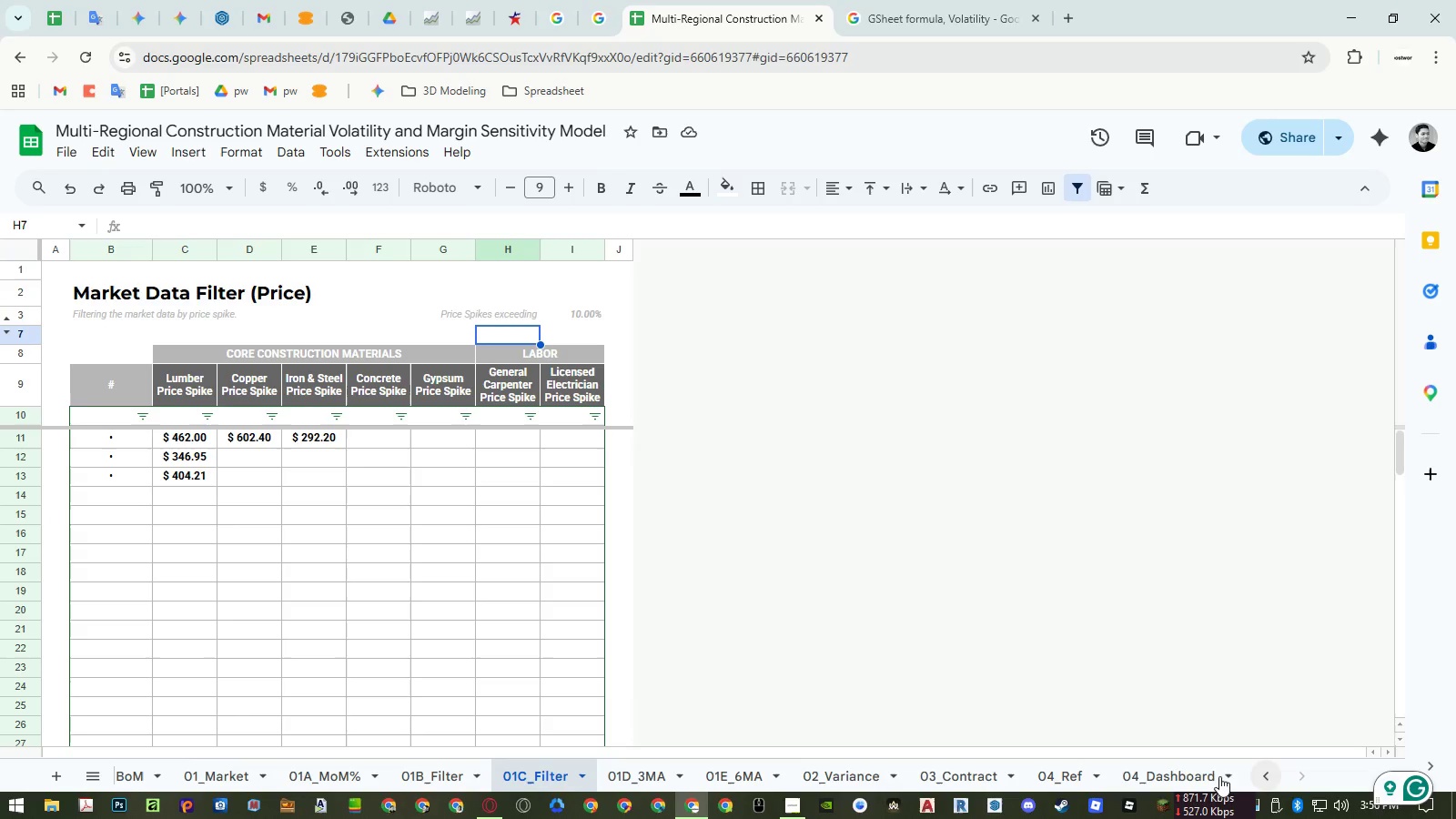 
triple_click([1175, 776])
 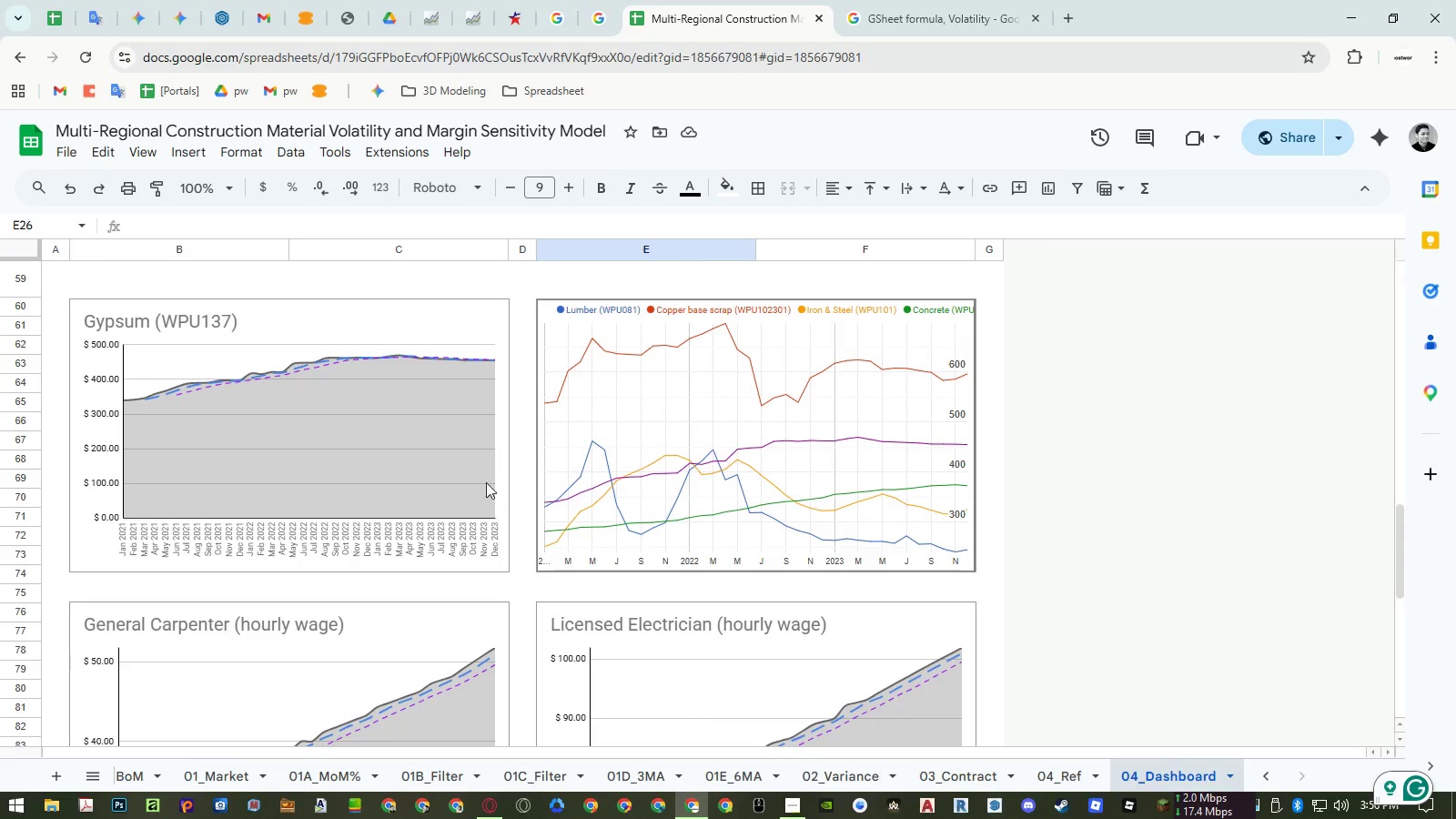 
scroll: coordinate [482, 468], scroll_direction: up, amount: 12.0
 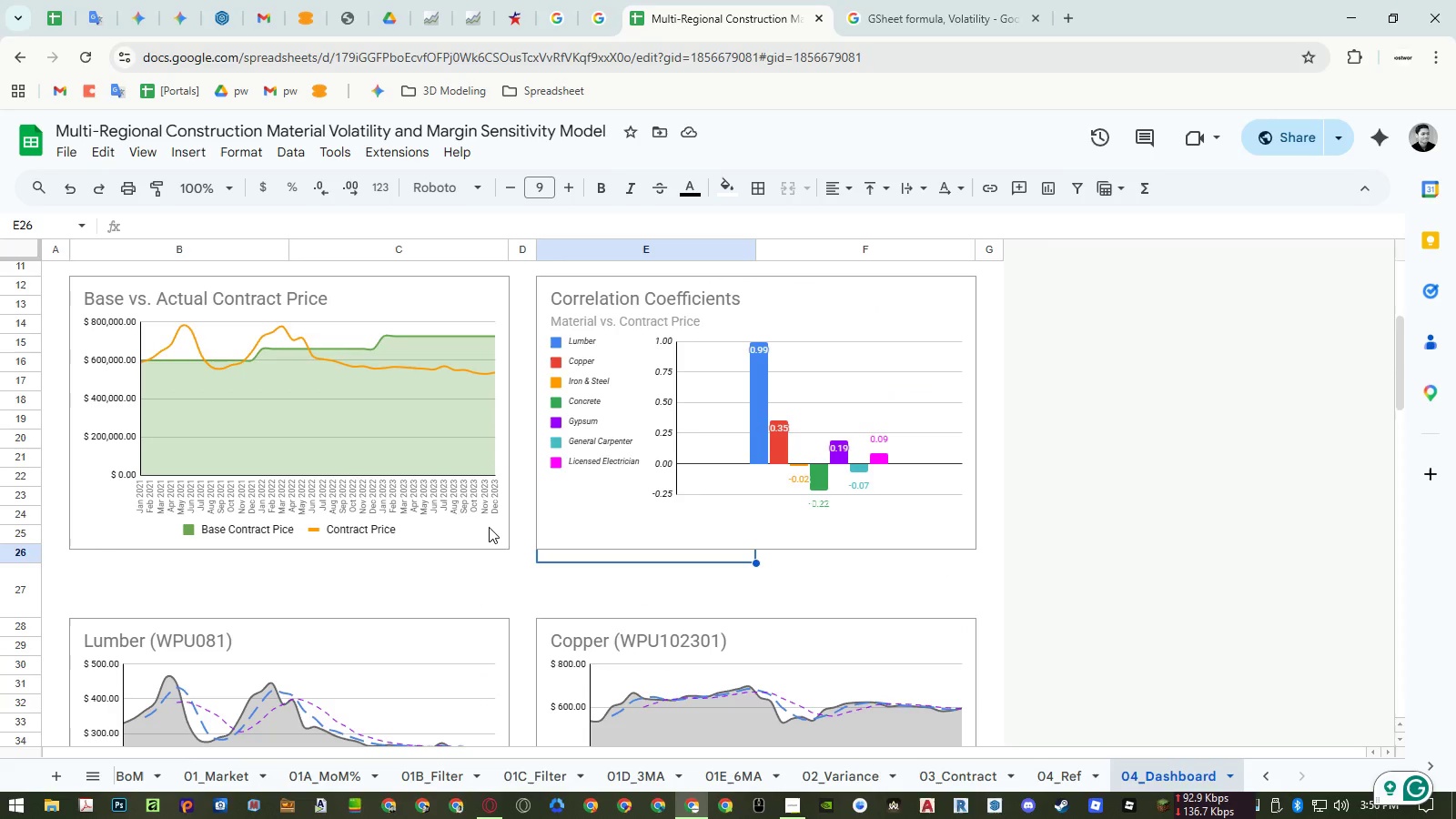 
scroll: coordinate [489, 527], scroll_direction: down, amount: 1.0
 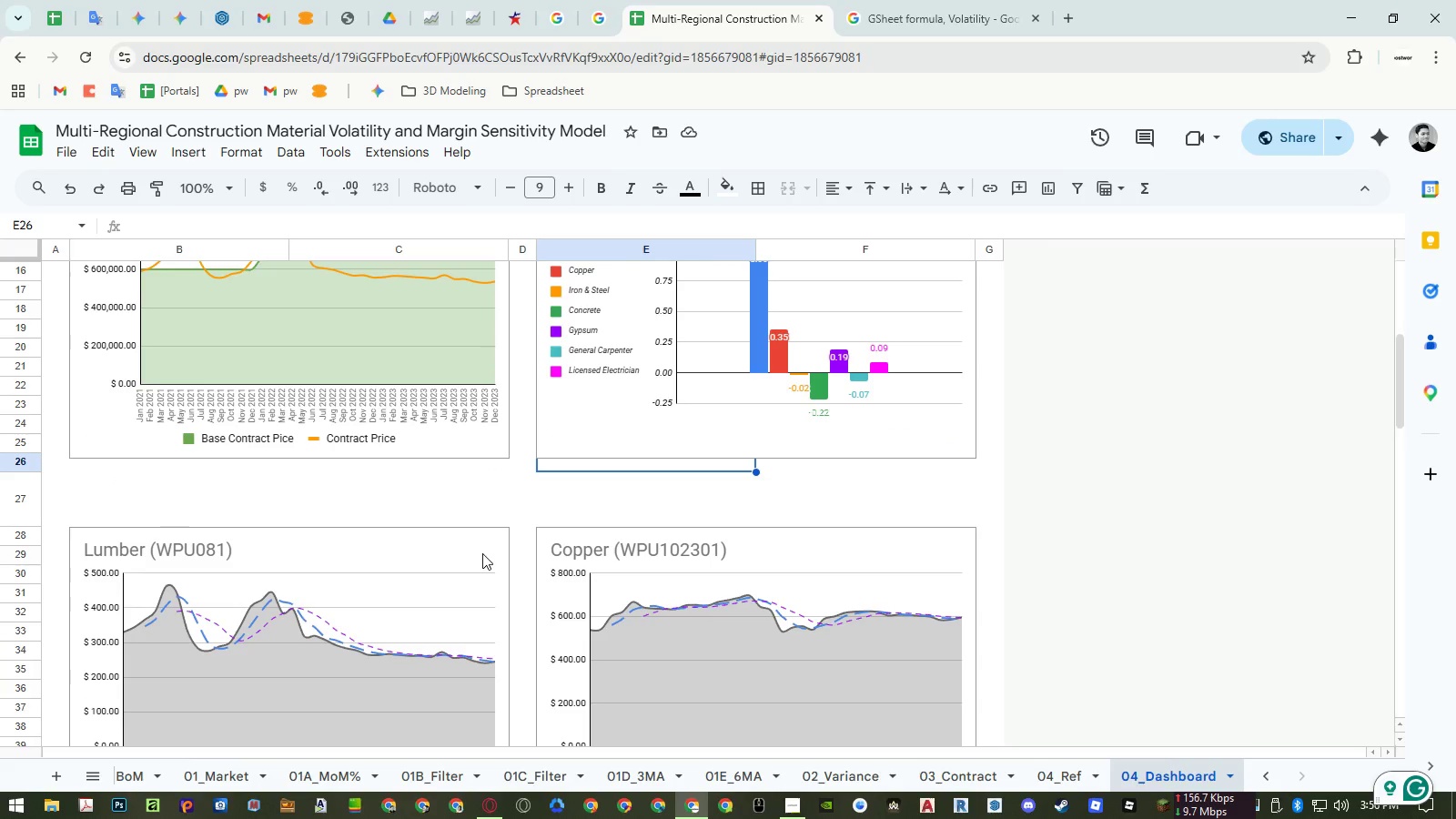 
left_click([482, 553])
 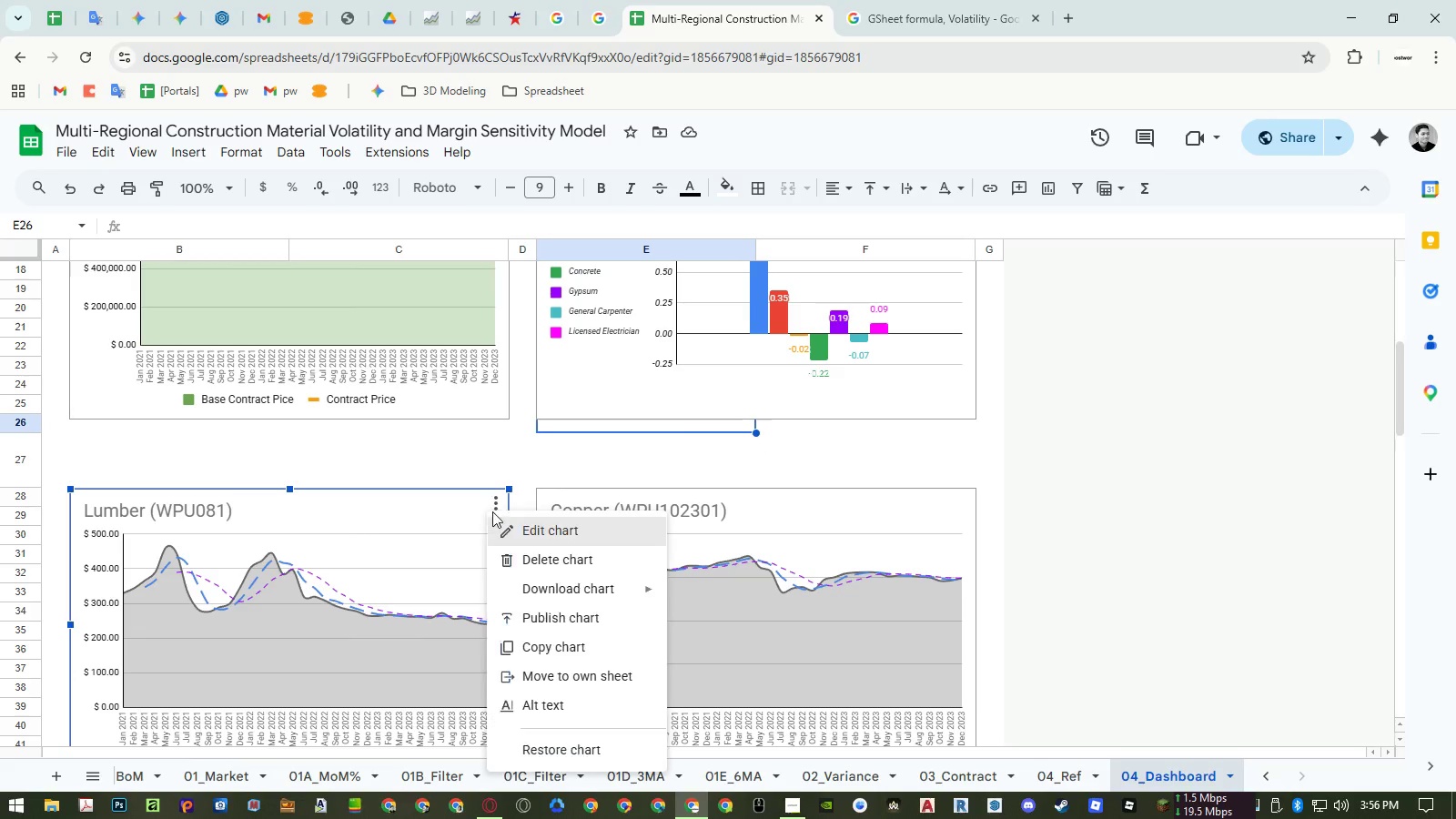 
double_click([514, 529])
 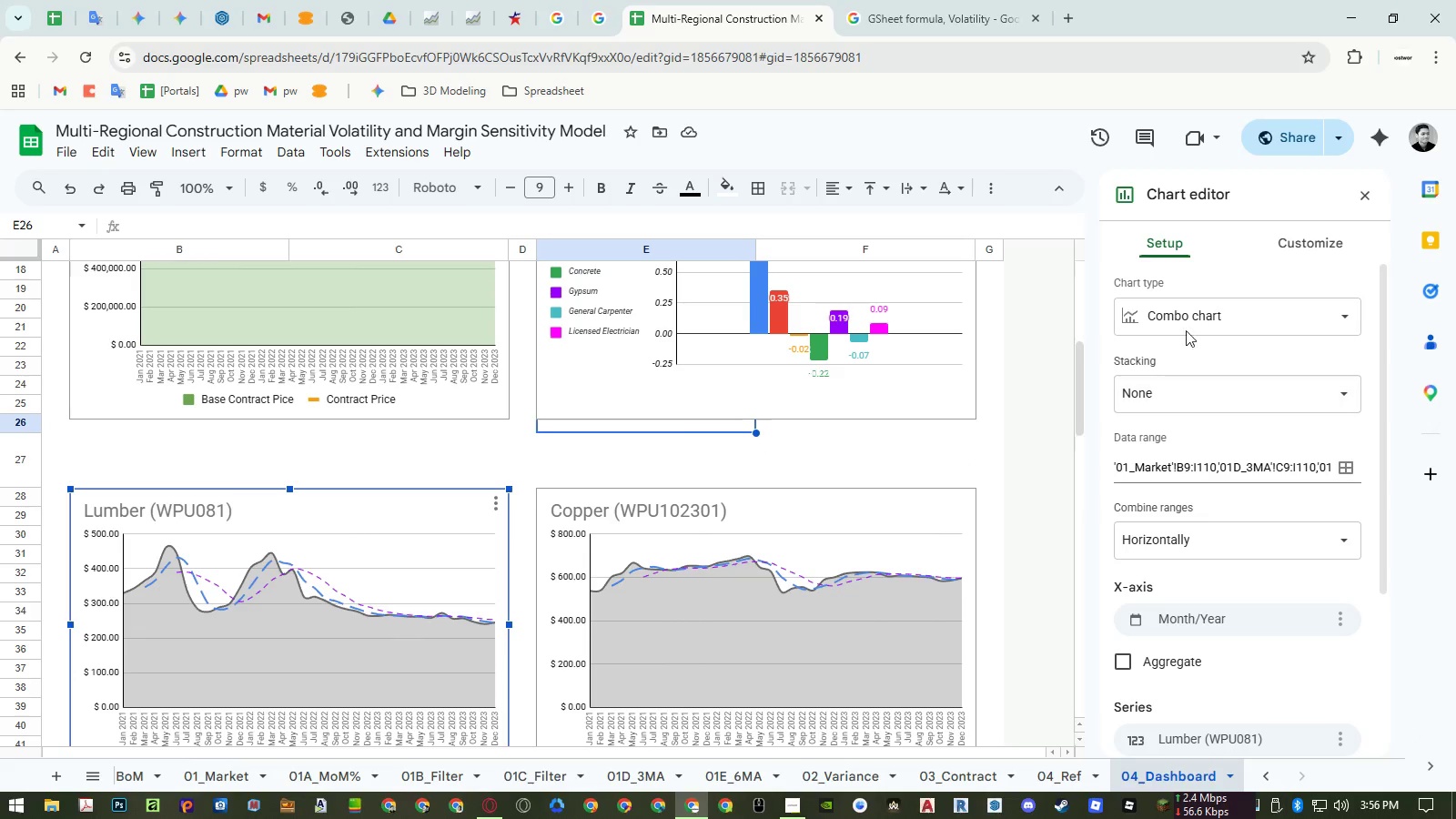 
left_click([1287, 249])
 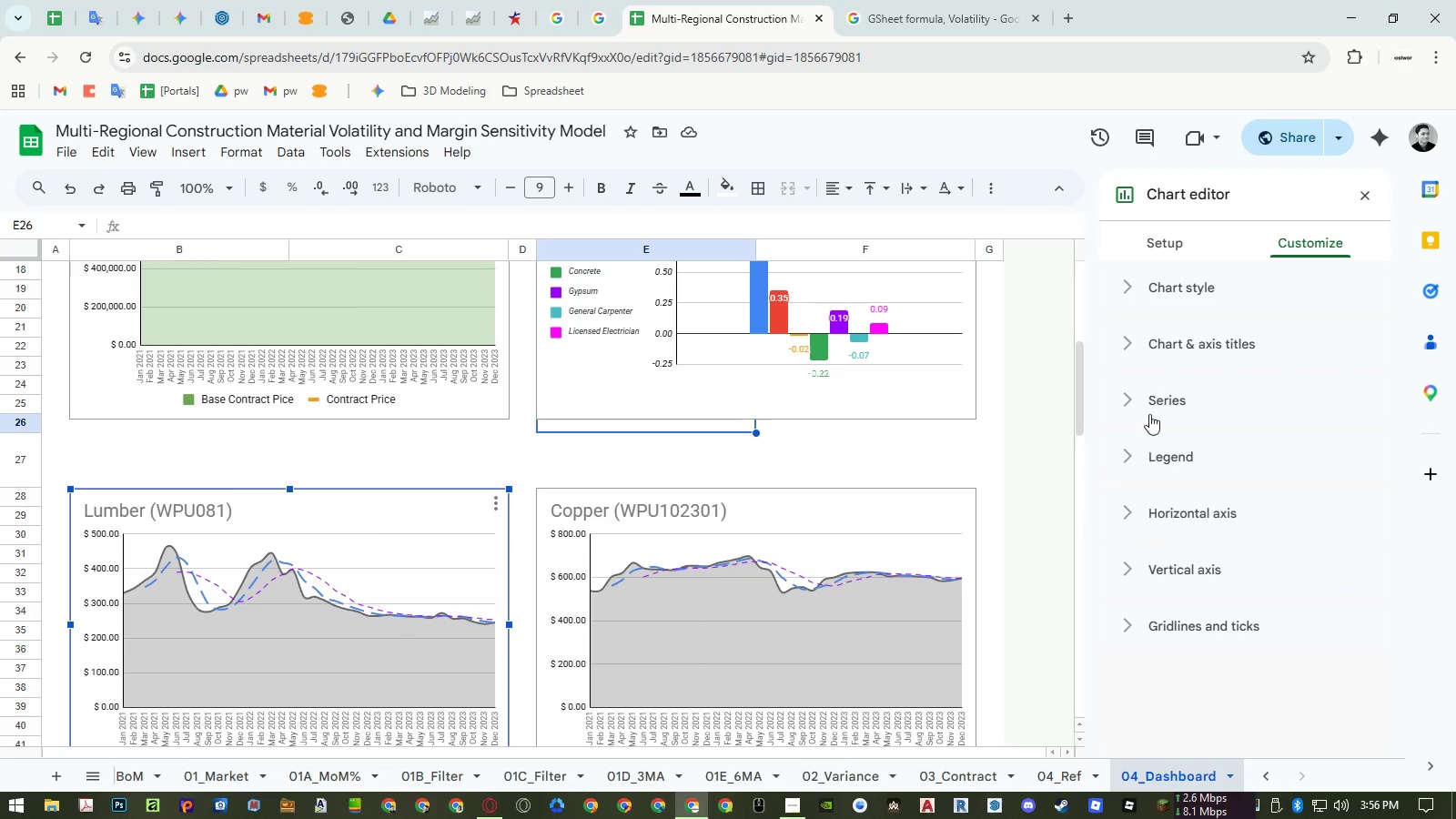 
left_click([1142, 459])
 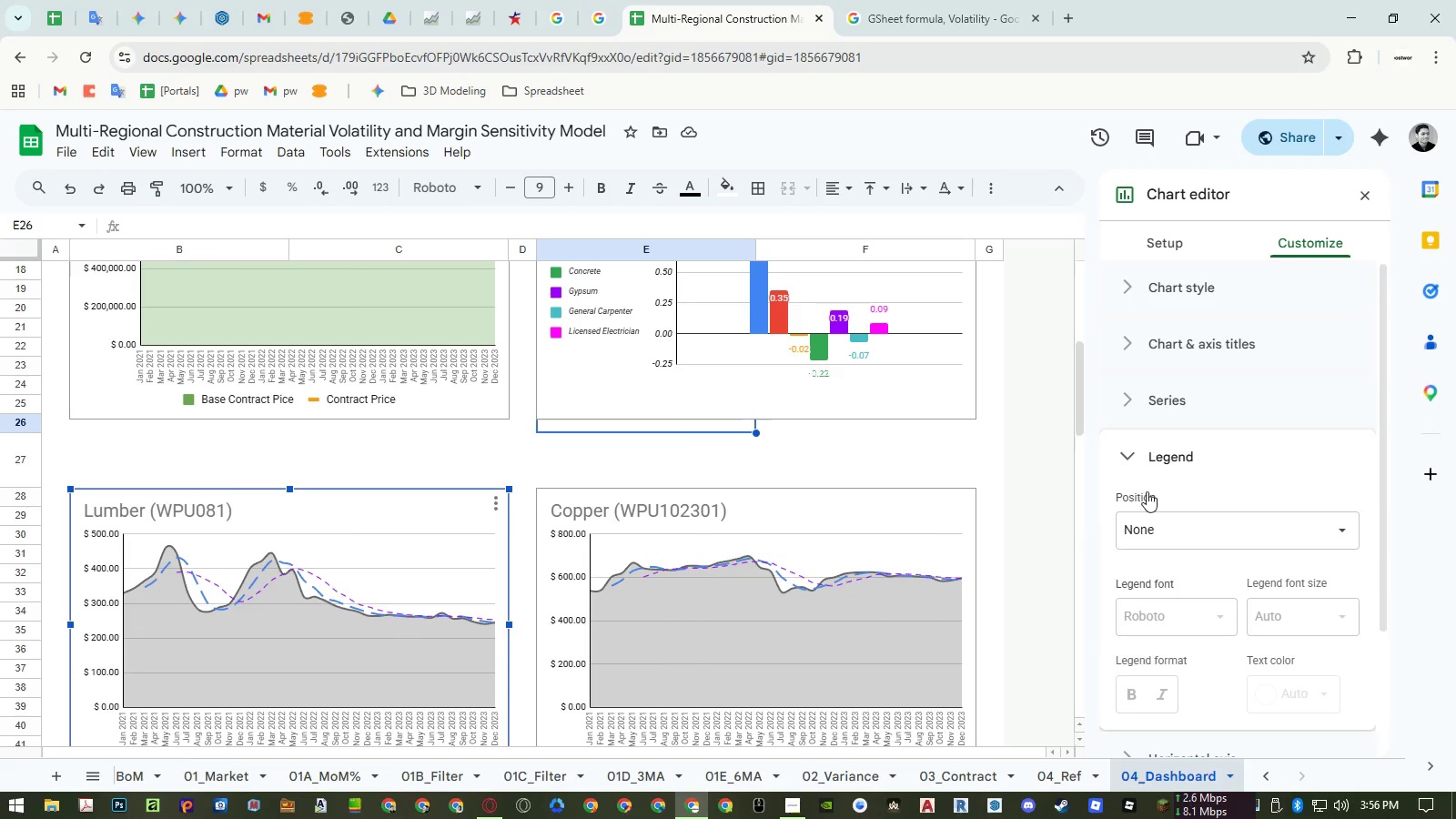 
left_click([1151, 526])
 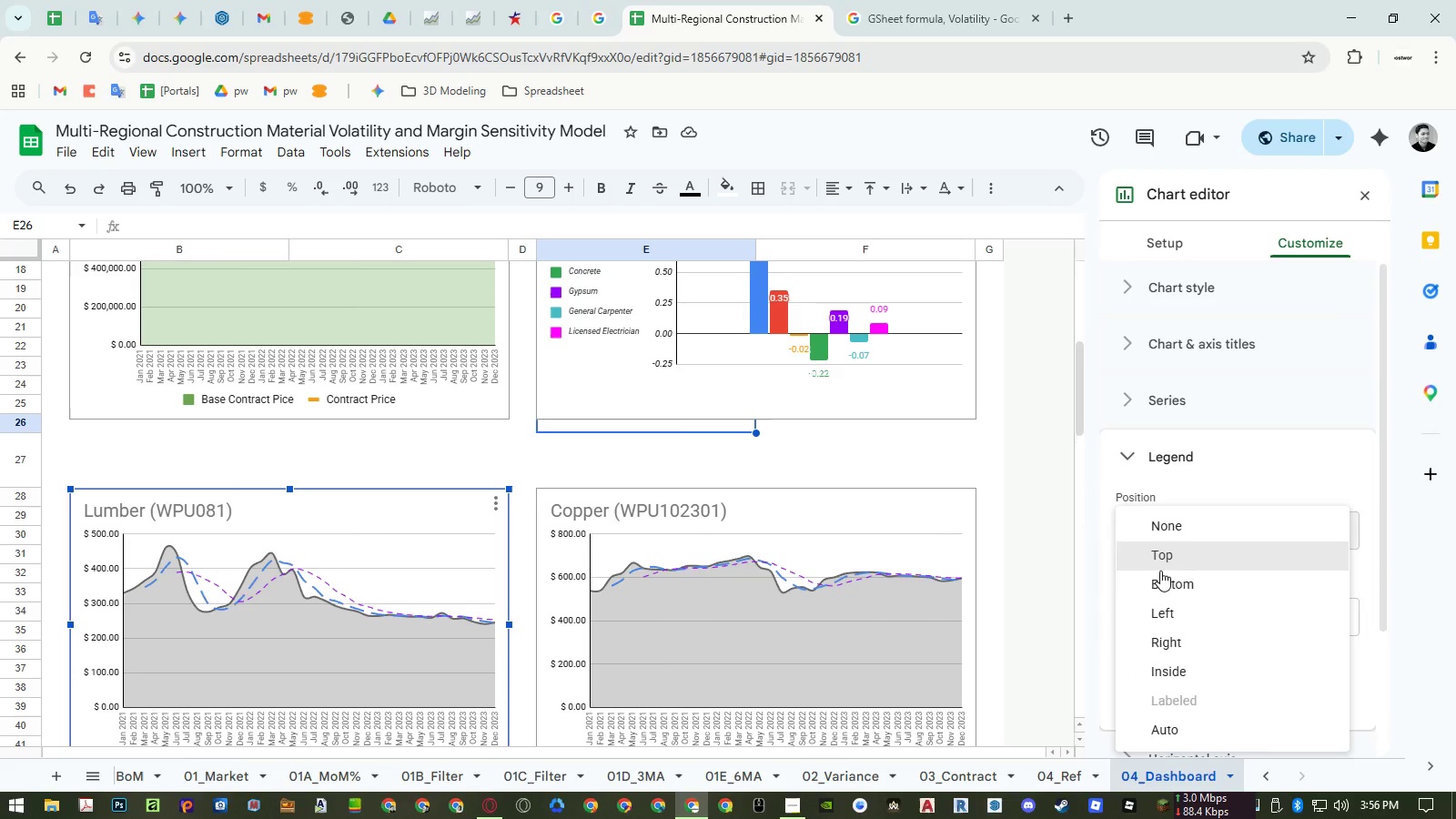 
left_click([1160, 577])
 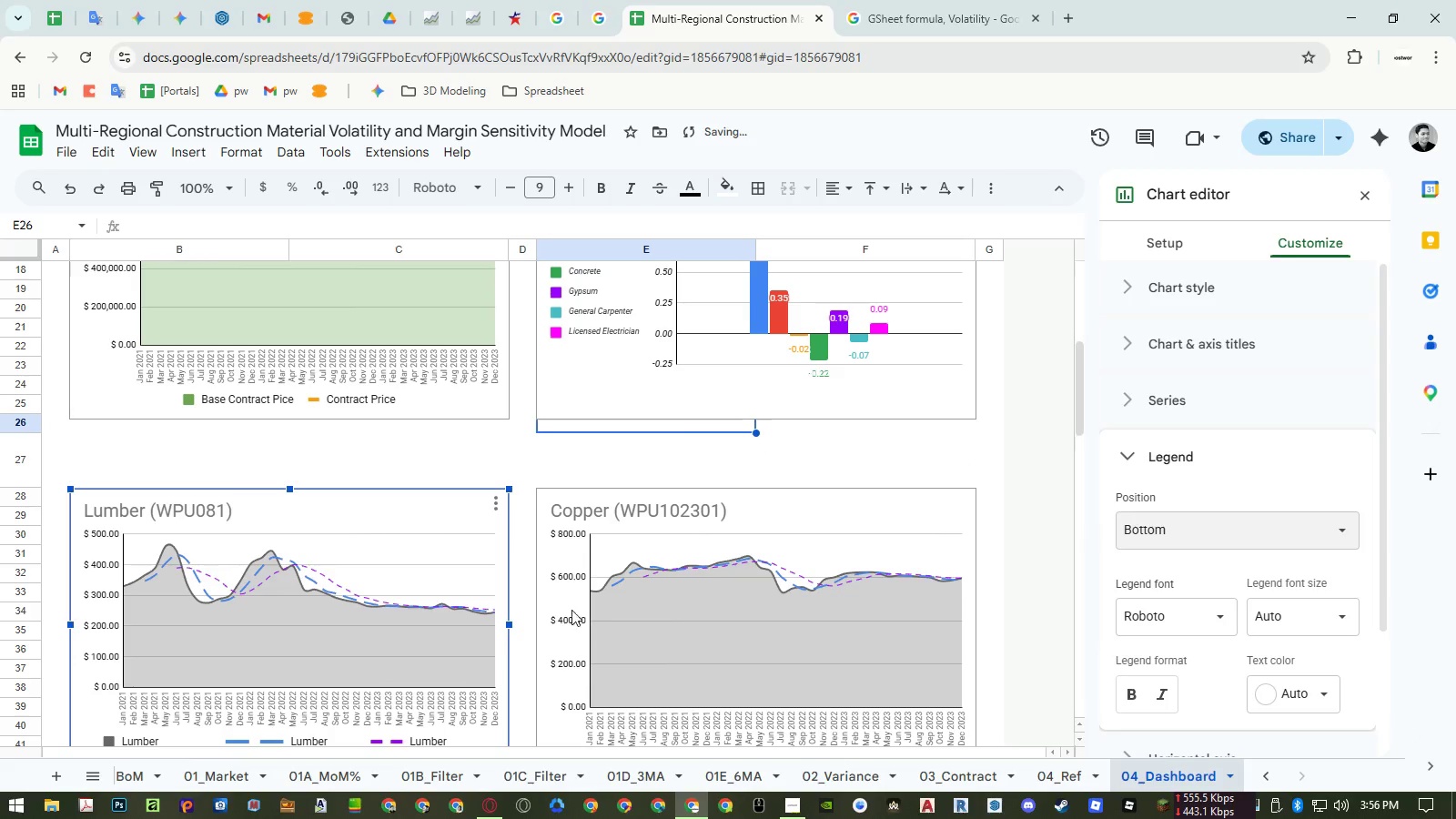 
scroll: coordinate [446, 606], scroll_direction: down, amount: 1.0
 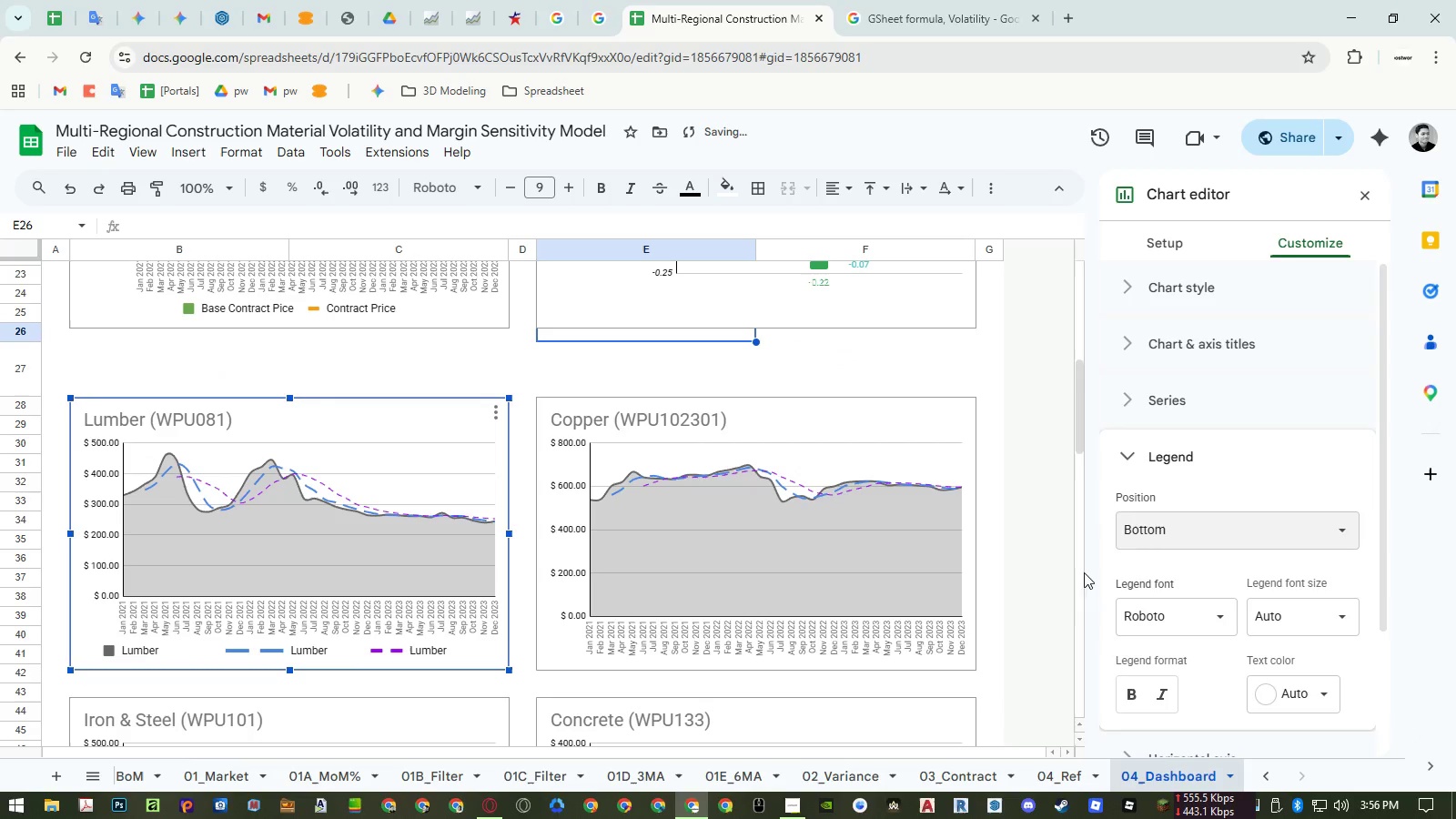 
left_click([1146, 521])
 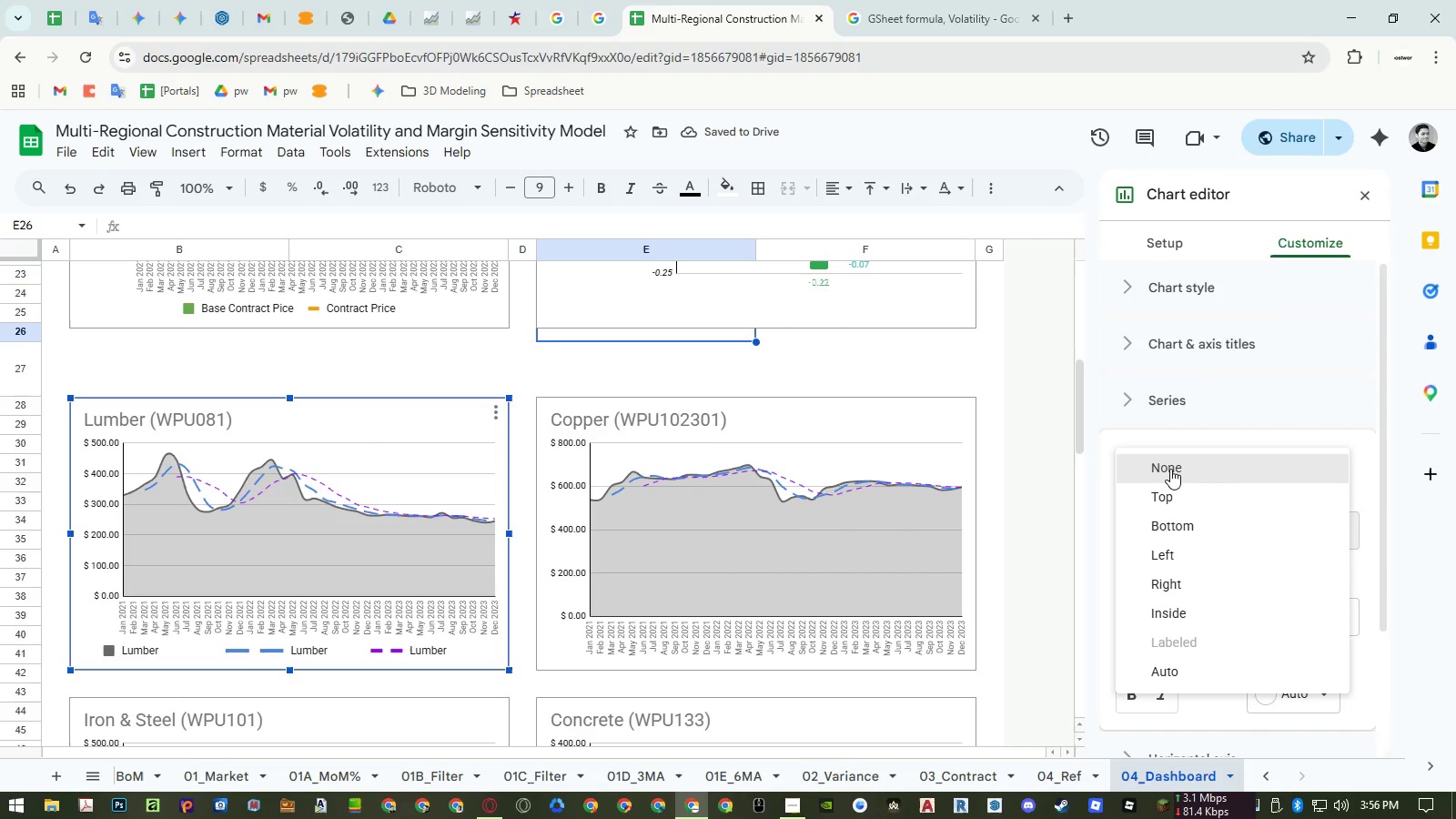 
left_click([1170, 469])
 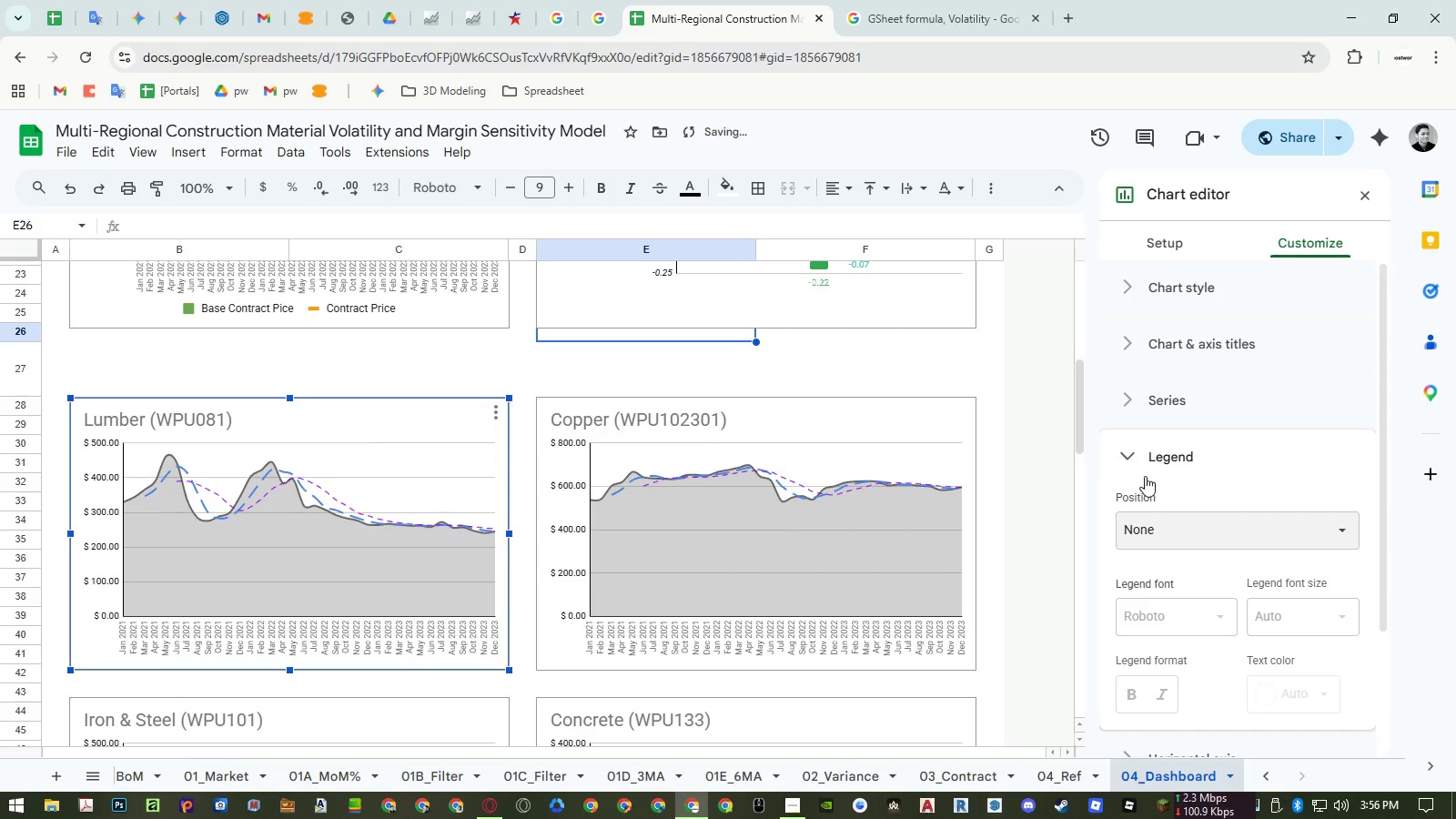 
left_click([1144, 464])
 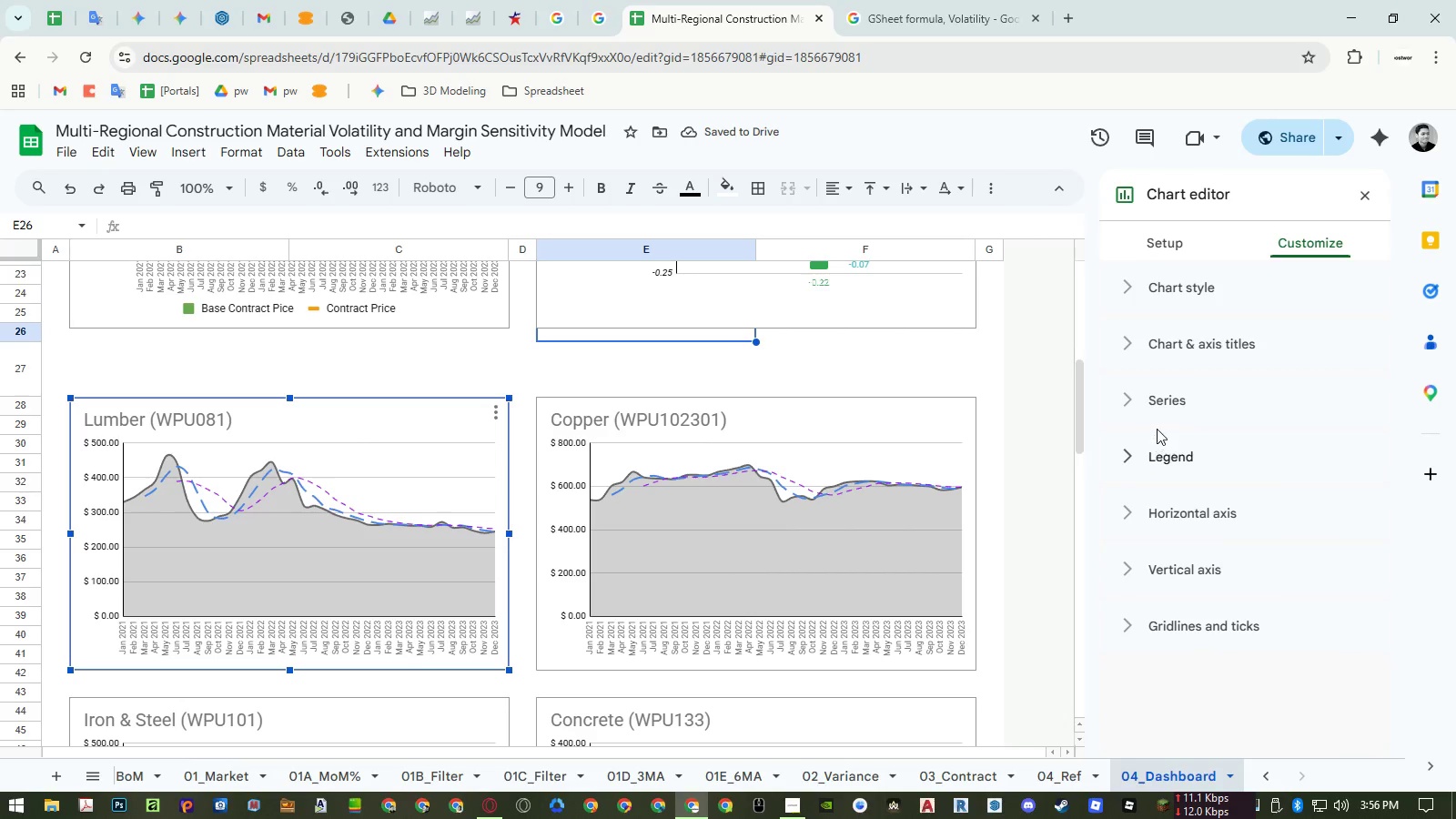 
left_click([1151, 227])
 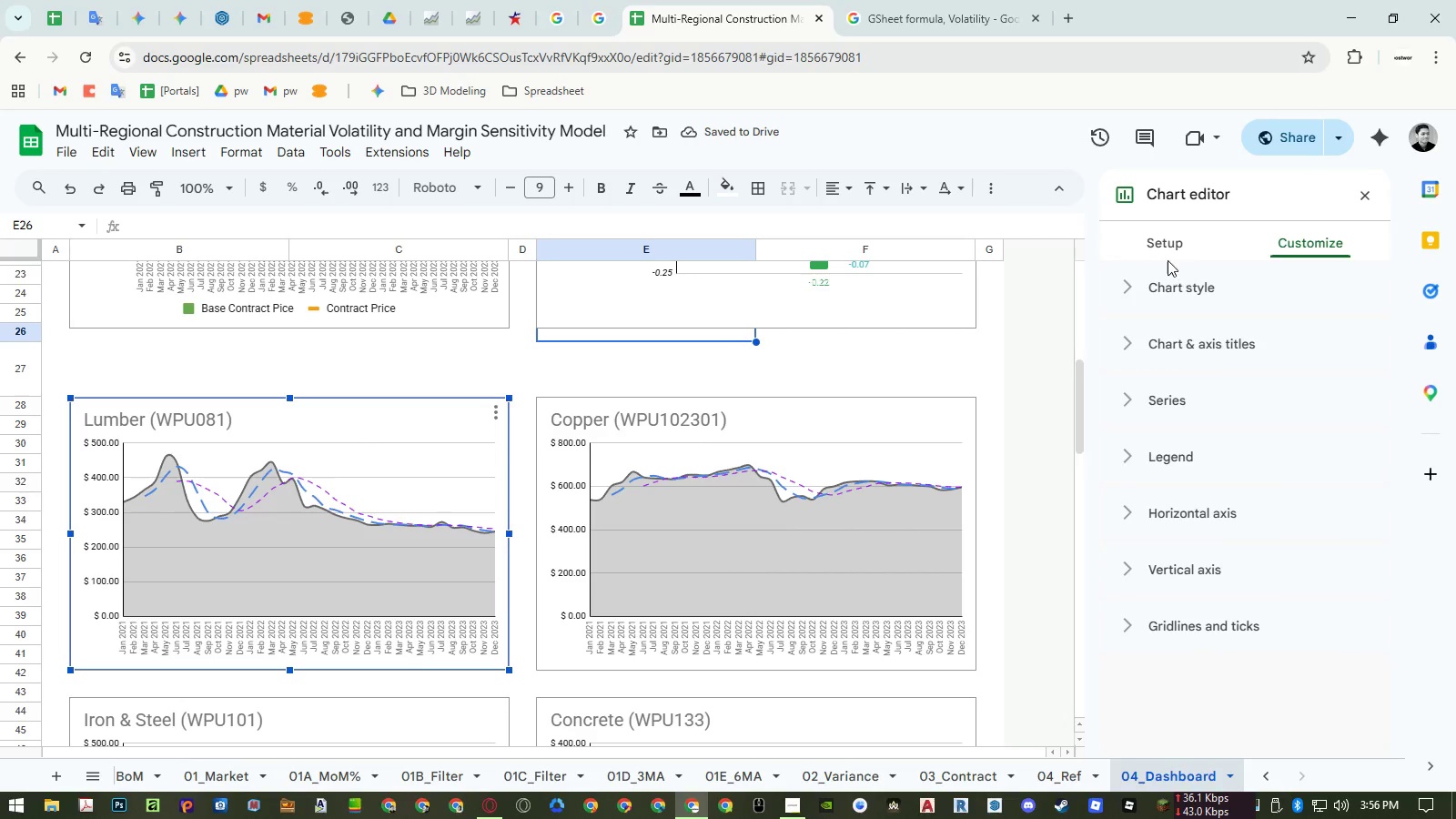 
double_click([1171, 247])
 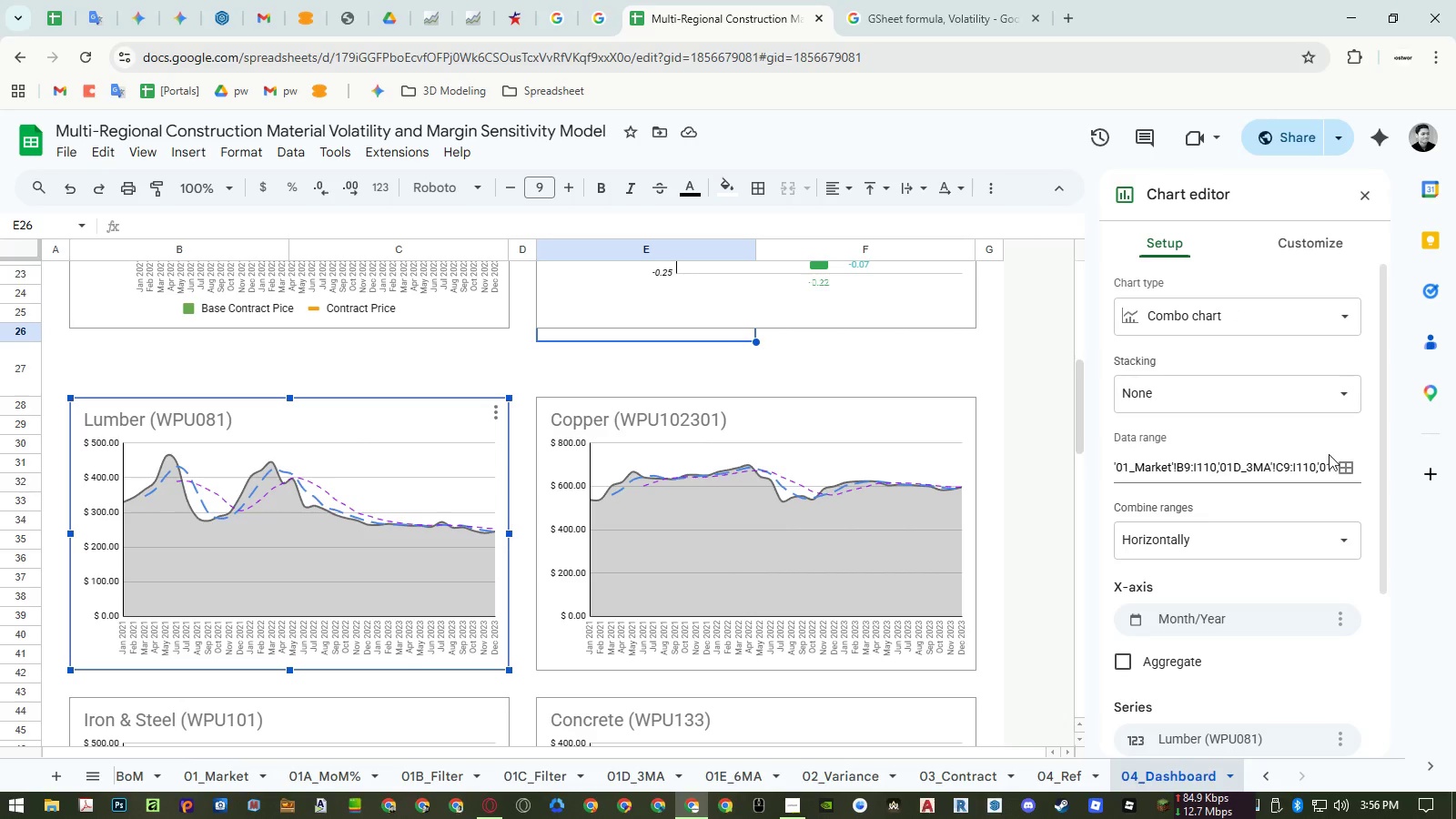 
left_click([1344, 467])
 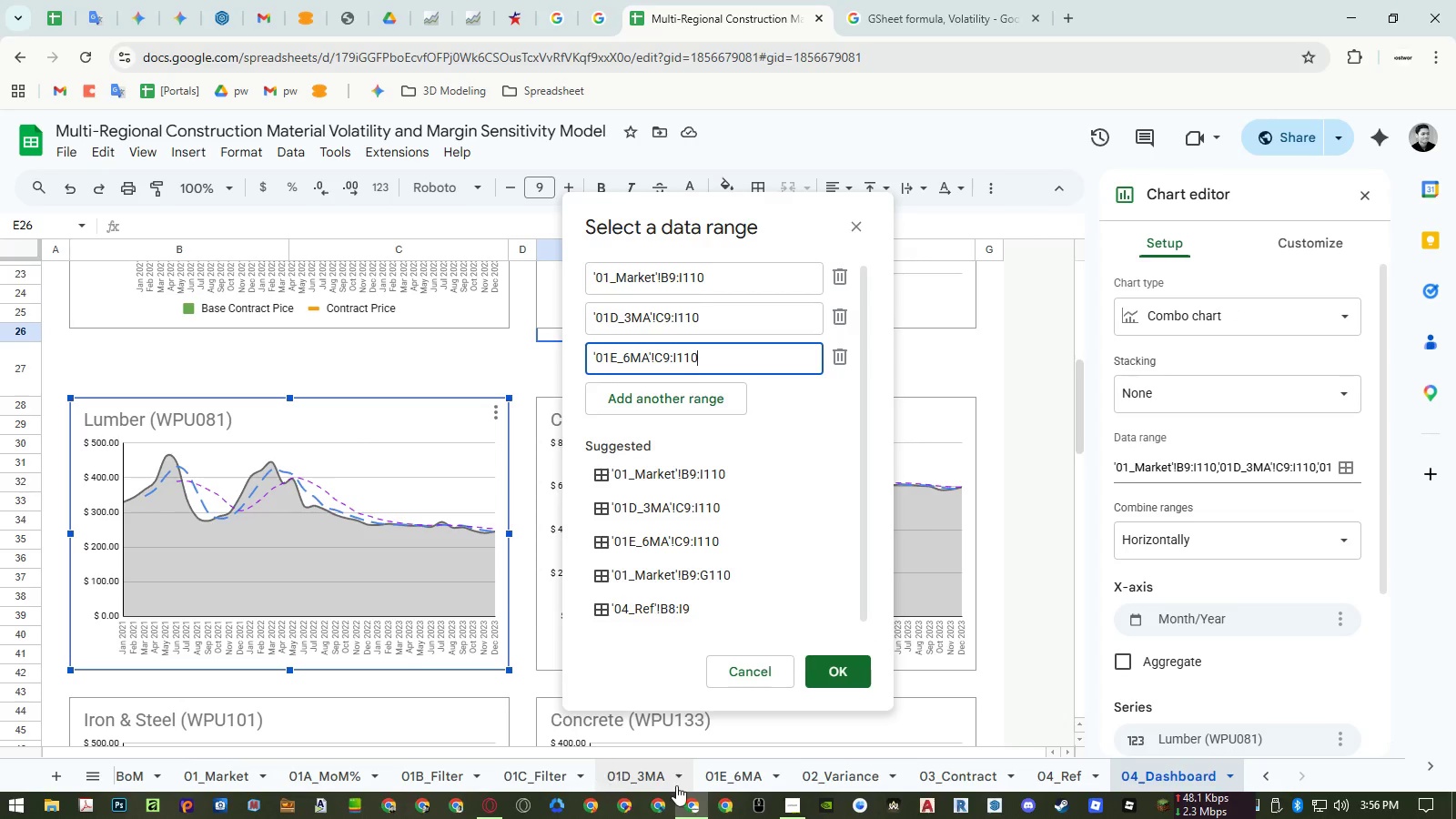 
left_click([549, 784])
 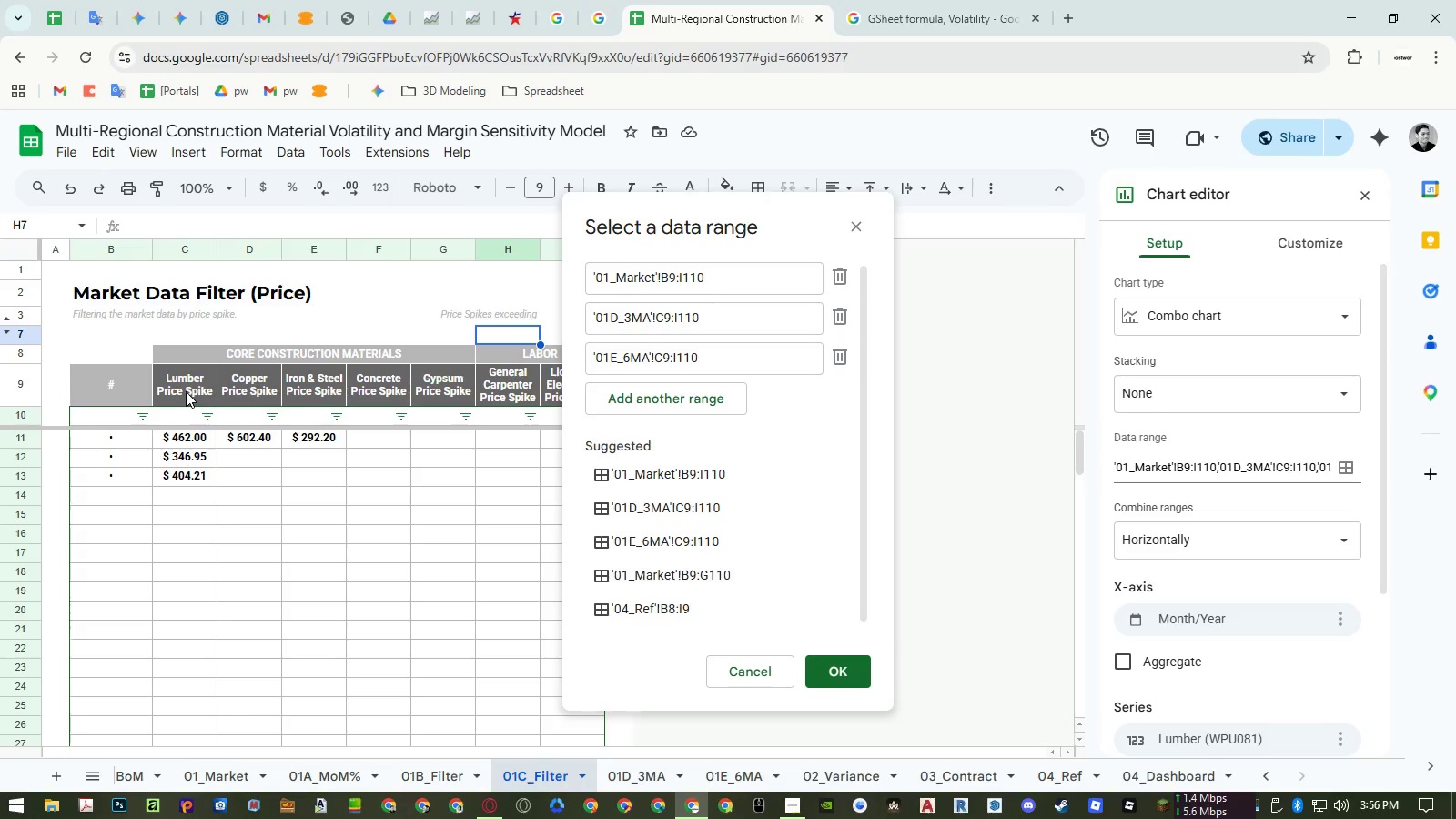 
left_click([643, 400])
 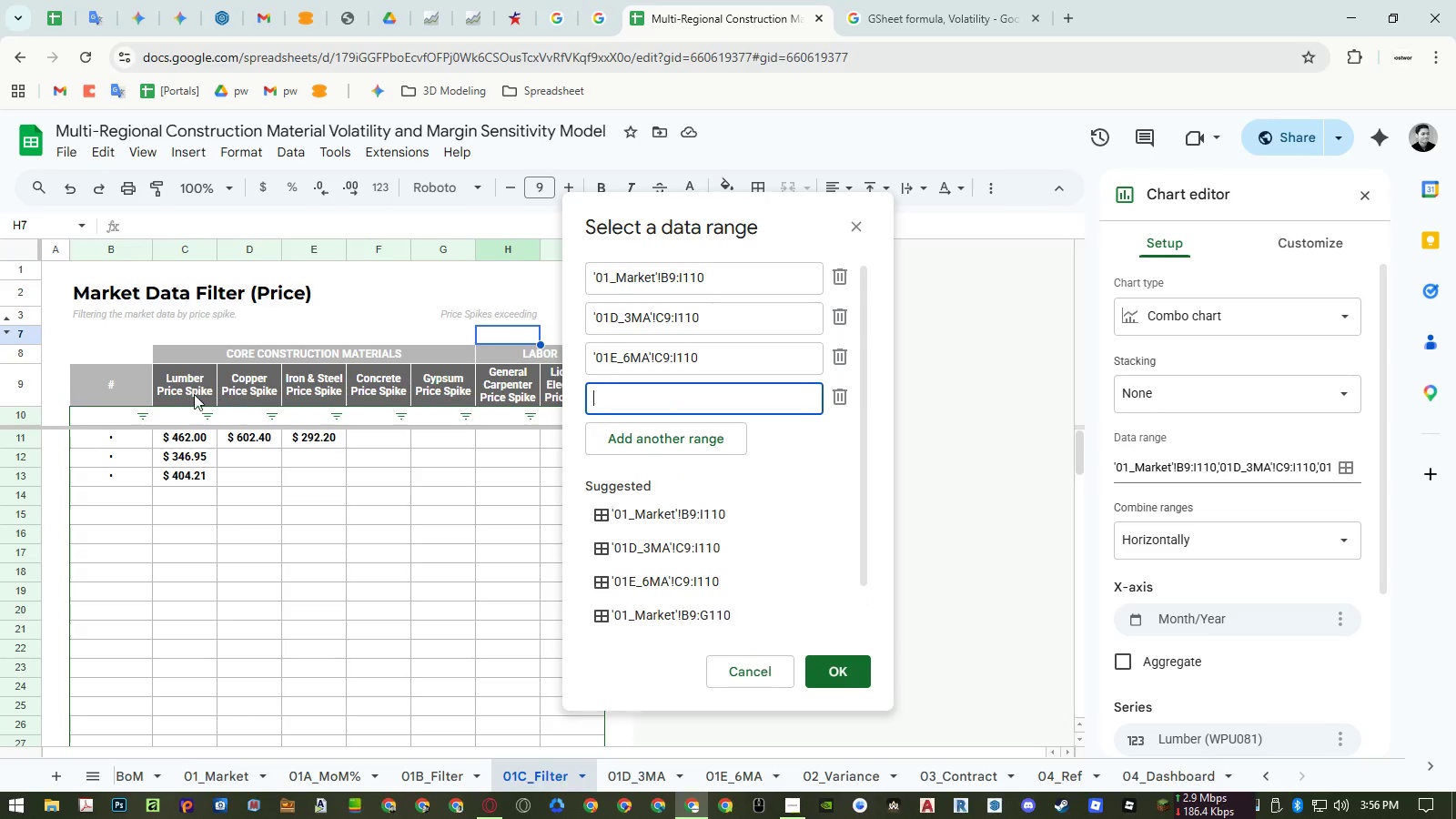 
left_click_drag(start_coordinate=[194, 393], to_coordinate=[579, 751])
 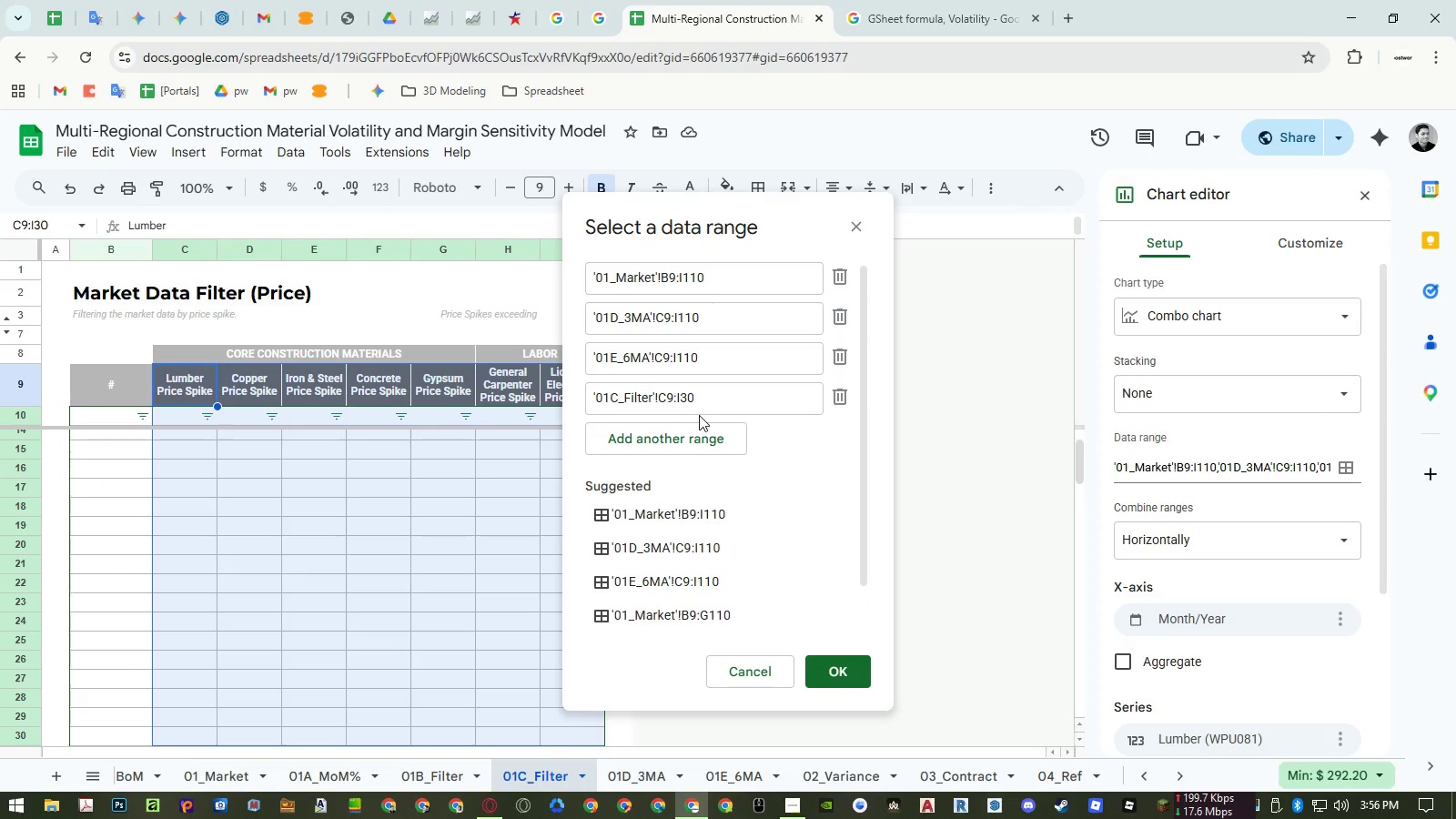 
left_click([728, 399])
 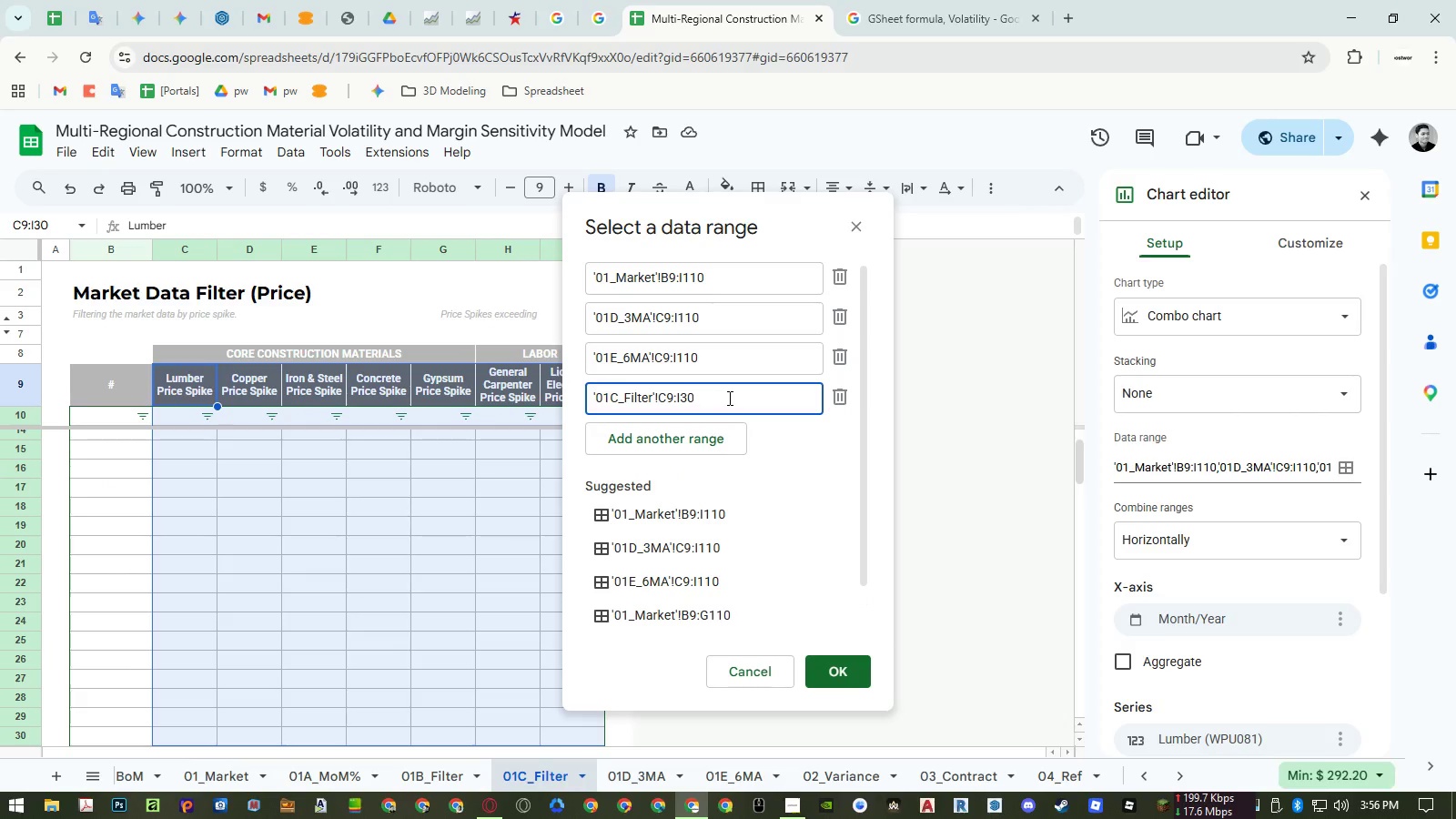 
key(Backspace)
 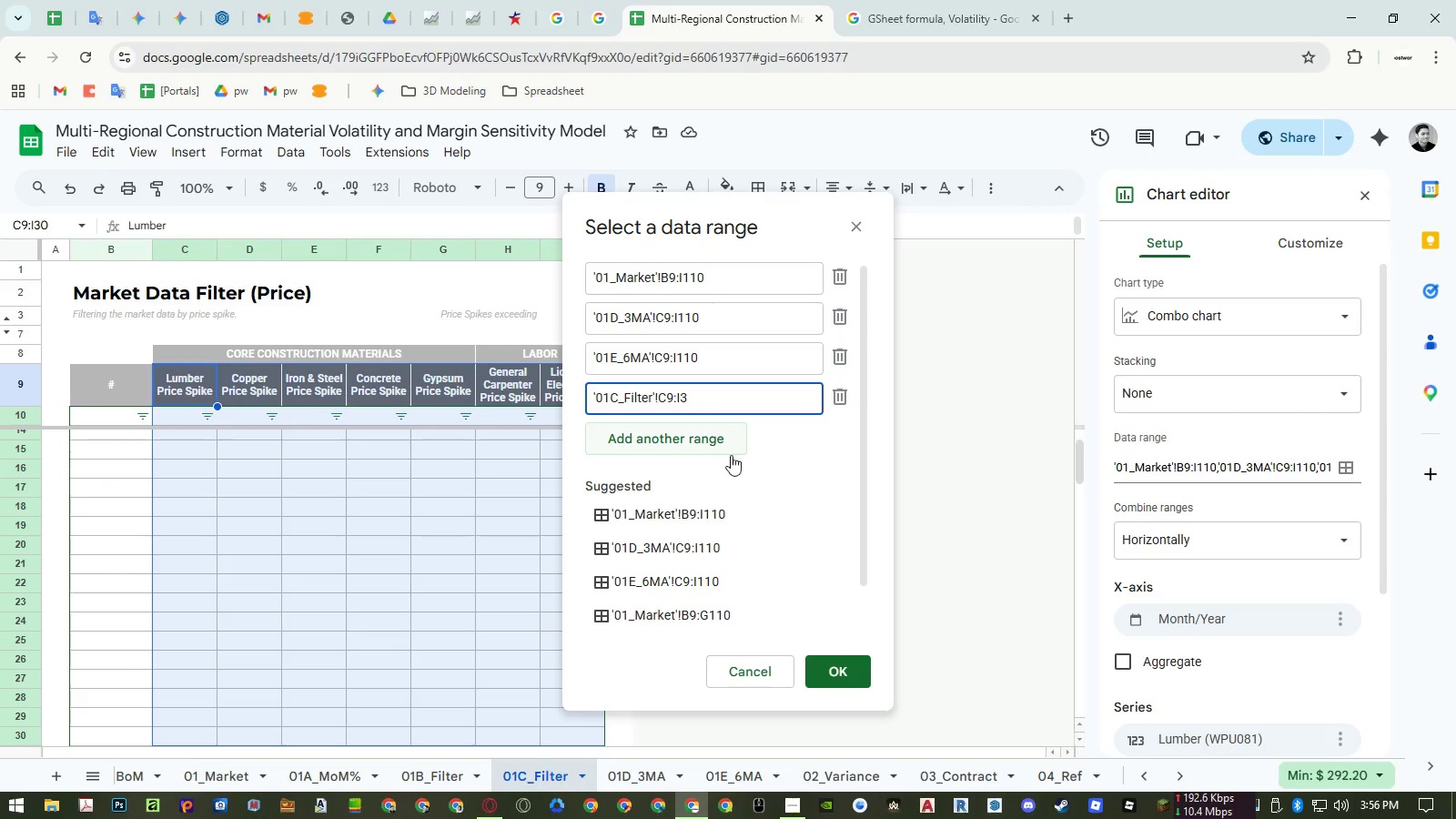 
key(Backspace)
 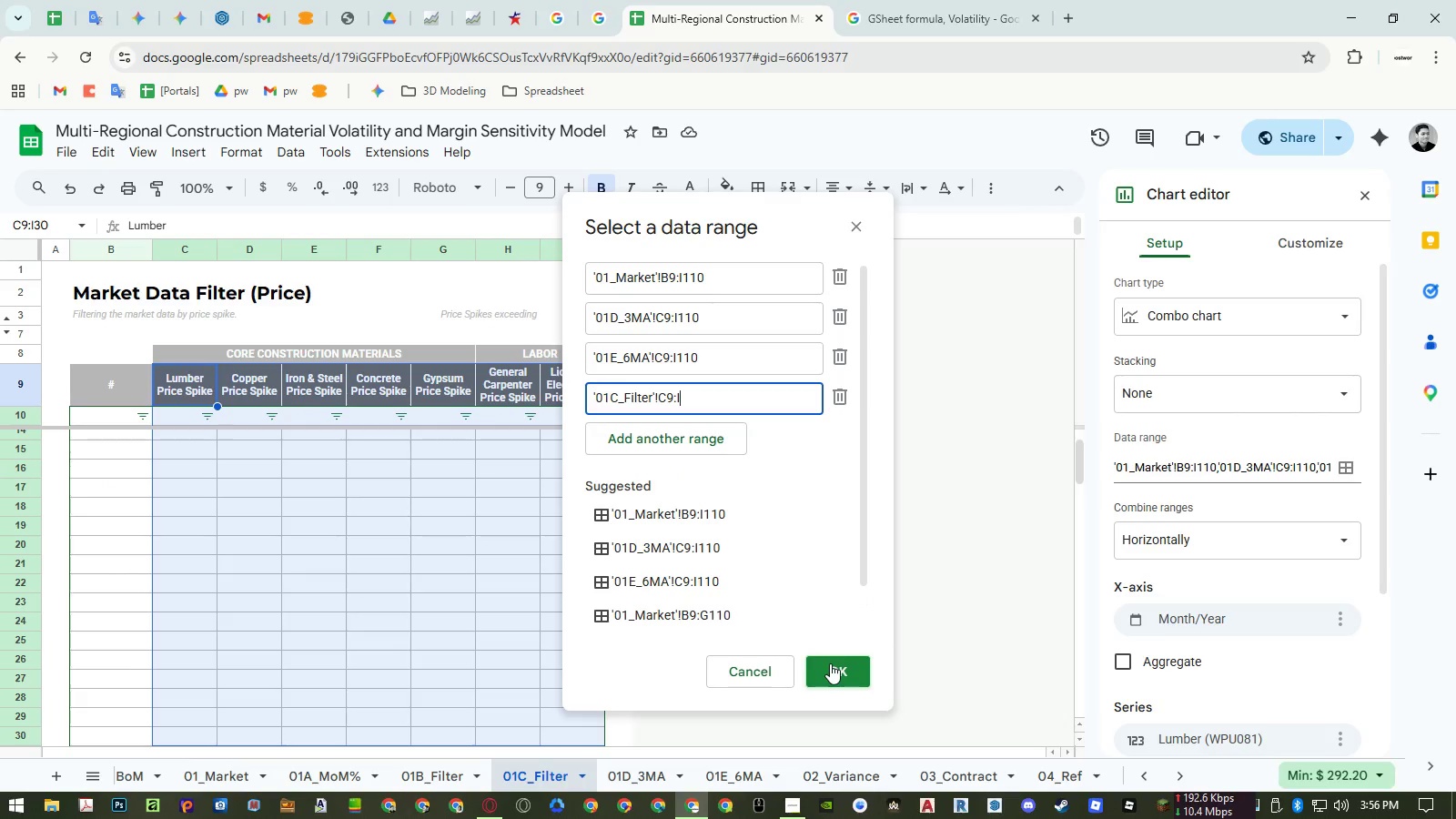 
left_click([832, 667])
 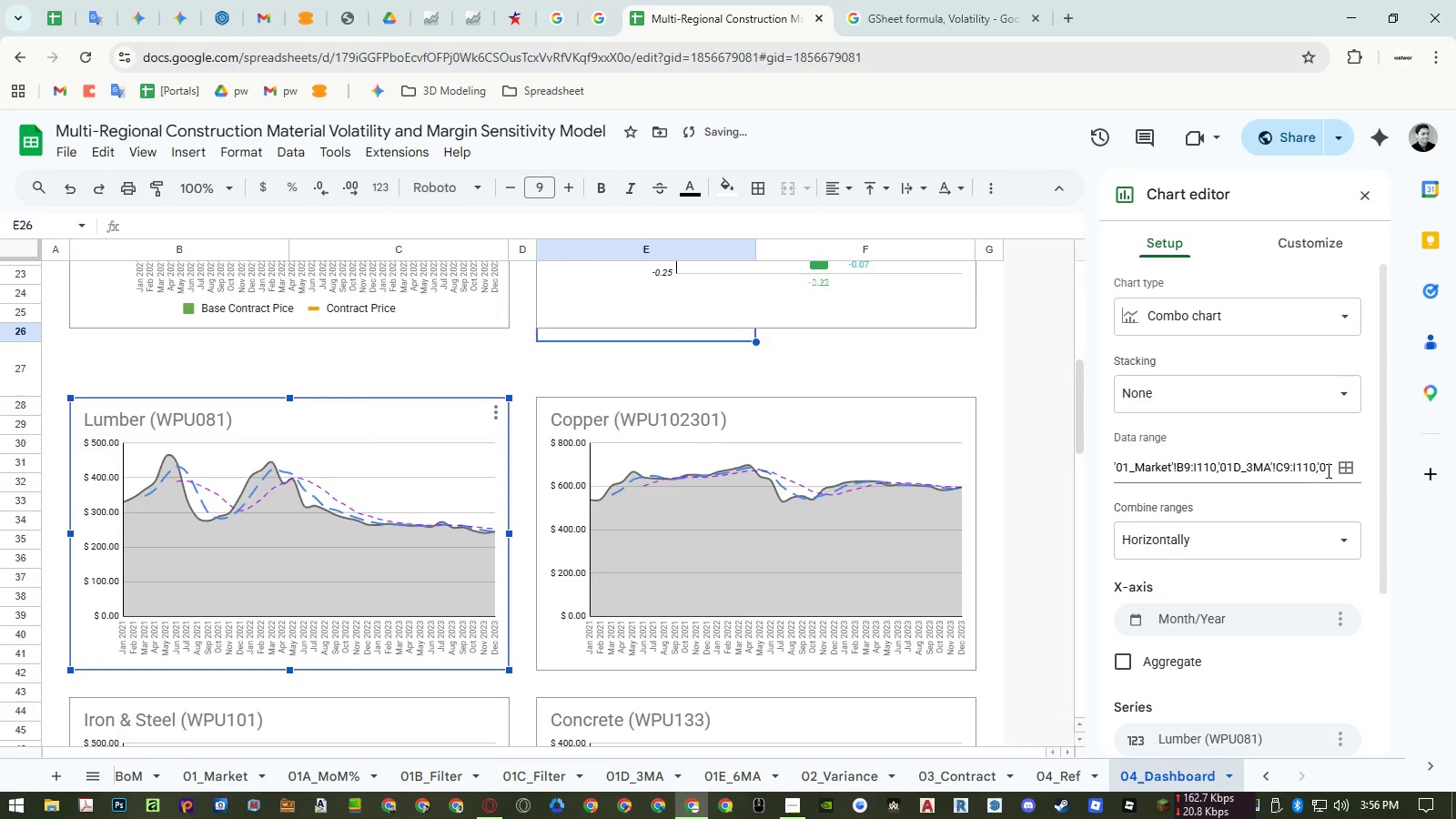 
left_click([1344, 473])
 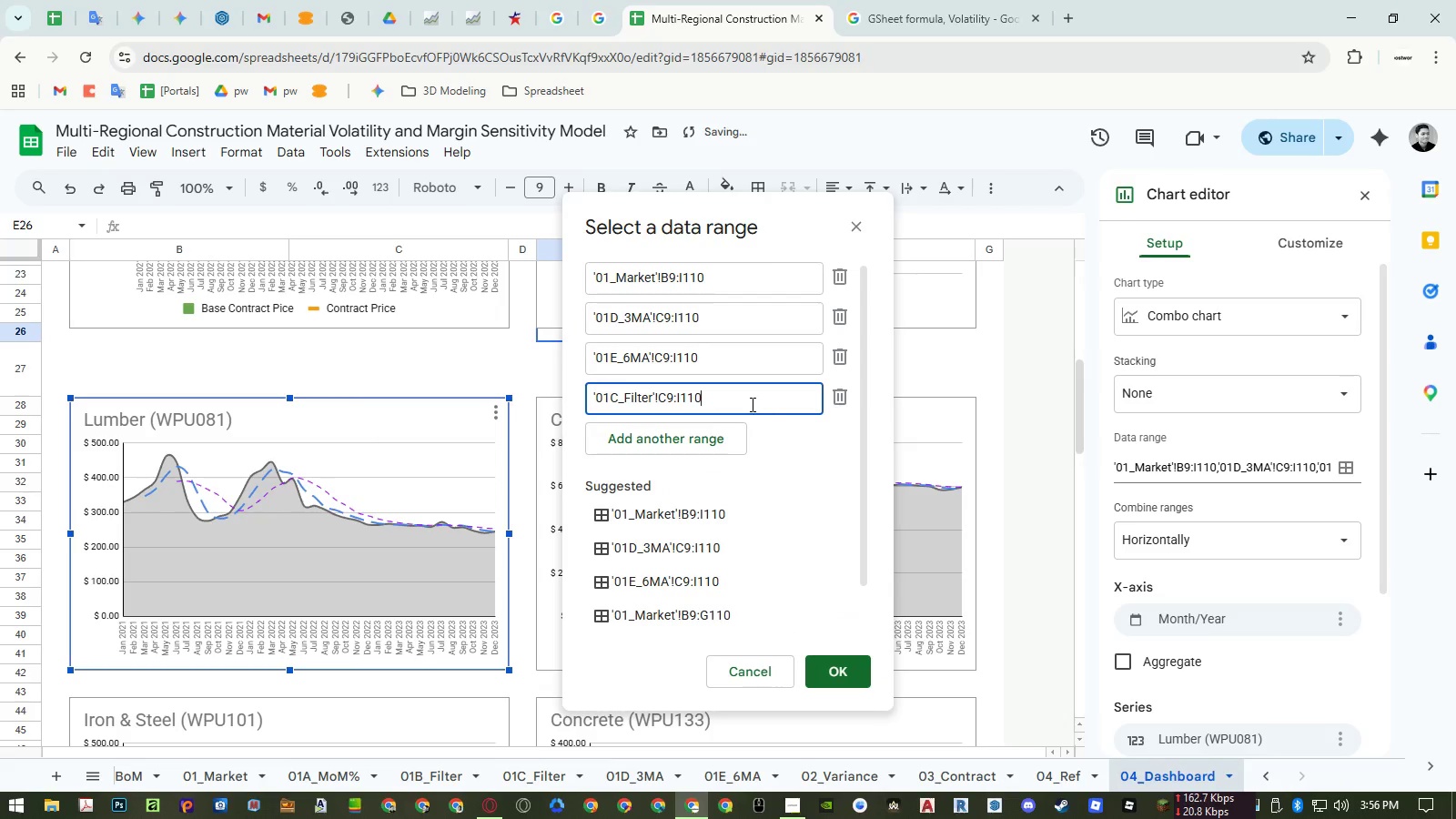 
left_click_drag(start_coordinate=[751, 400], to_coordinate=[516, 389])
 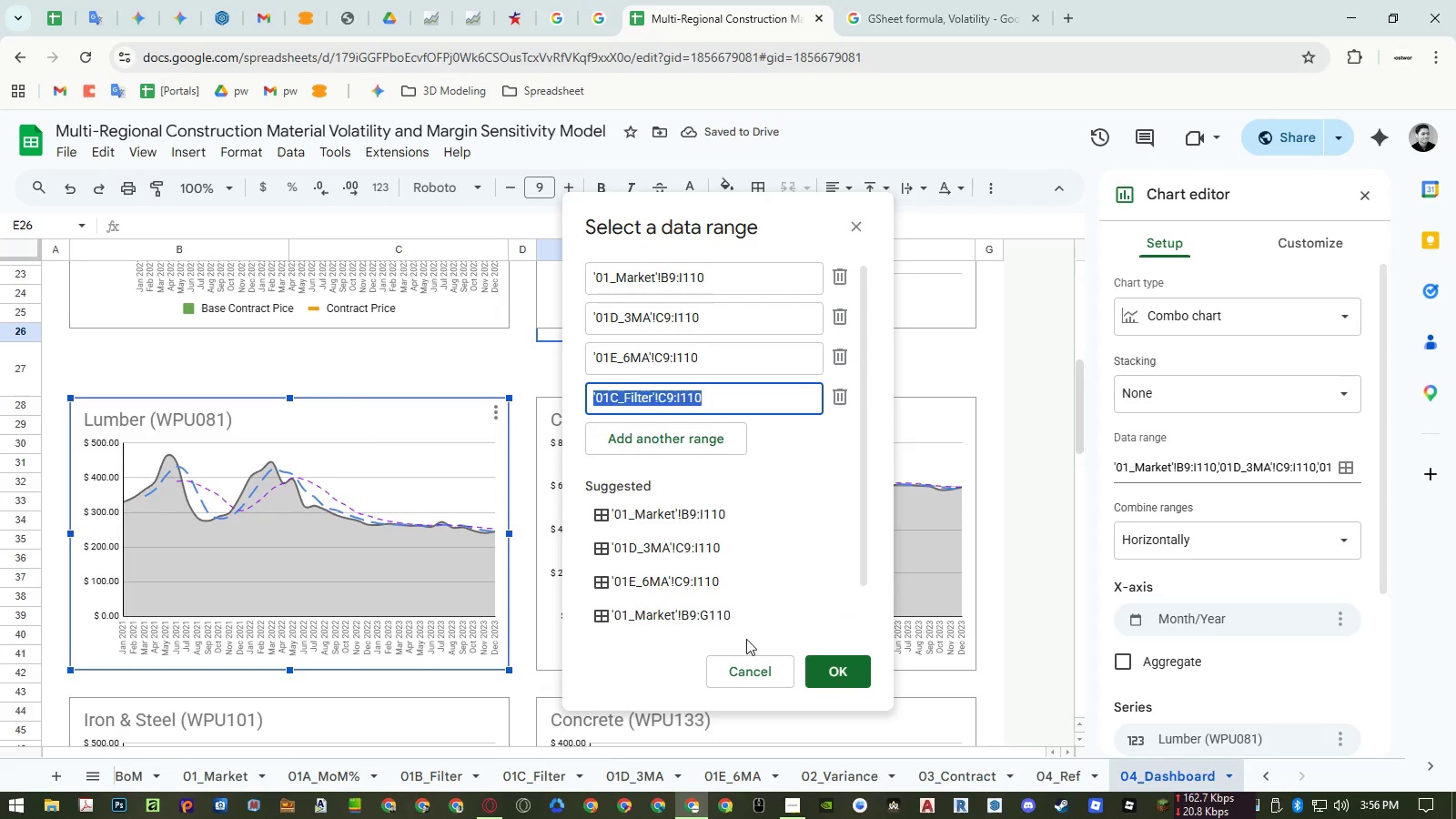 
key(Control+ControlLeft)
 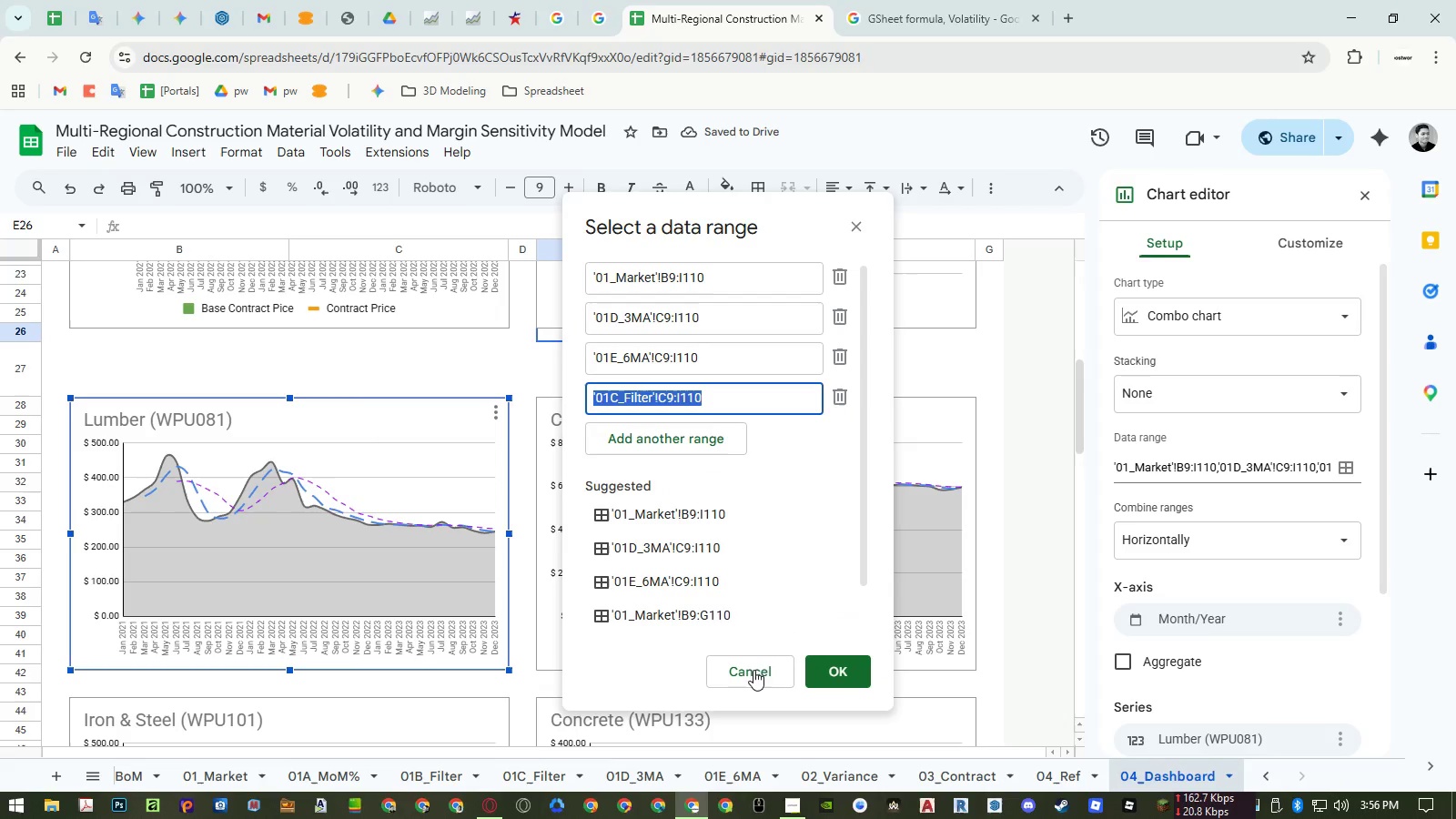 
key(Control+C)
 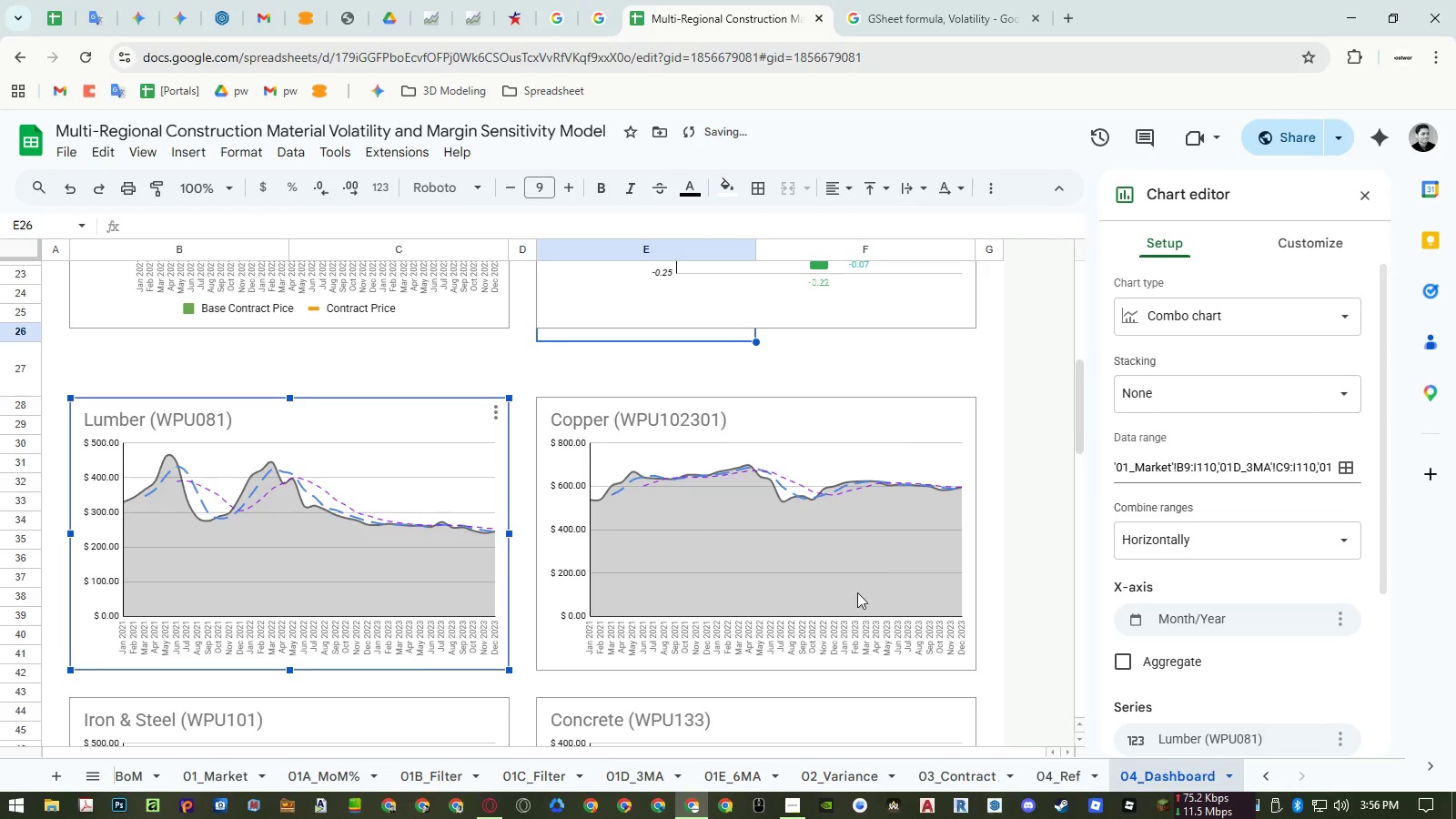 
scroll: coordinate [1270, 576], scroll_direction: down, amount: 5.0
 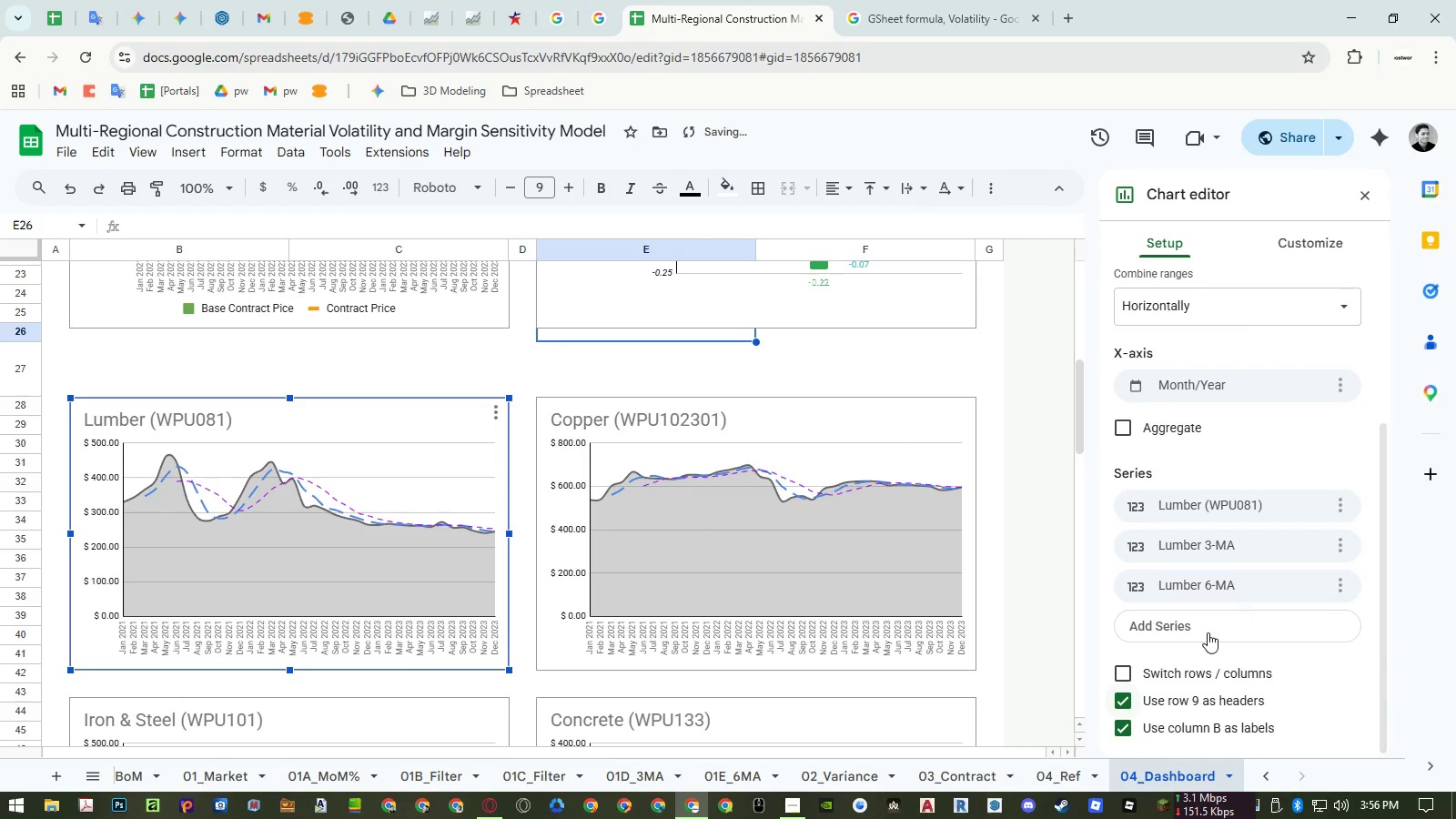 
left_click([1208, 632])
 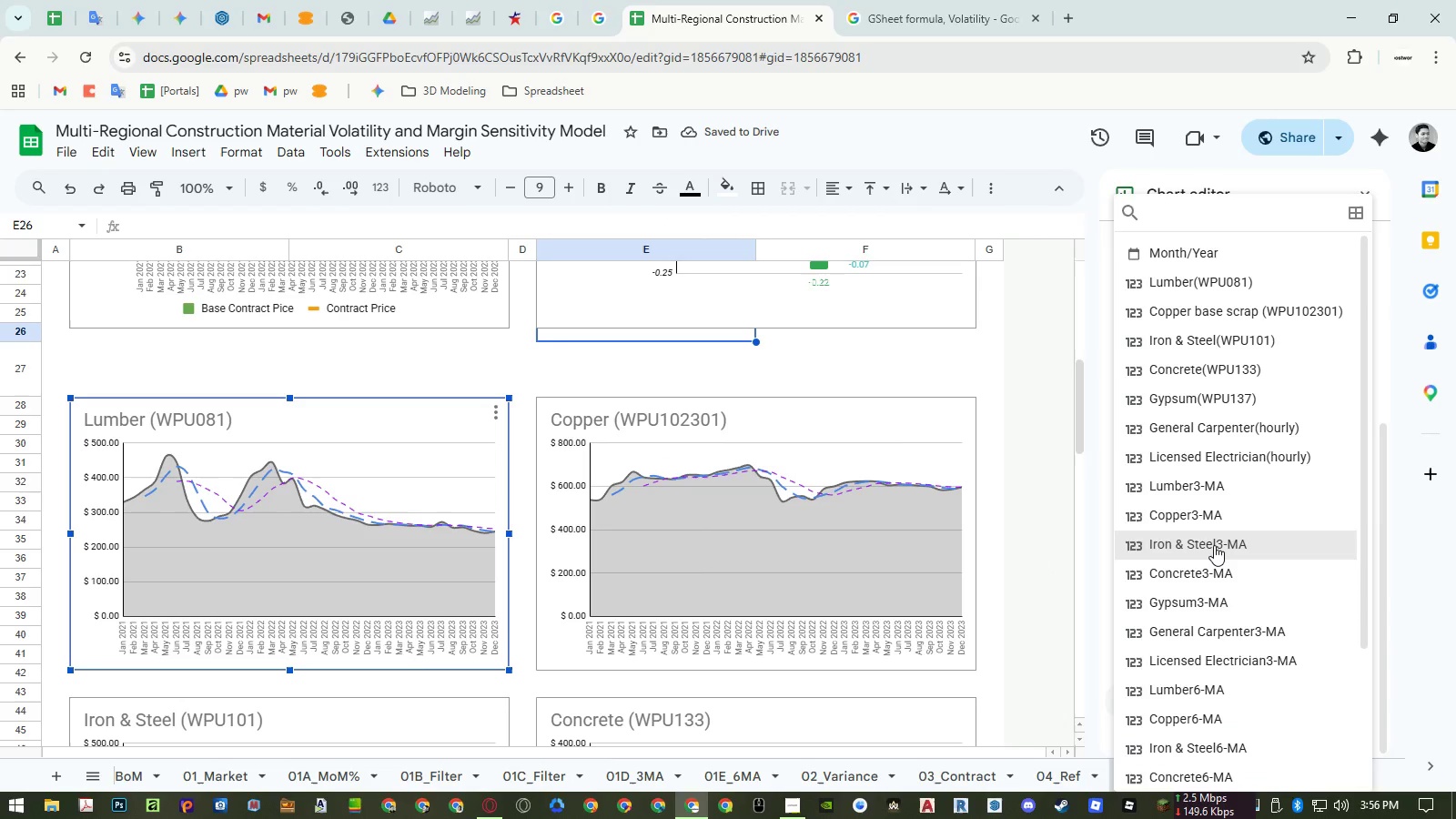 
scroll: coordinate [1214, 545], scroll_direction: down, amount: 3.0
 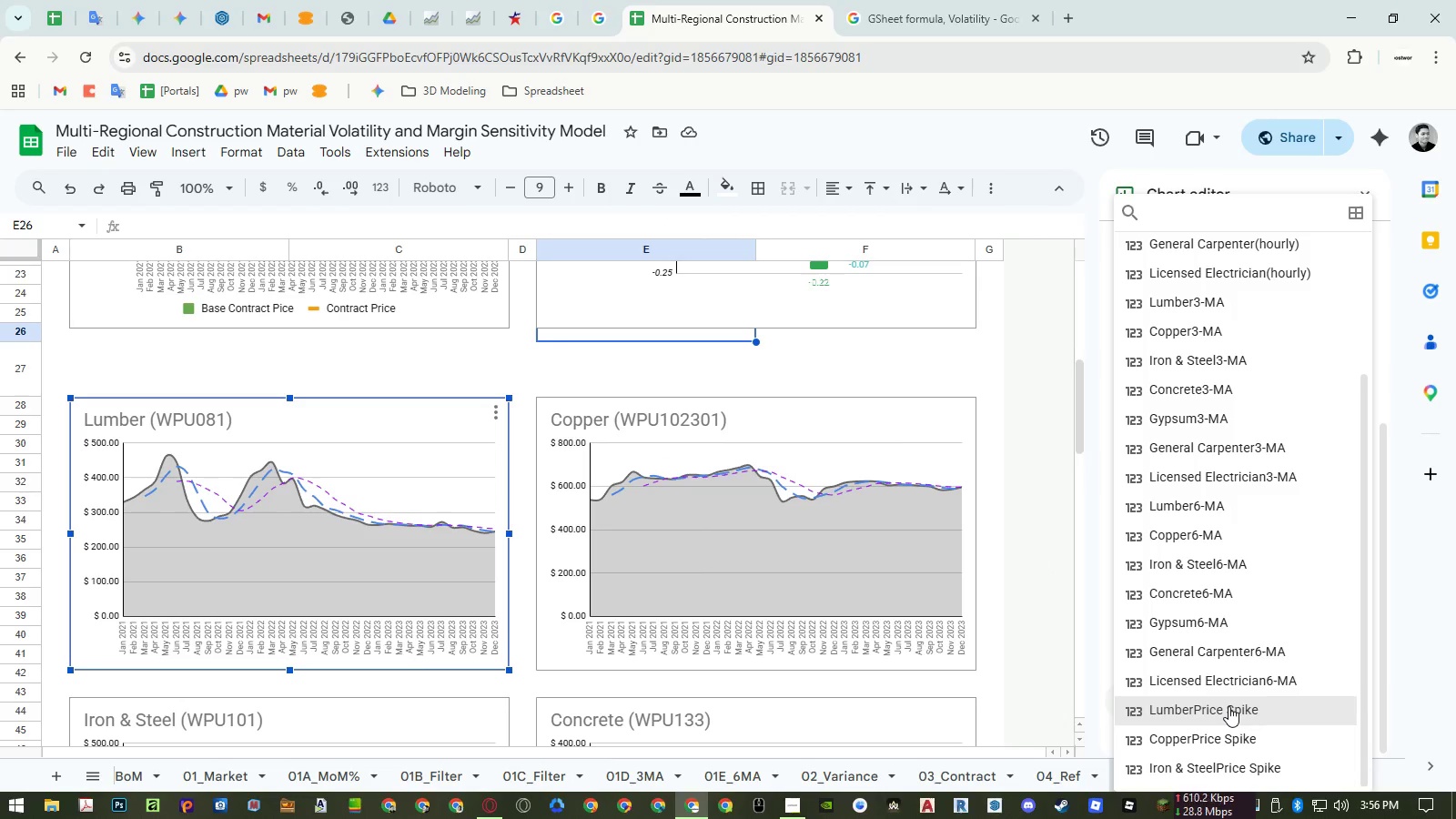 
left_click([1228, 706])
 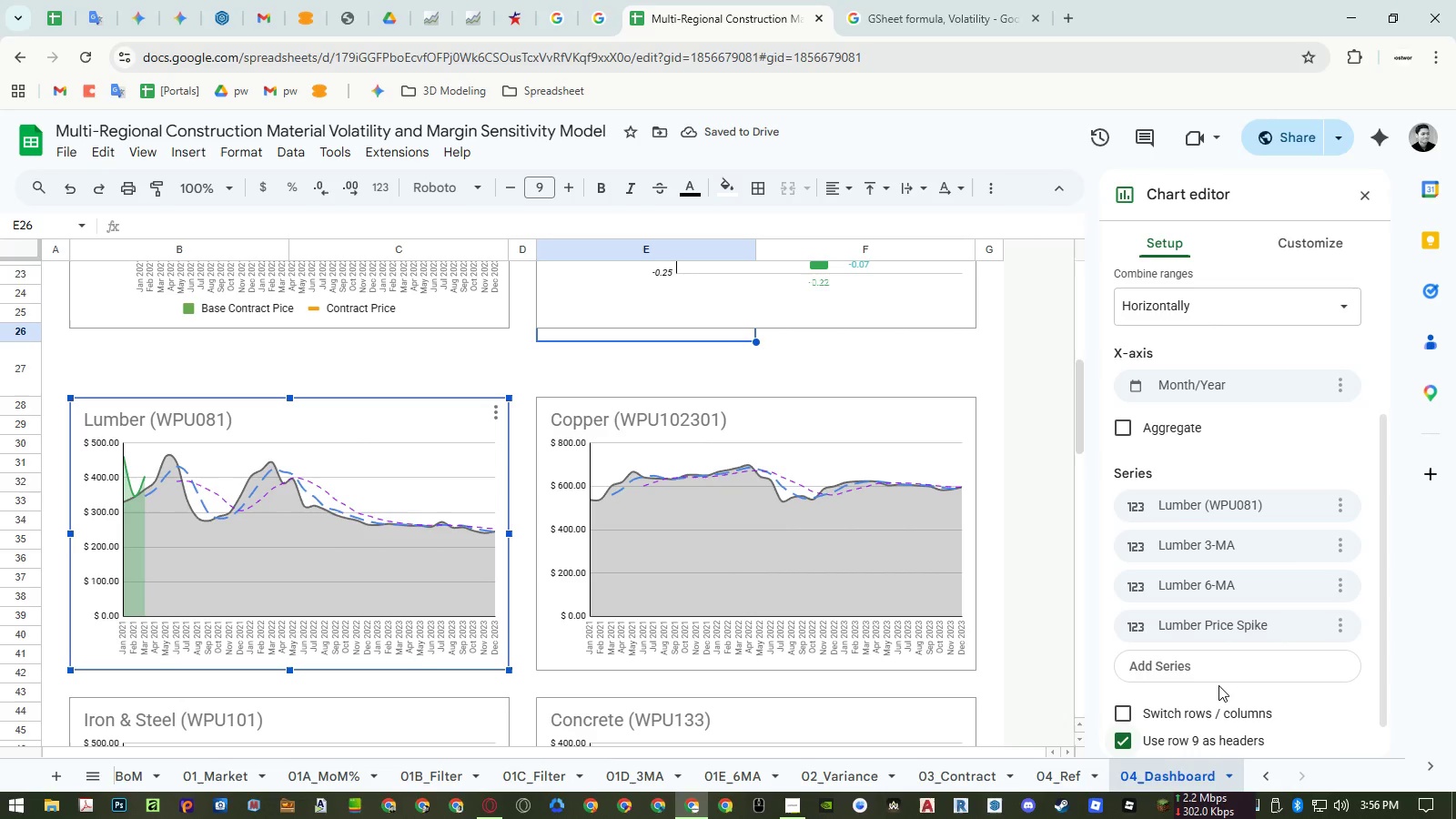 
wait(9.64)
 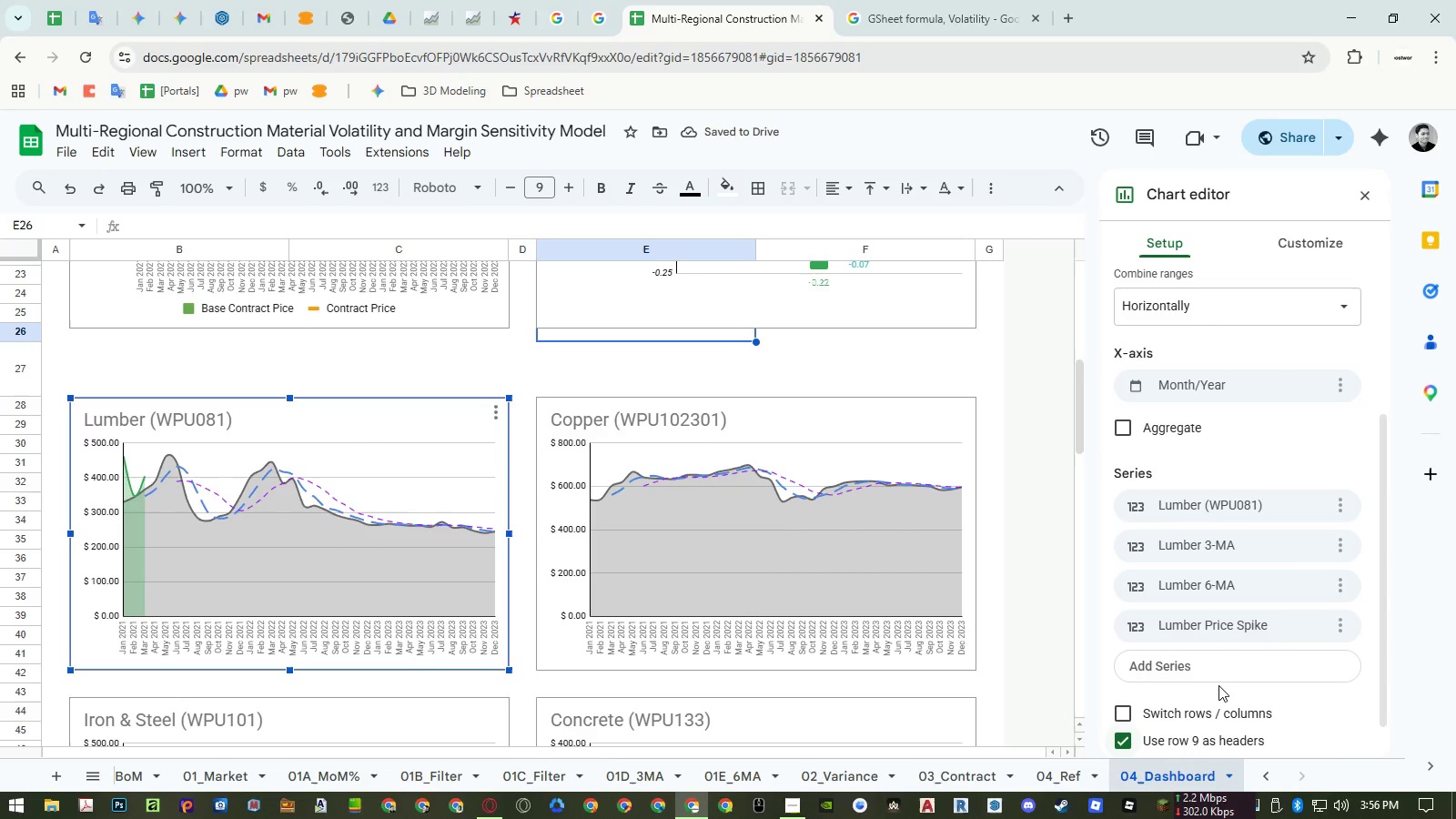 
scroll: coordinate [1234, 479], scroll_direction: up, amount: 3.0
 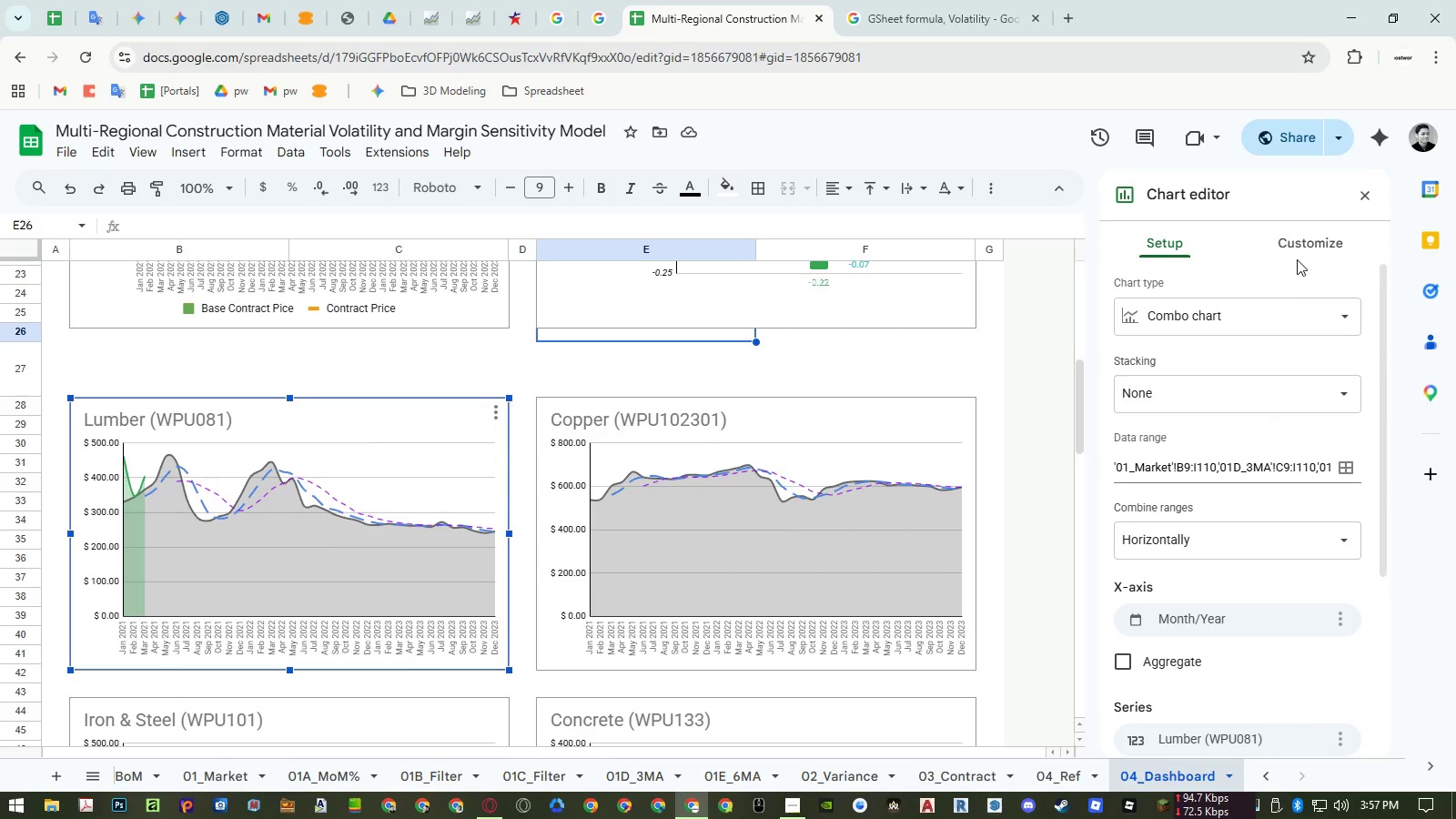 
double_click([1300, 243])
 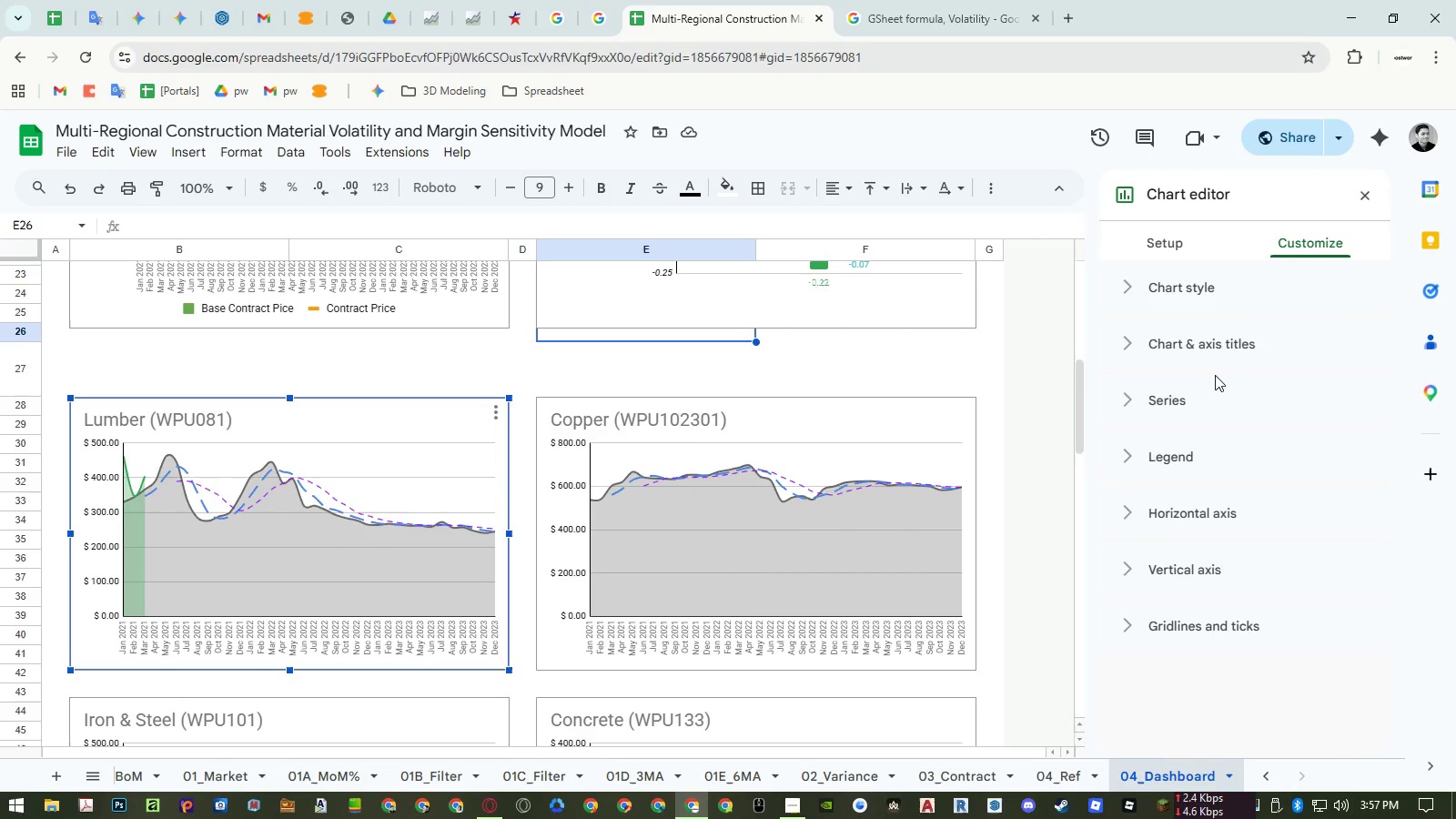 
left_click([1205, 399])
 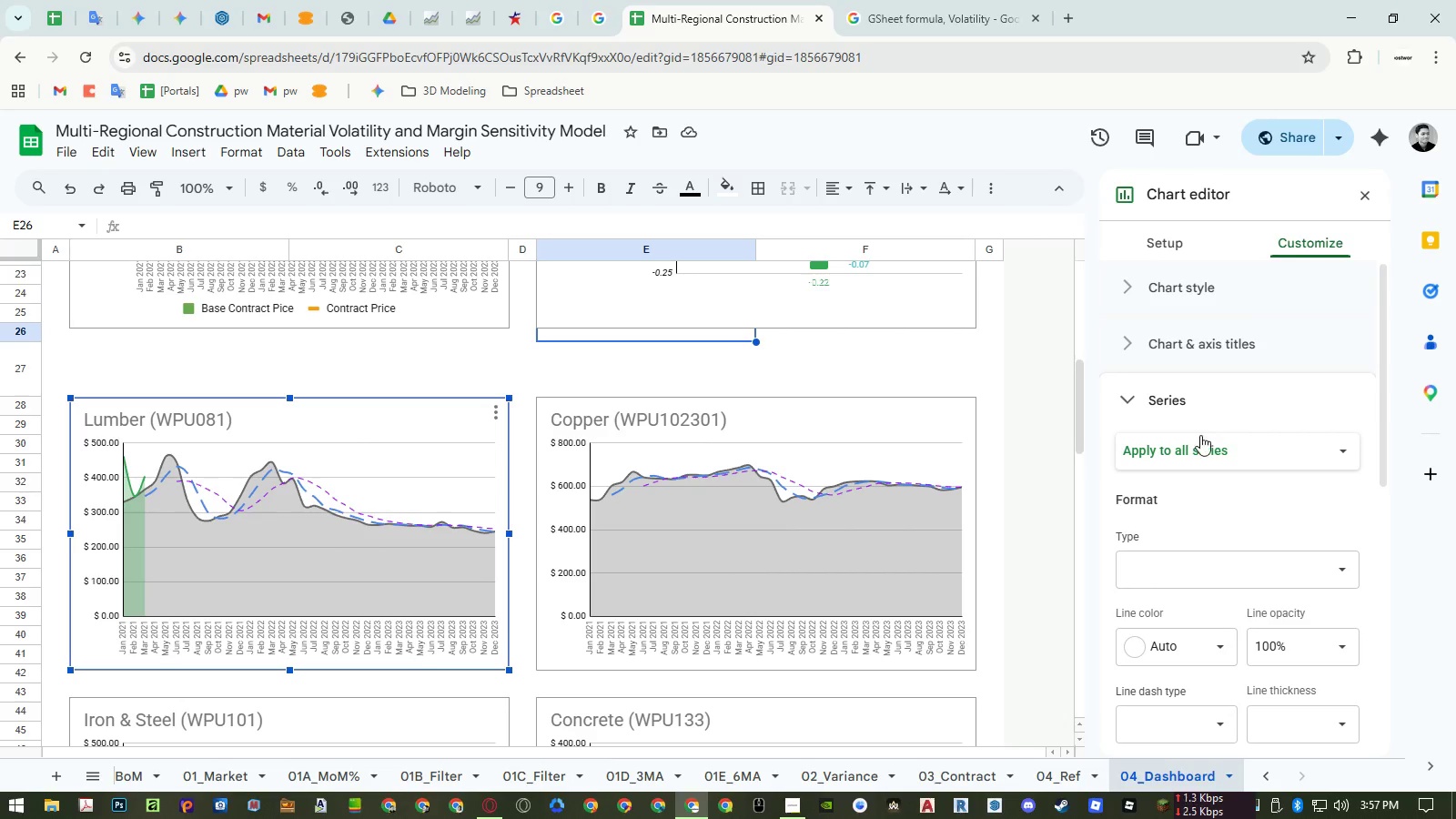 
left_click([1198, 443])
 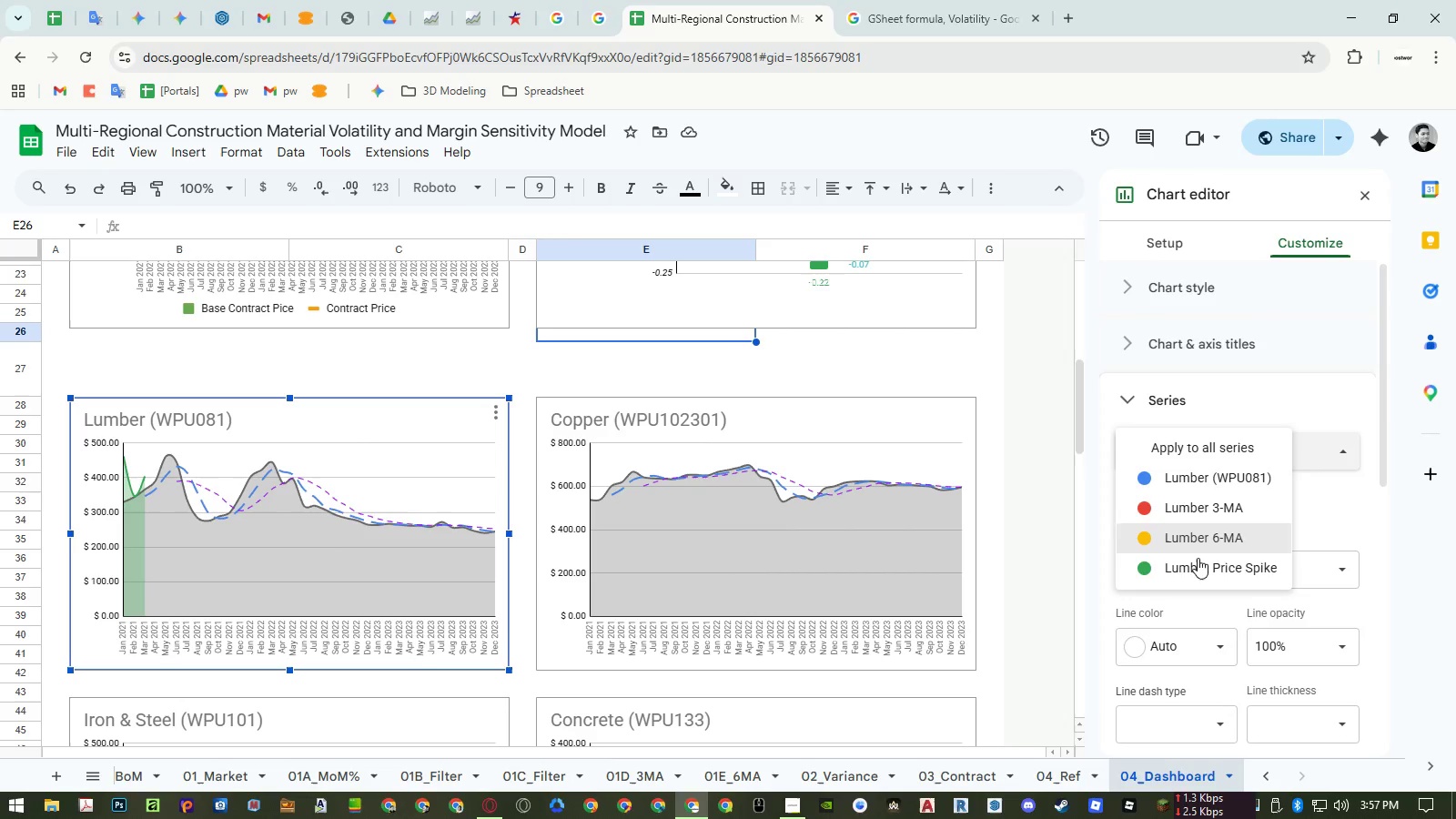 
left_click([1198, 563])
 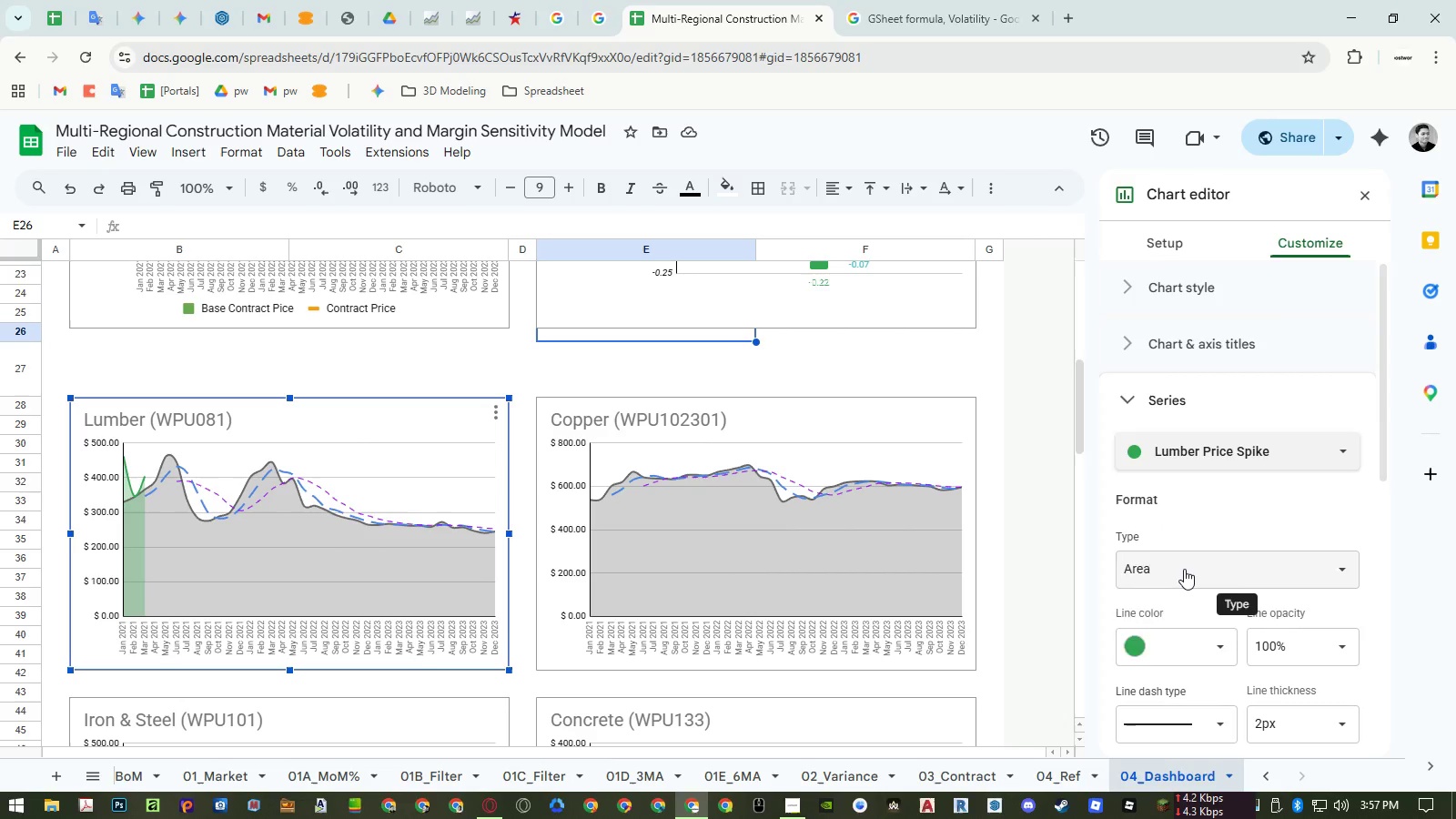 
left_click([1184, 569])
 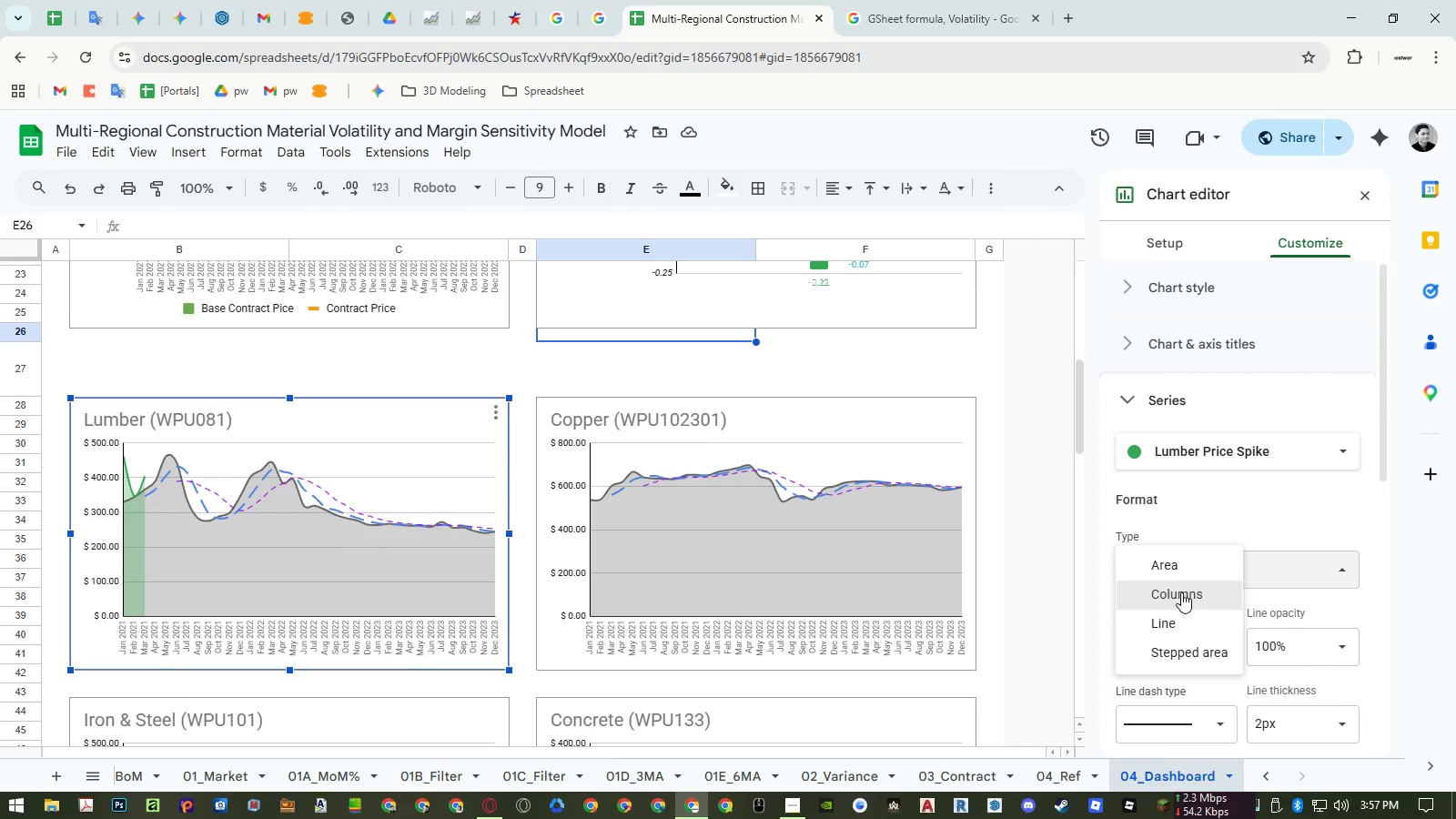 
left_click([1181, 592])
 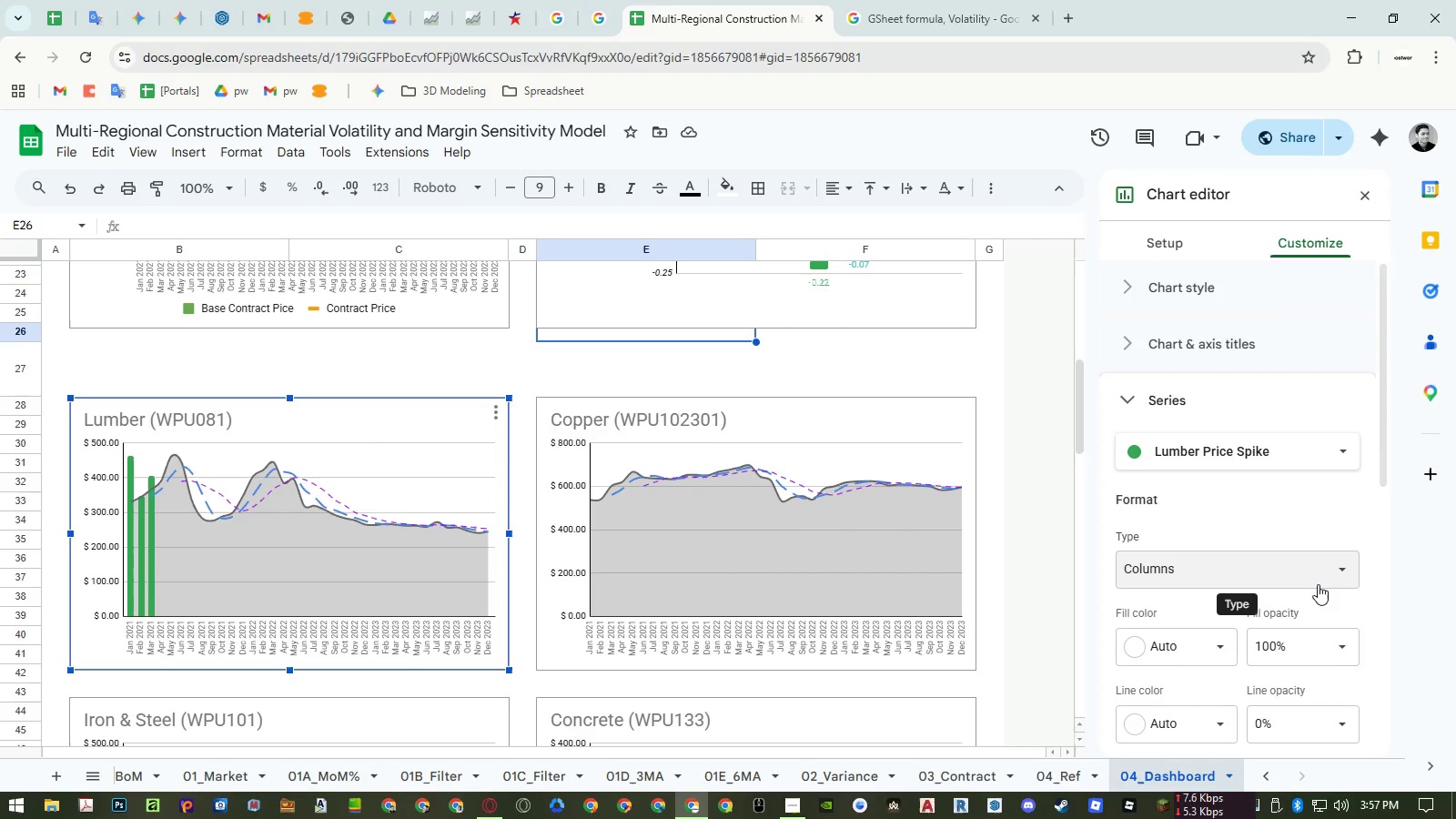 
wait(23.05)
 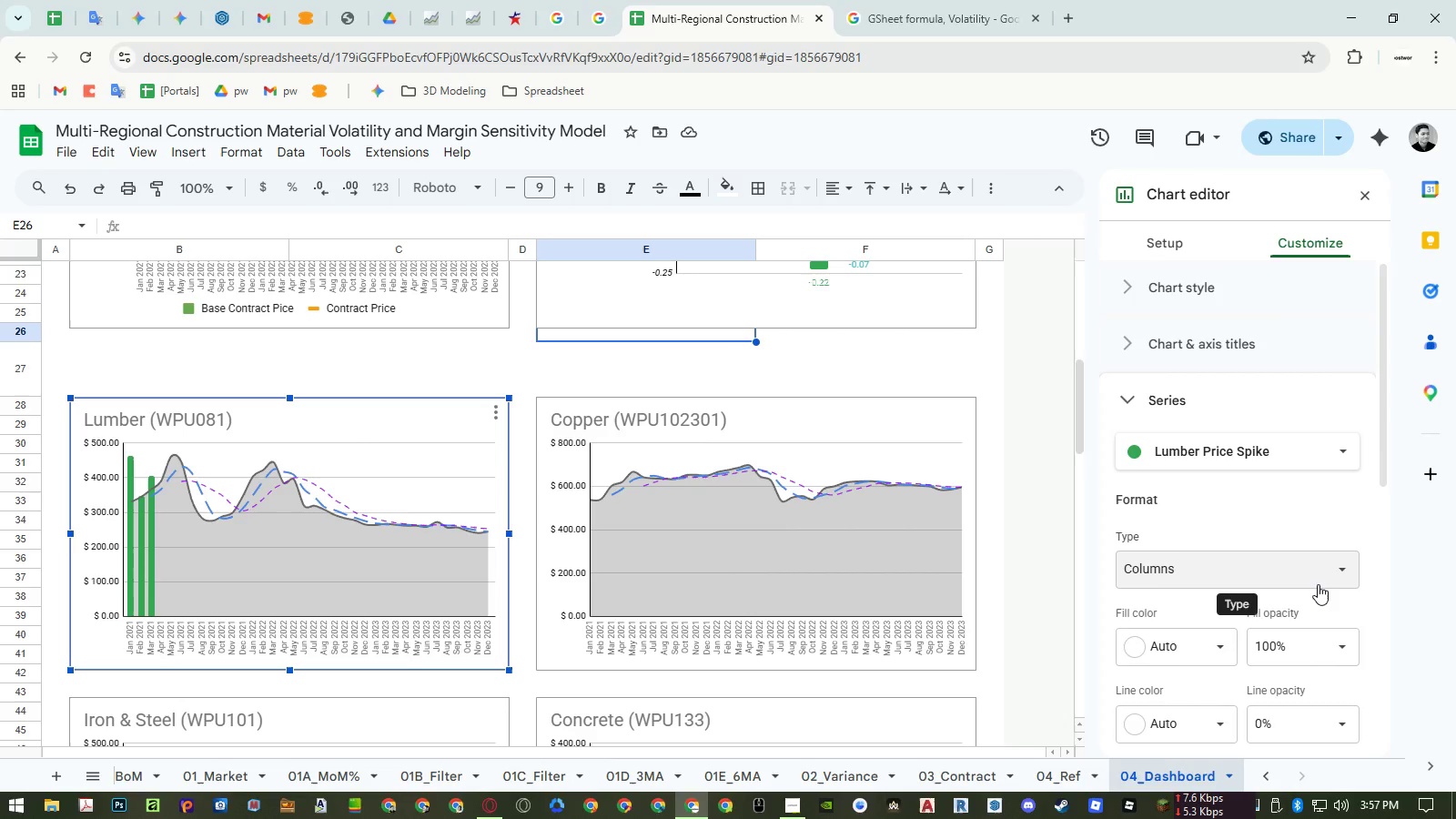 
left_click([1287, 563])
 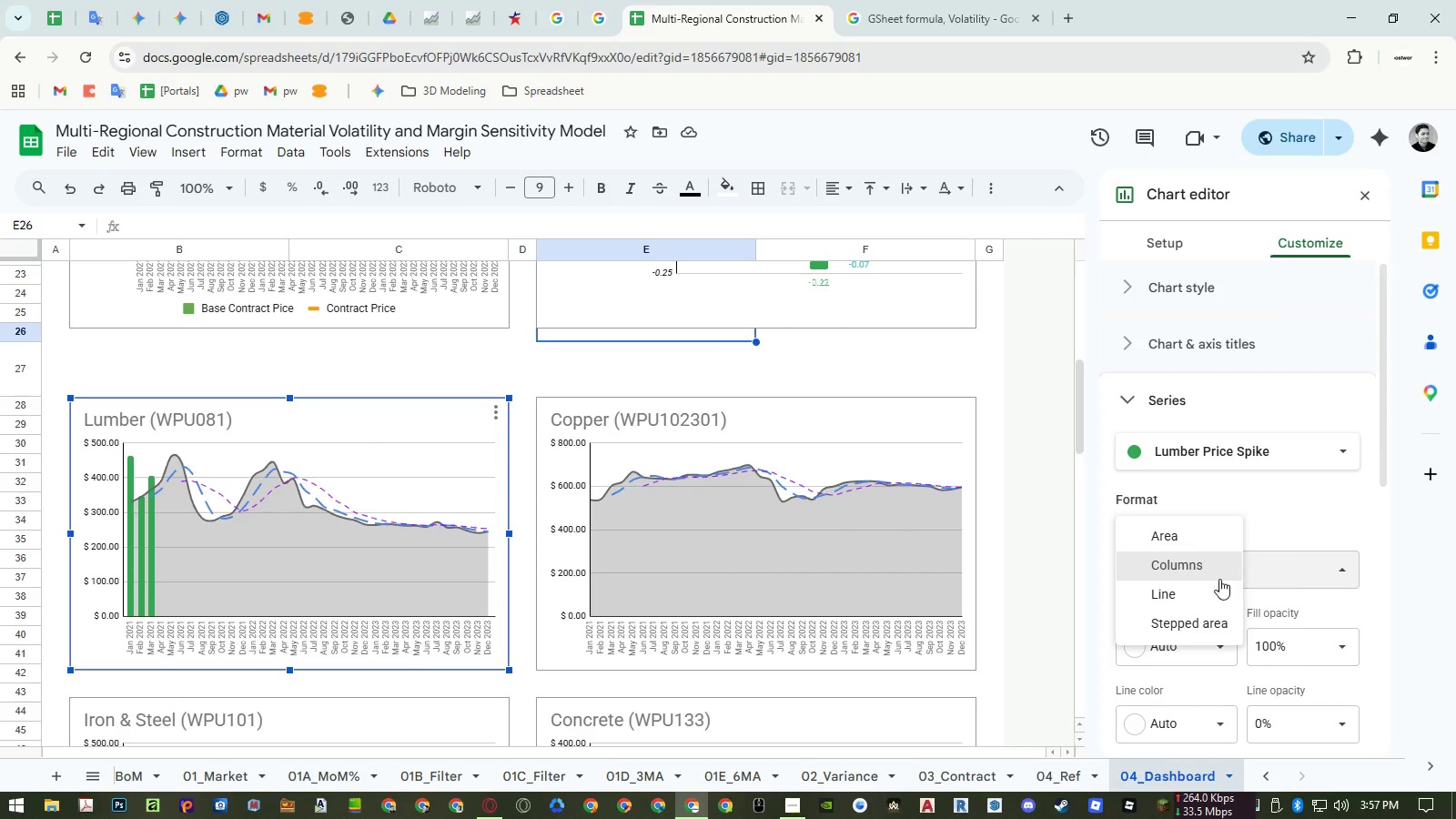 
left_click([1198, 589])
 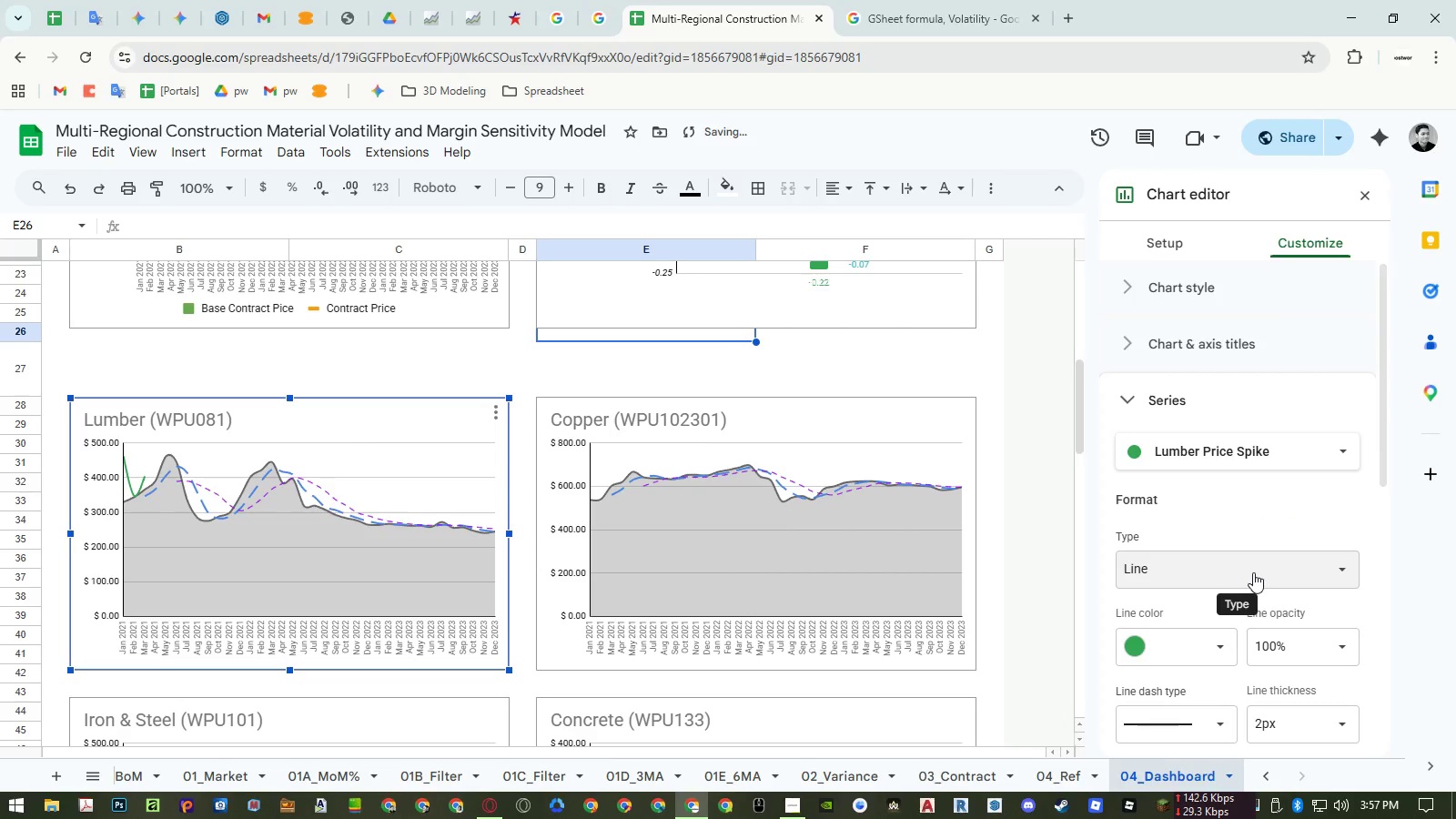 
left_click([1253, 572])
 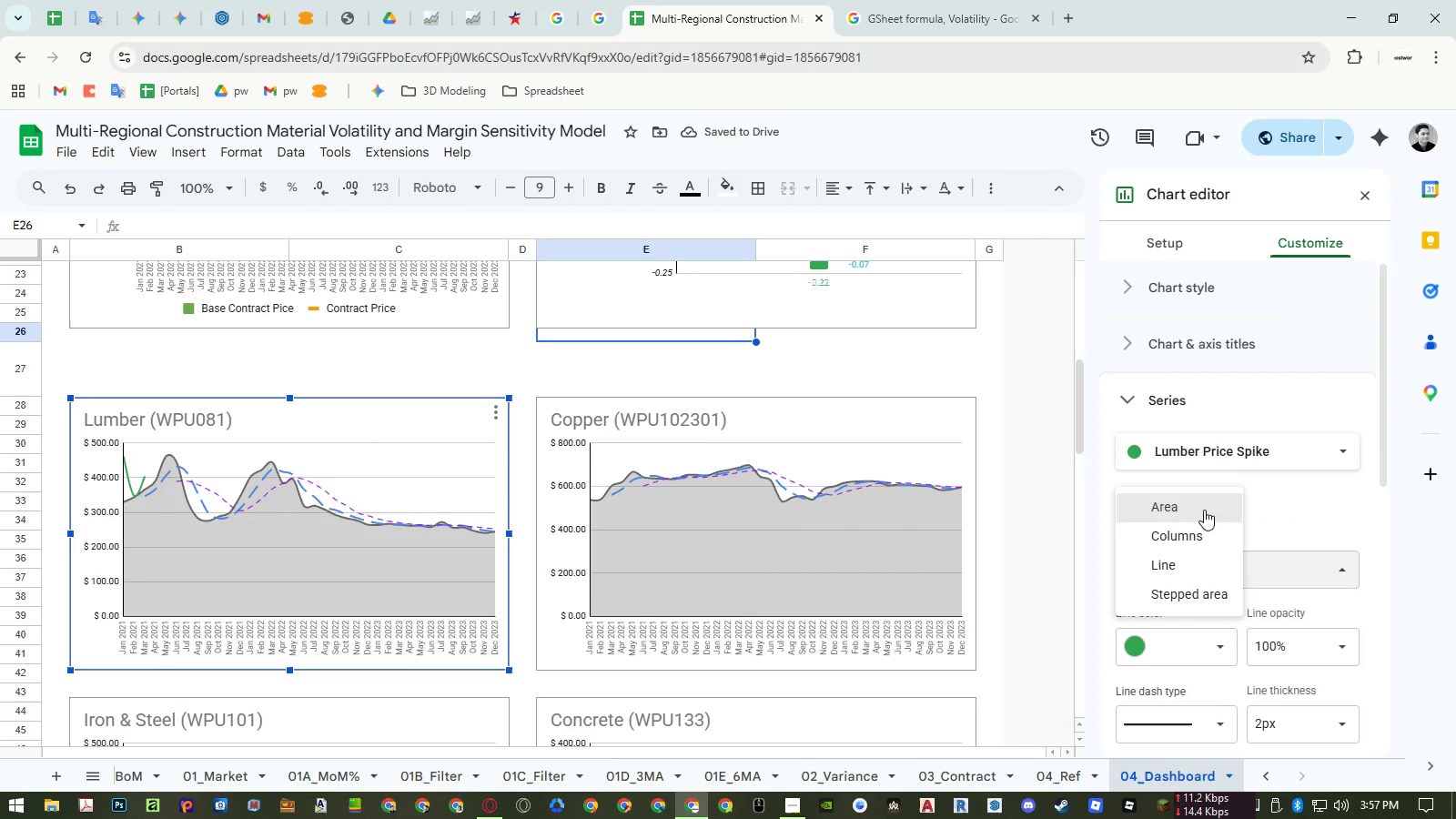 
left_click([1204, 510])
 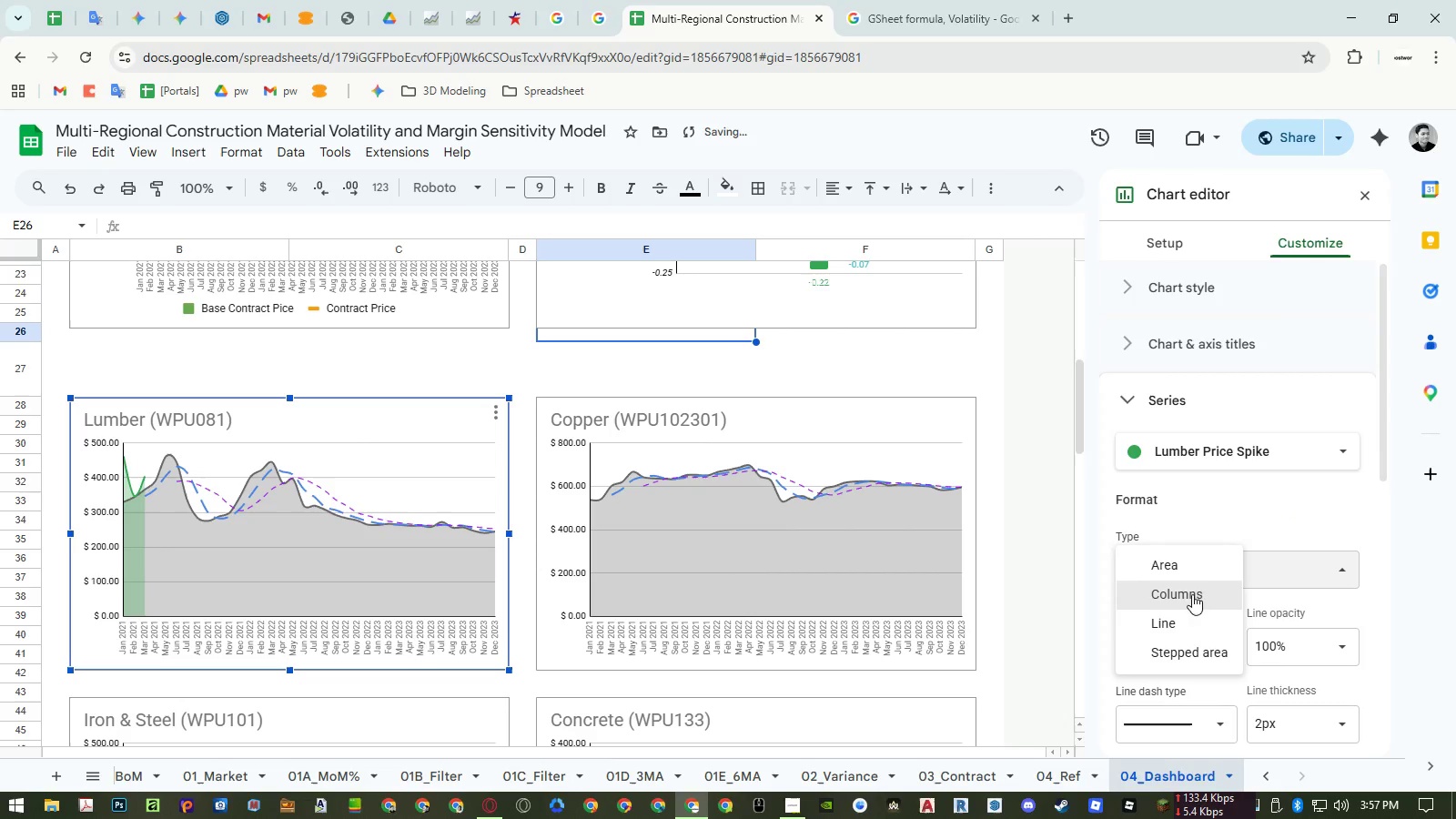 
left_click([1187, 615])
 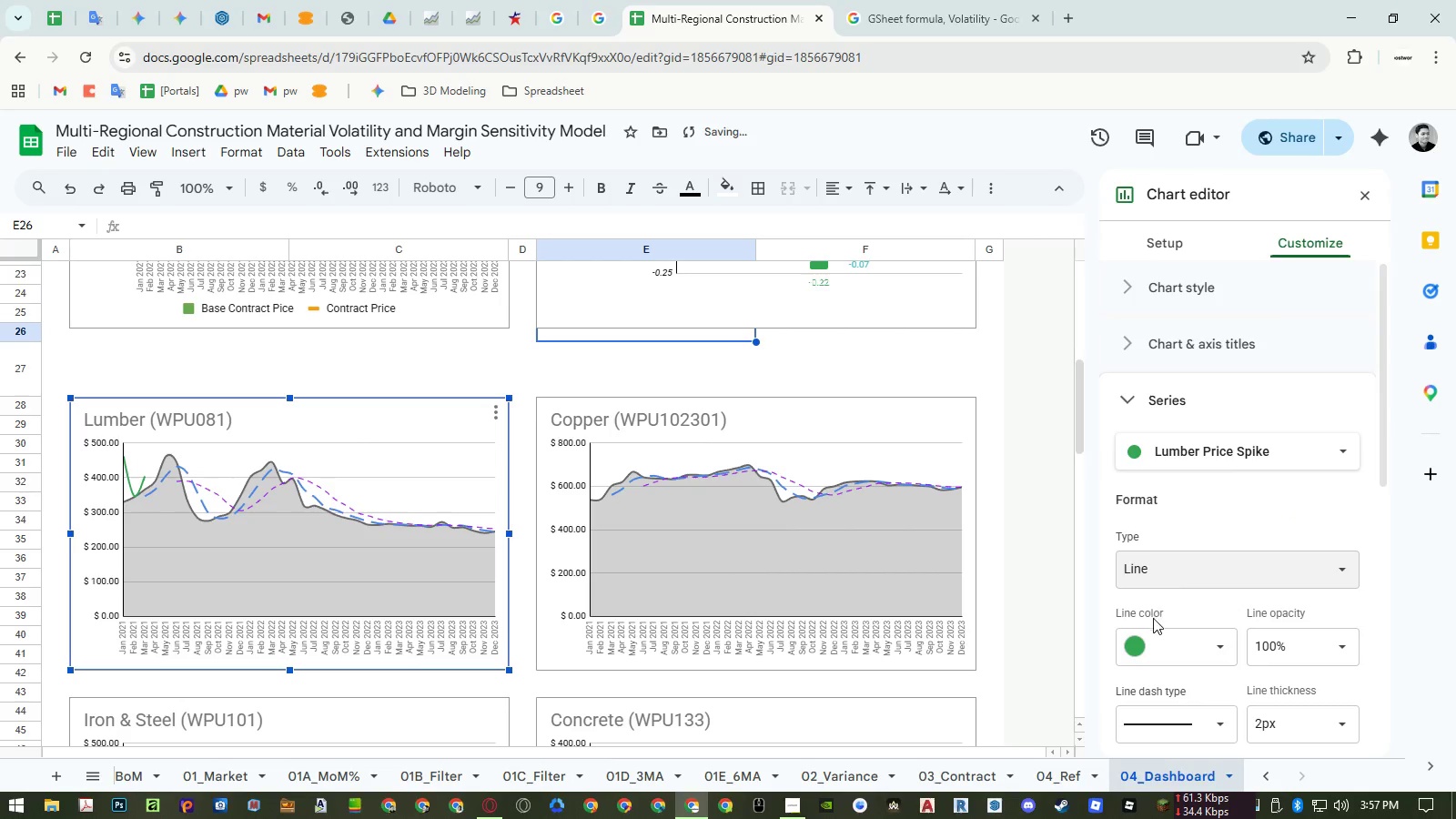 
left_click([1159, 653])
 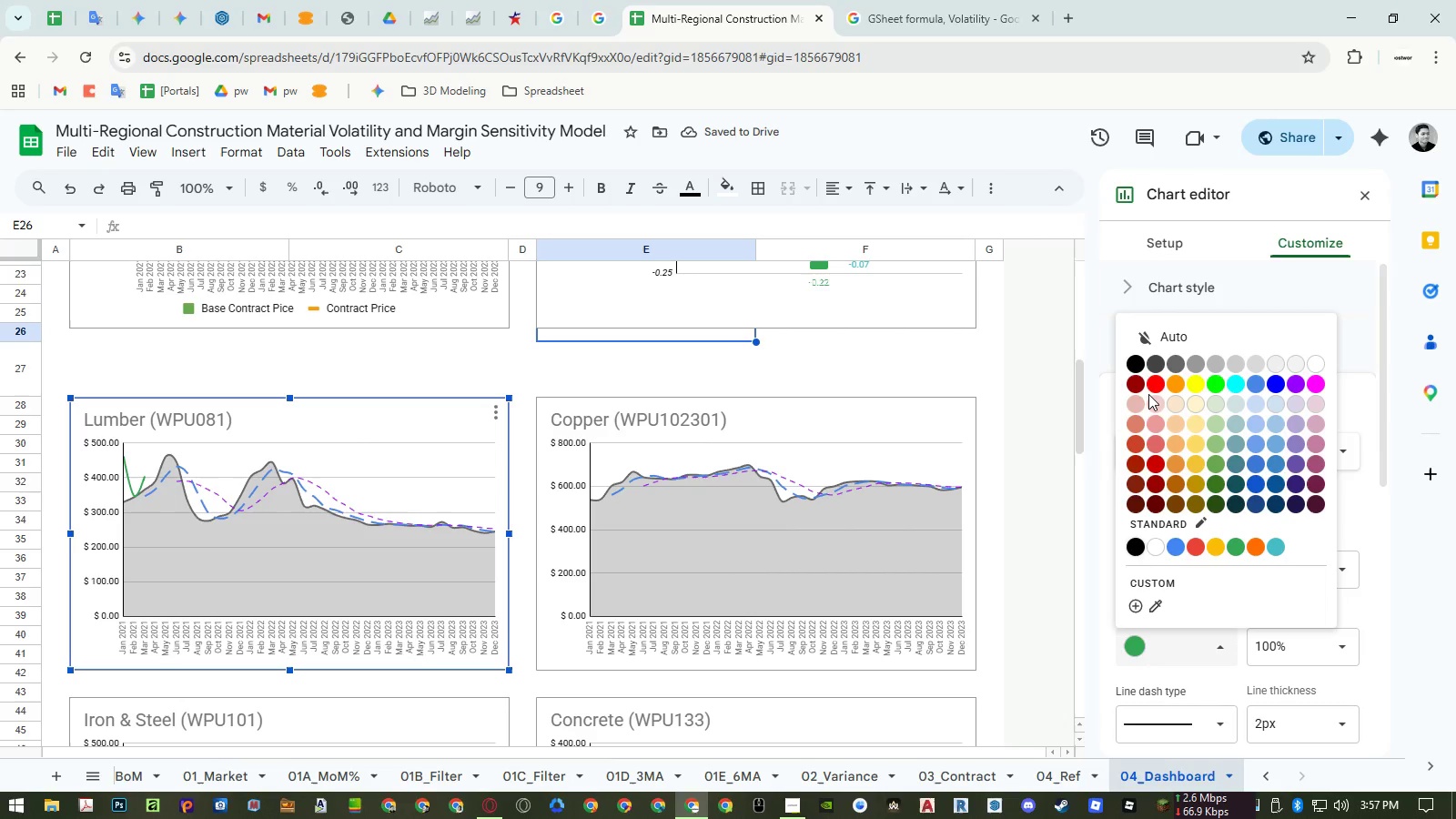 
left_click([1151, 383])
 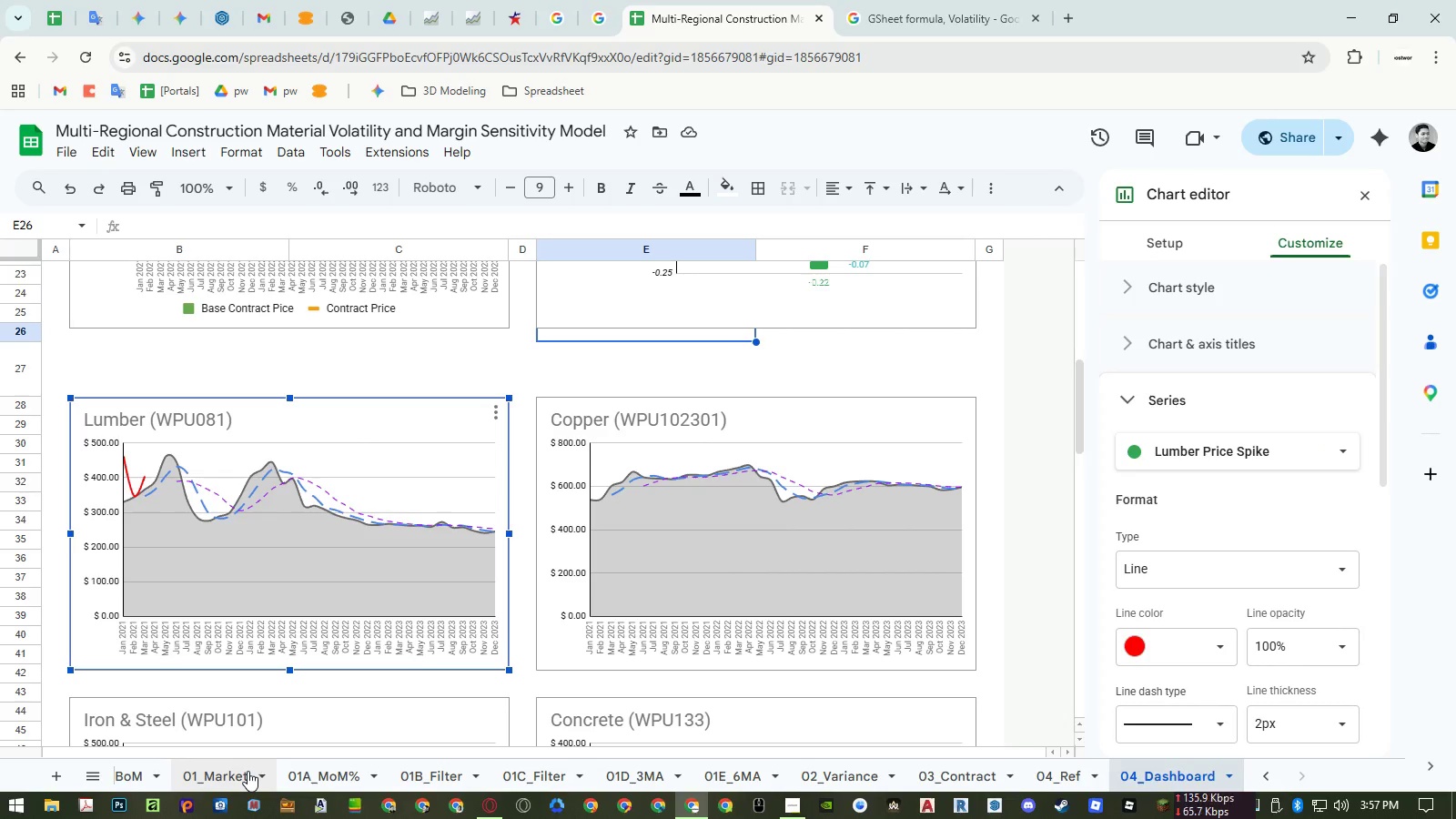 
wait(12.64)
 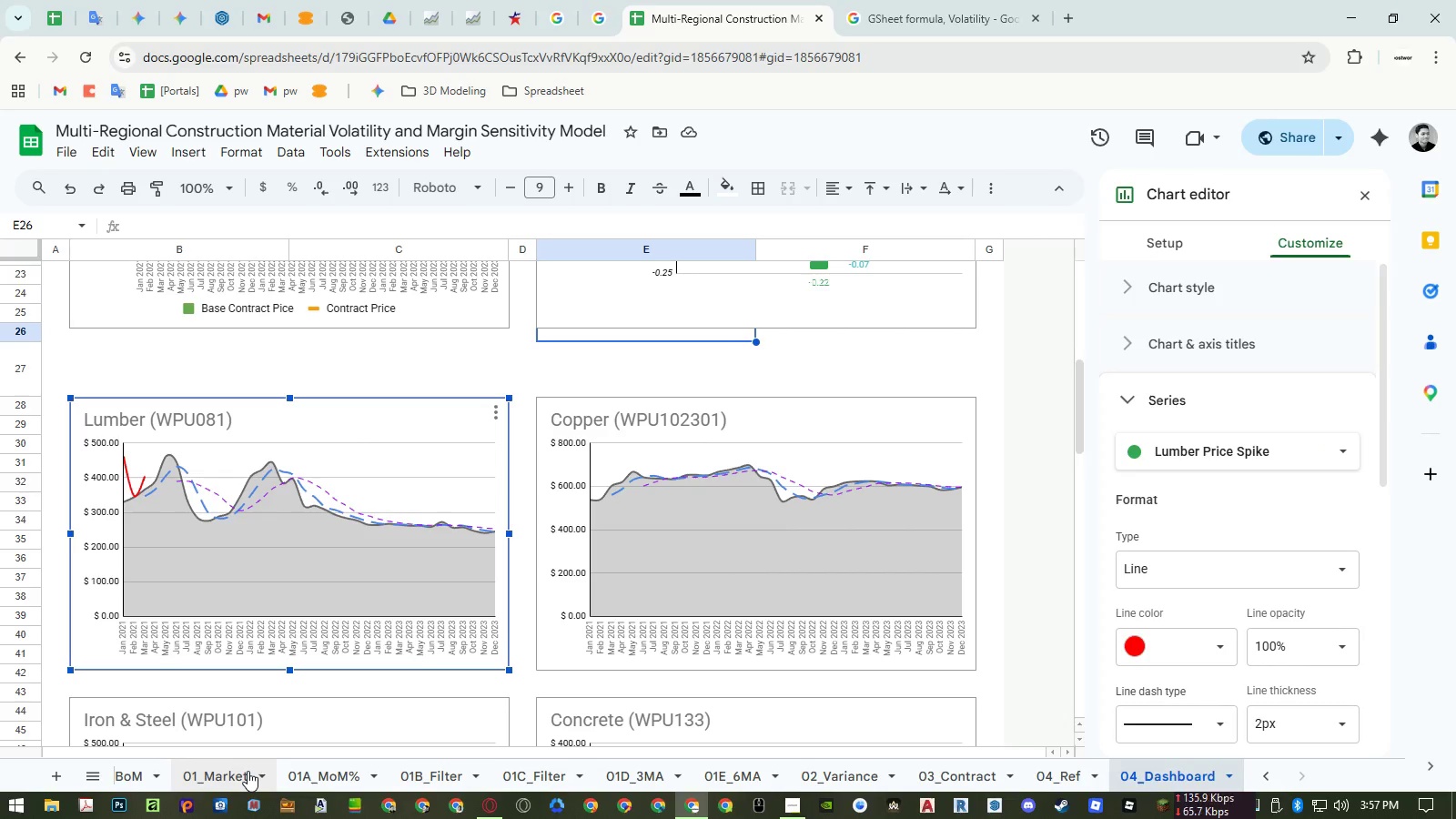 
left_click([1148, 241])
 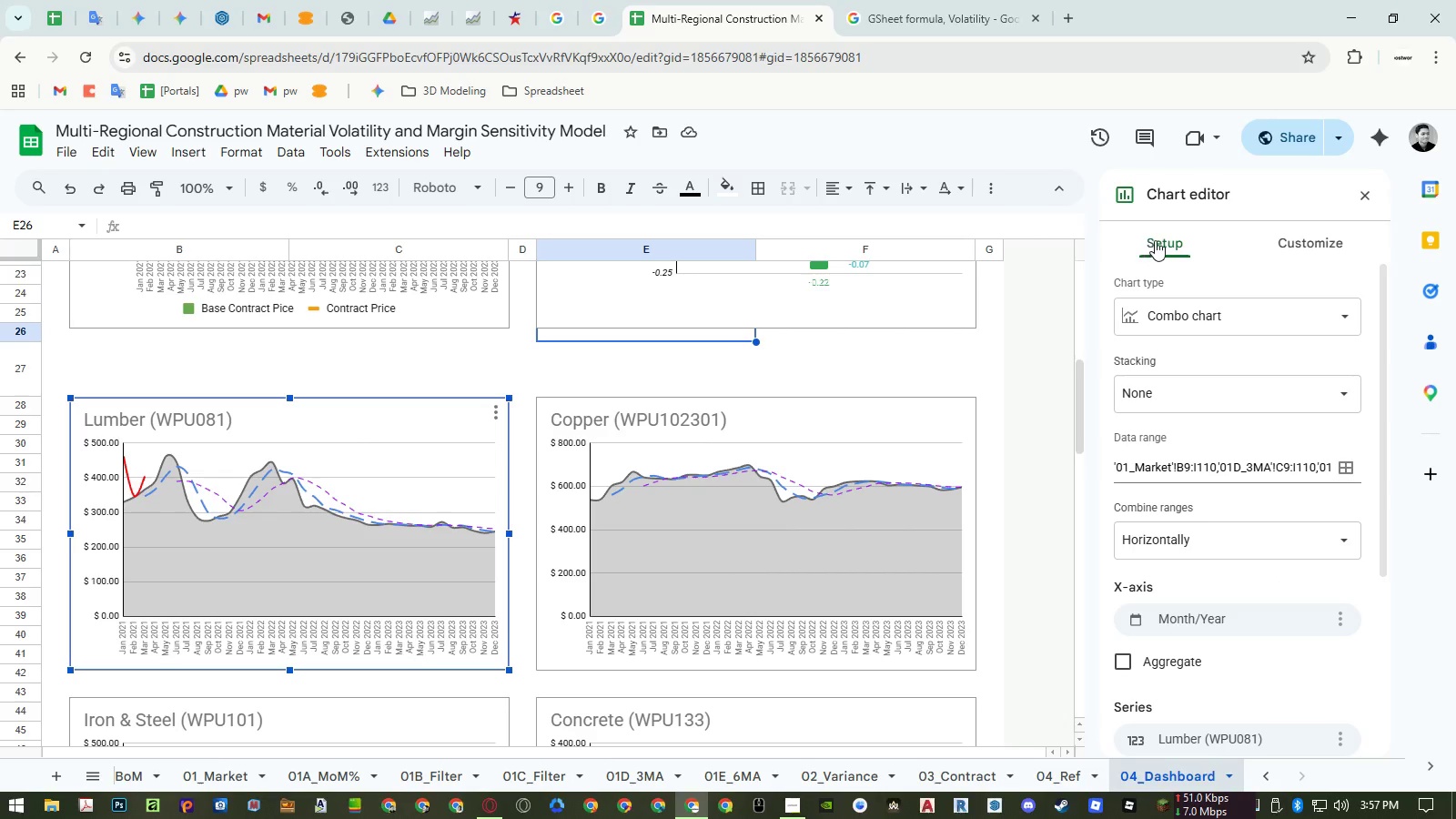 
left_click([1306, 237])
 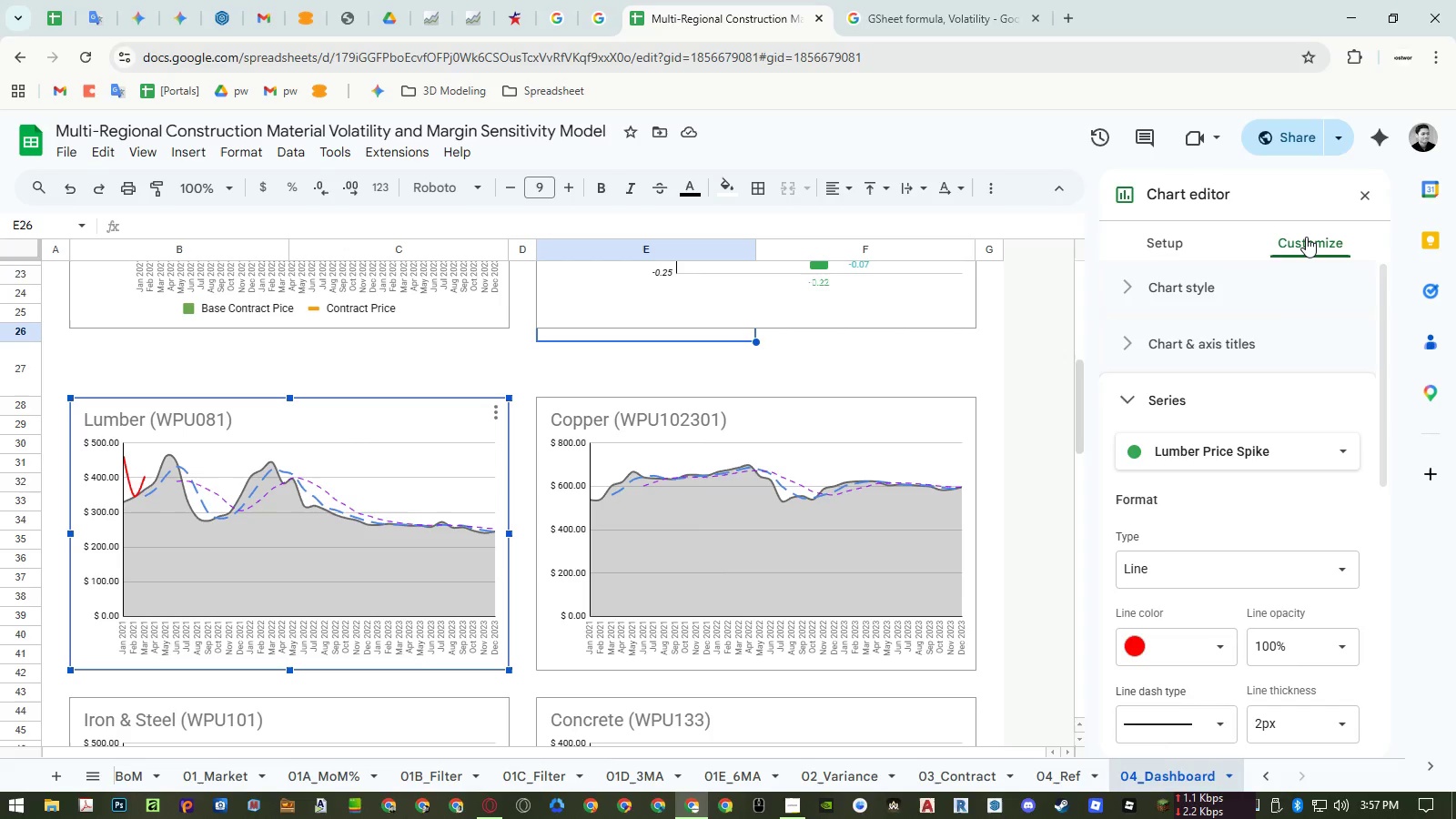 
wait(5.91)
 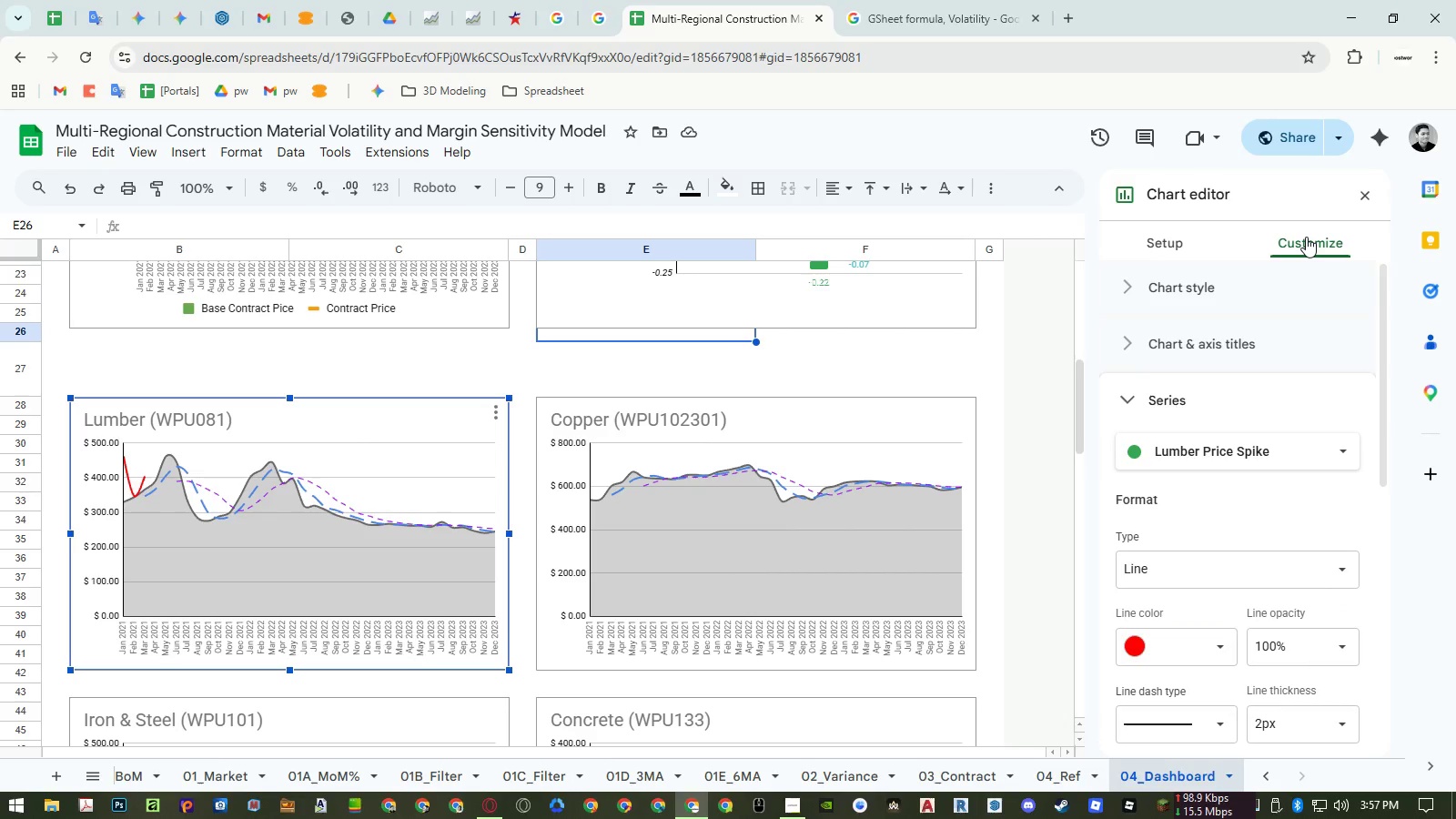 
scroll: coordinate [893, 377], scroll_direction: down, amount: 7.0
 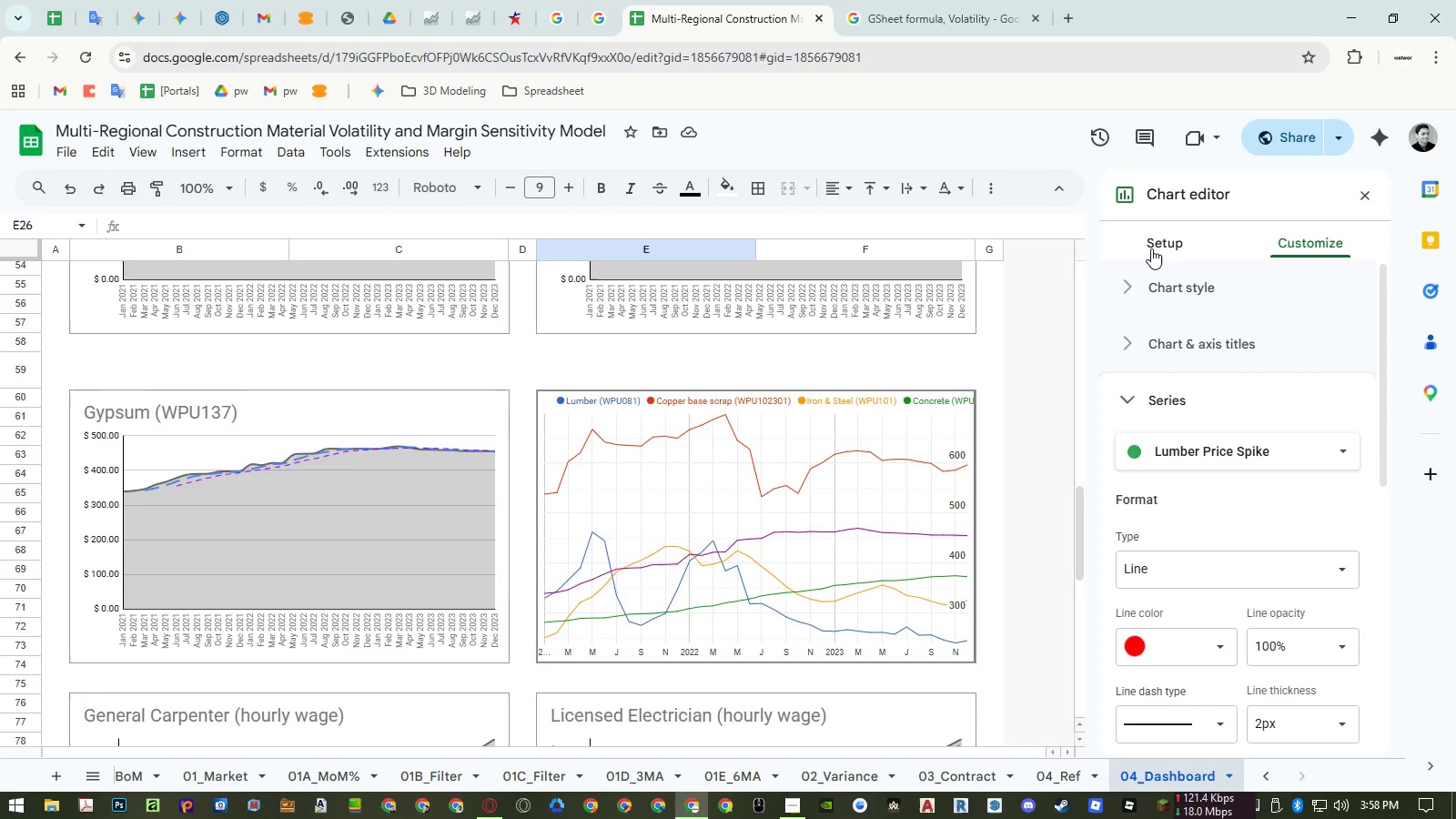 
wait(20.35)
 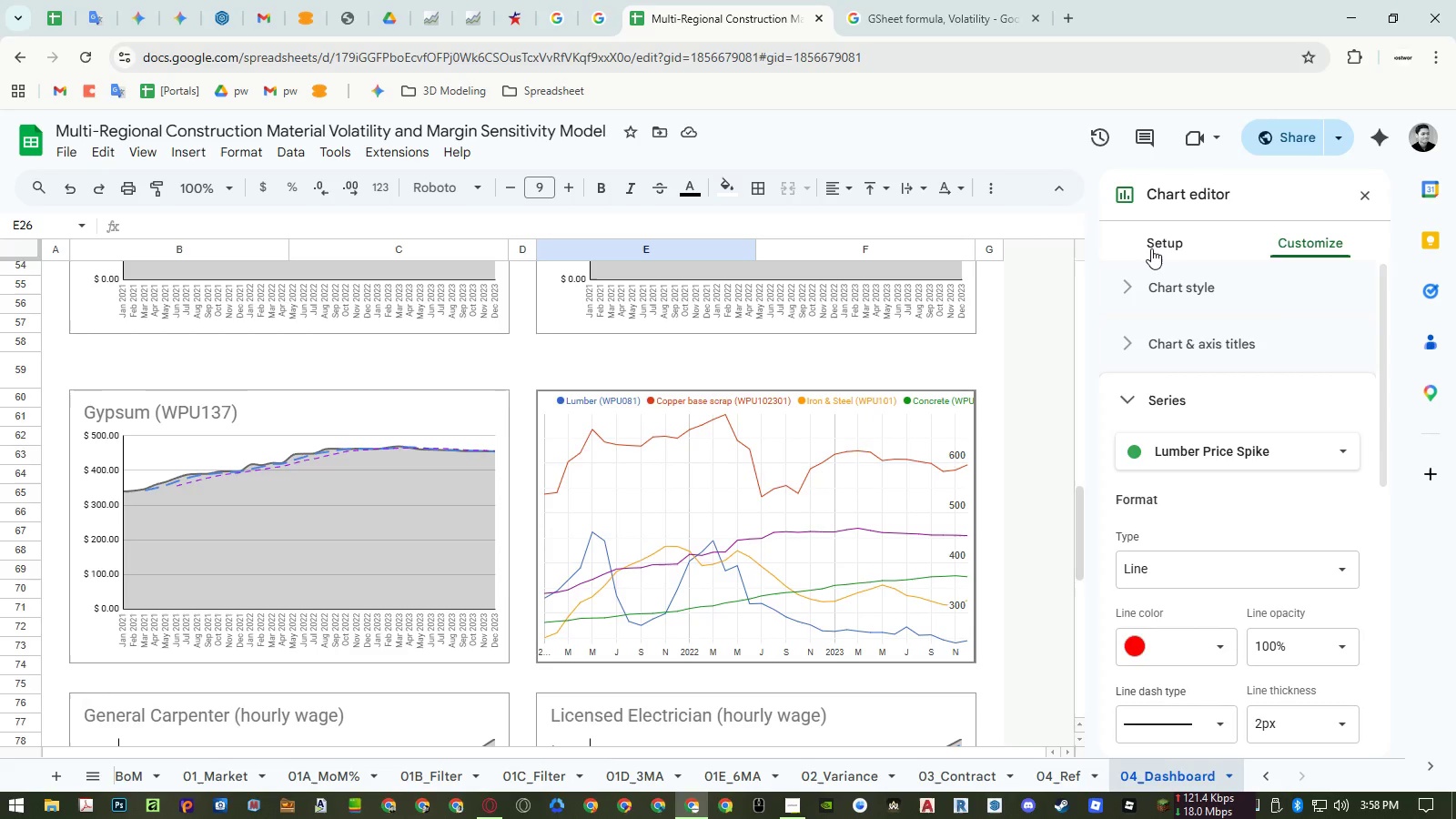 
left_click([552, 778])
 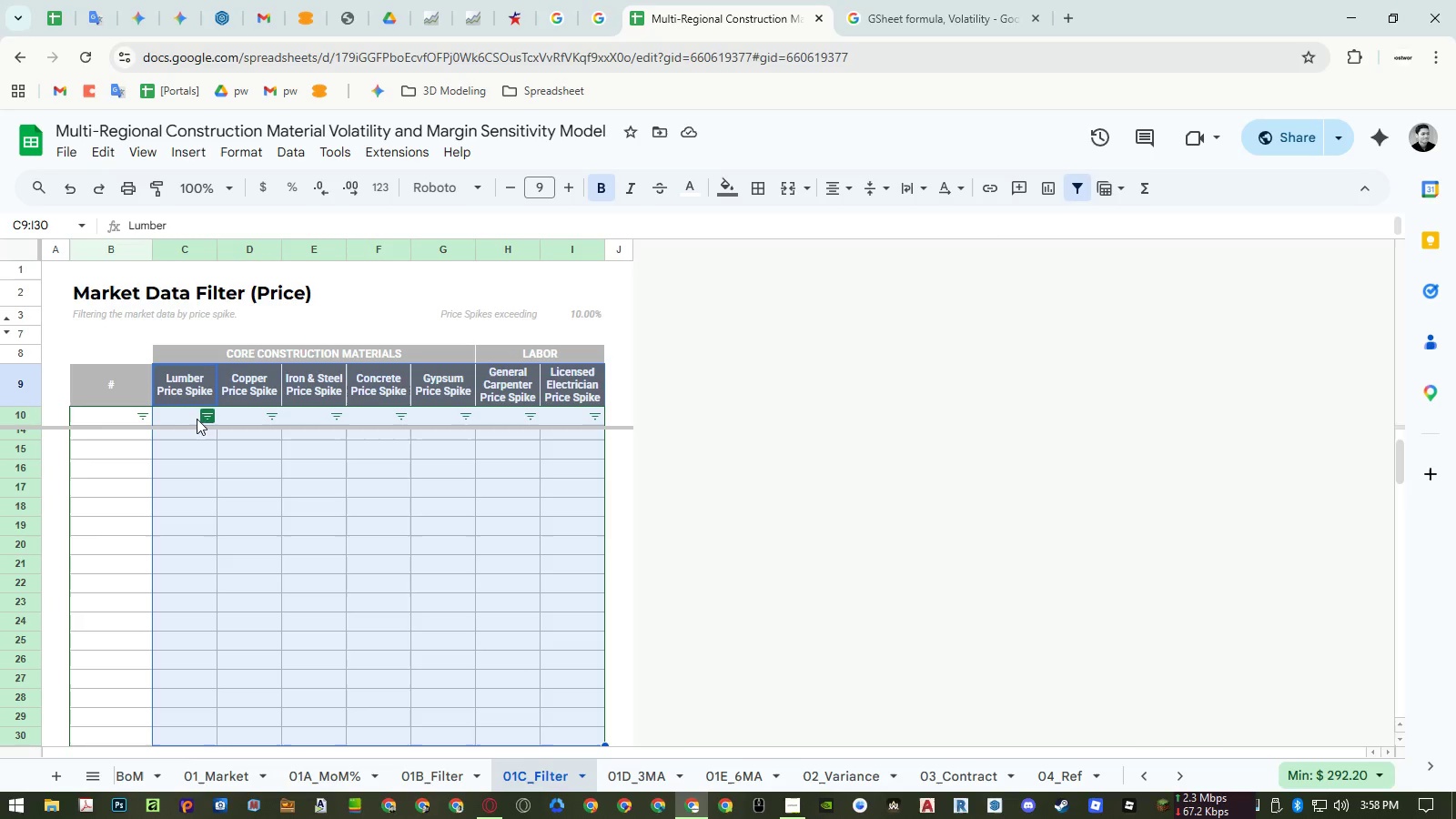 
left_click([168, 416])
 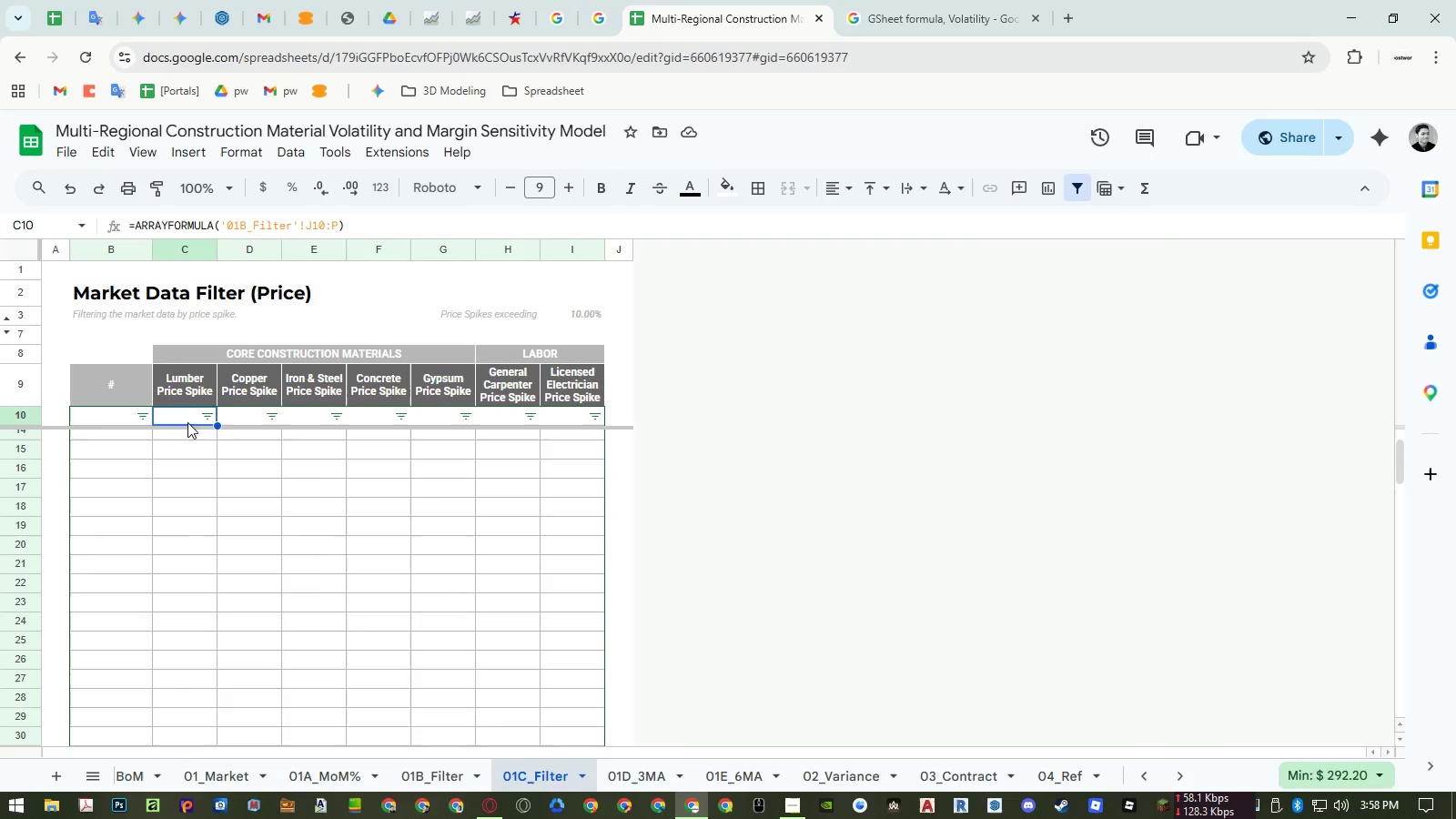 
scroll: coordinate [217, 438], scroll_direction: up, amount: 11.0
 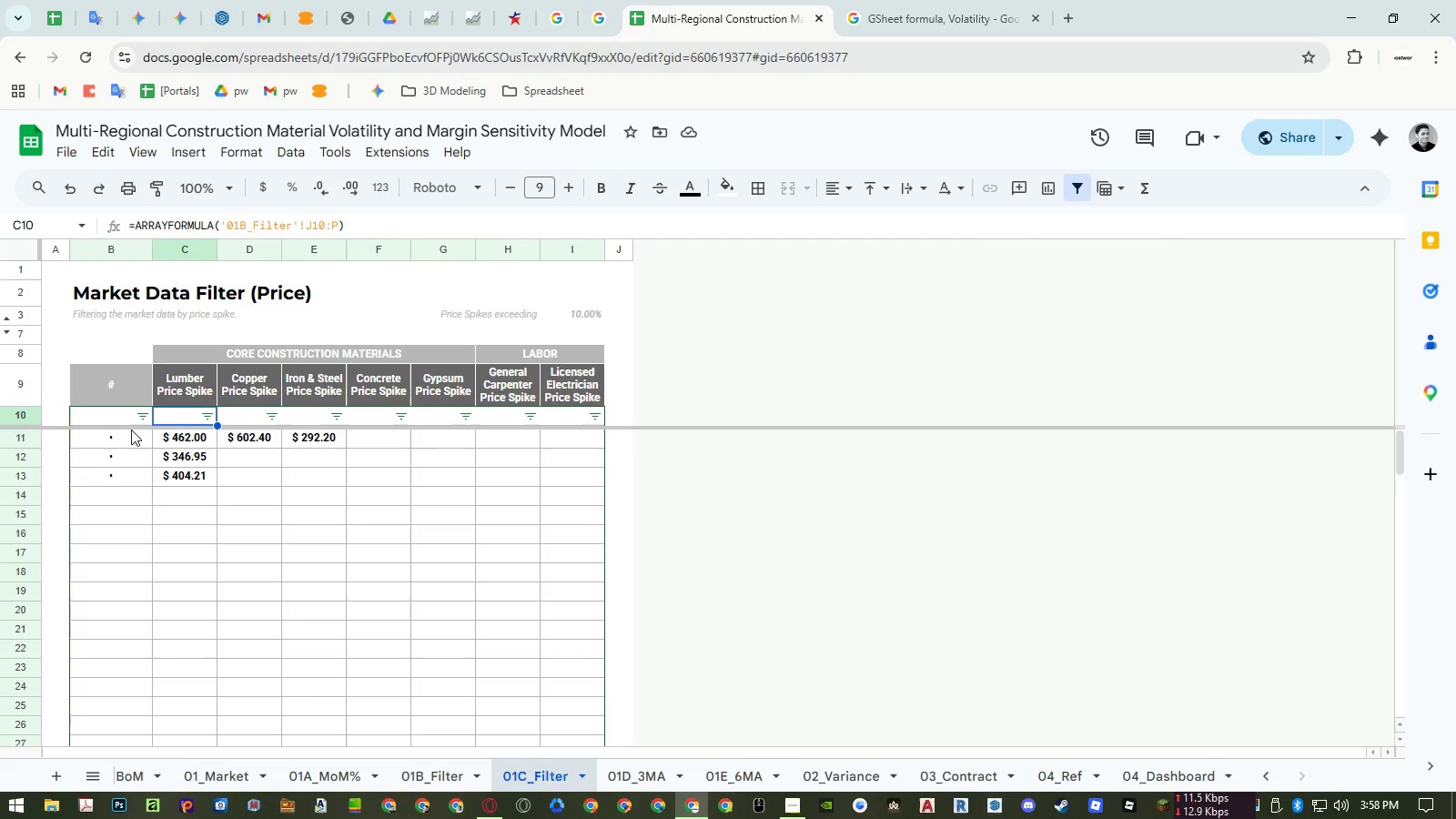 
left_click([110, 422])
 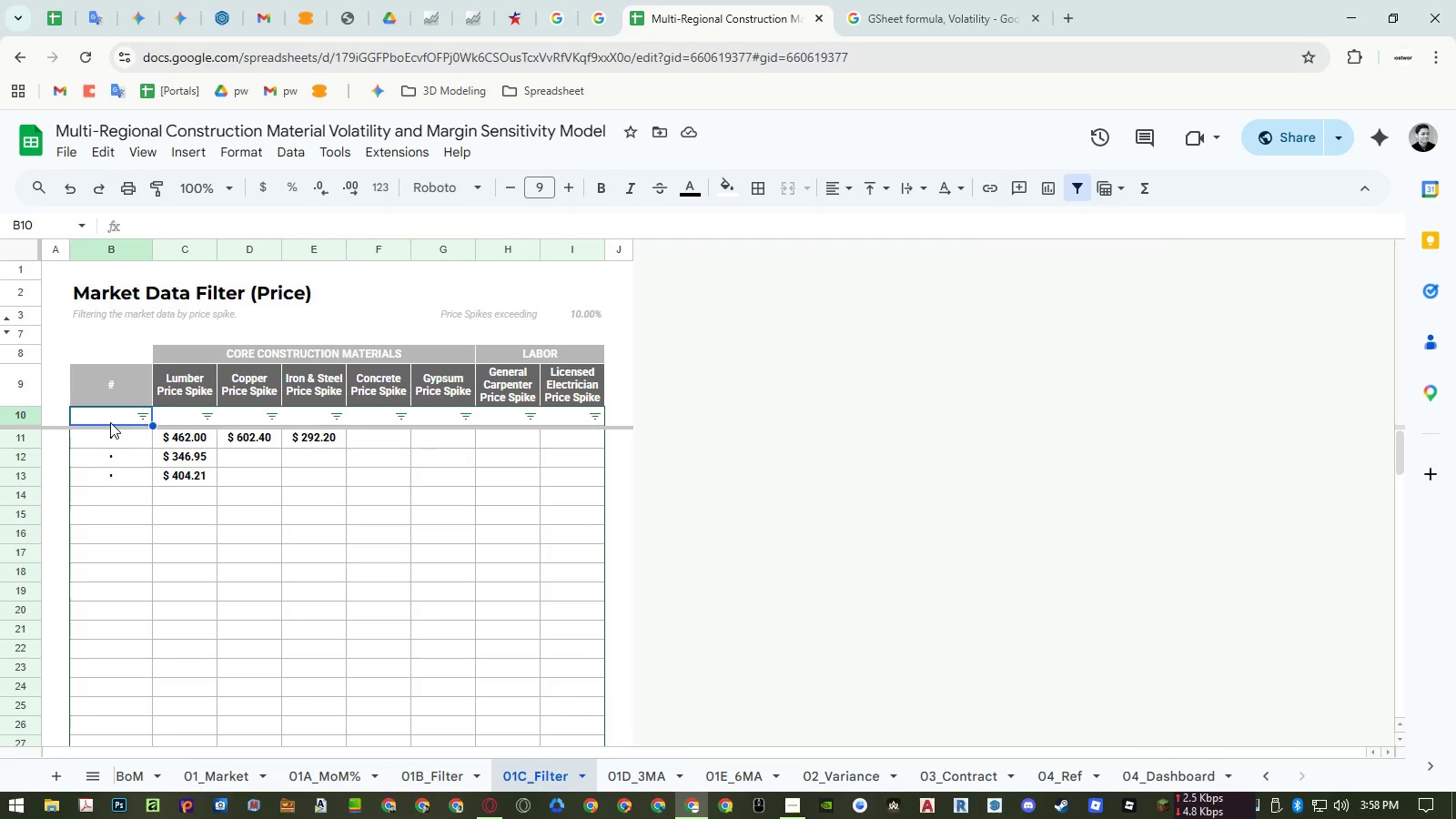 
type(=arr)
 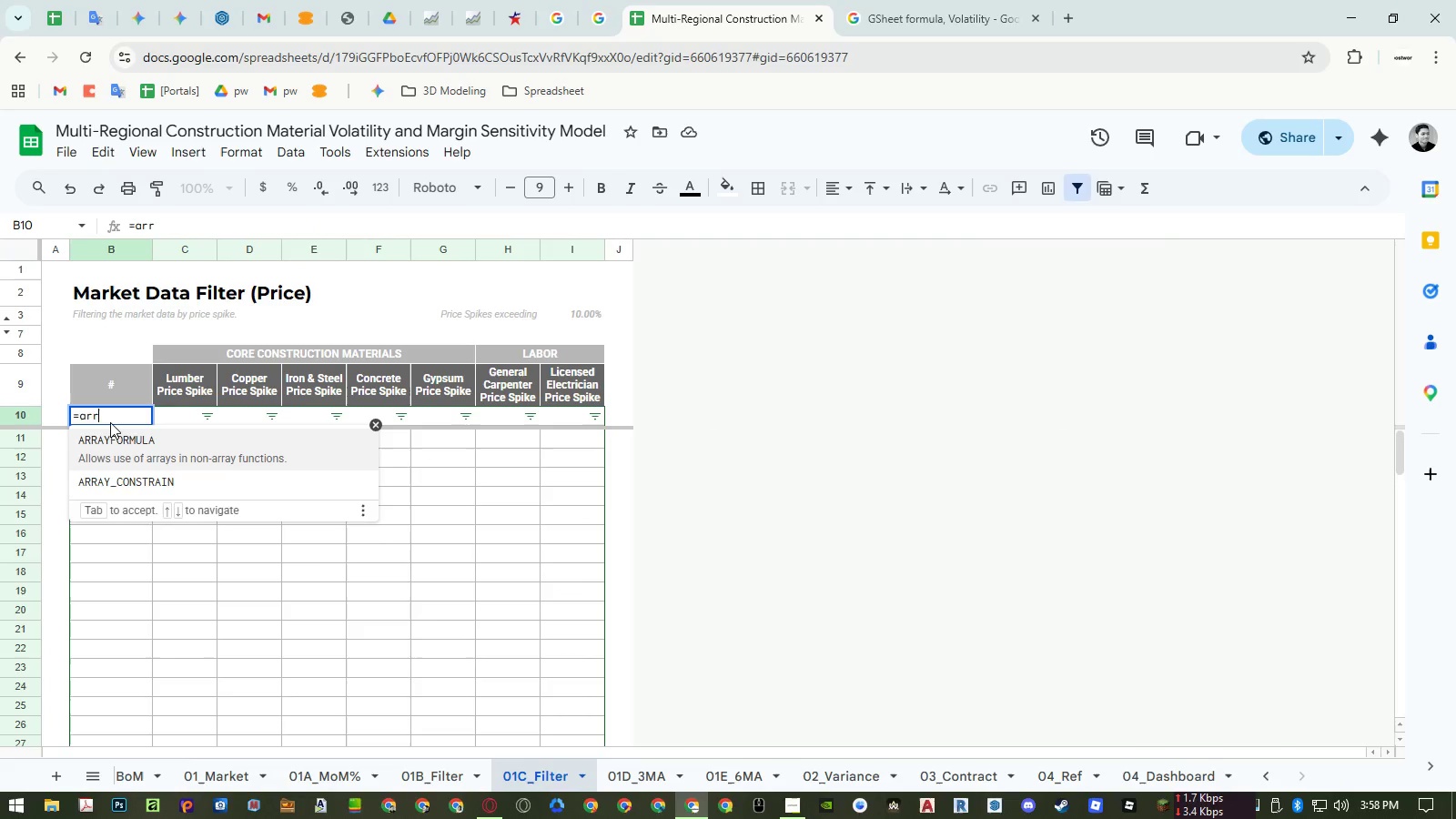 
key(Enter)
 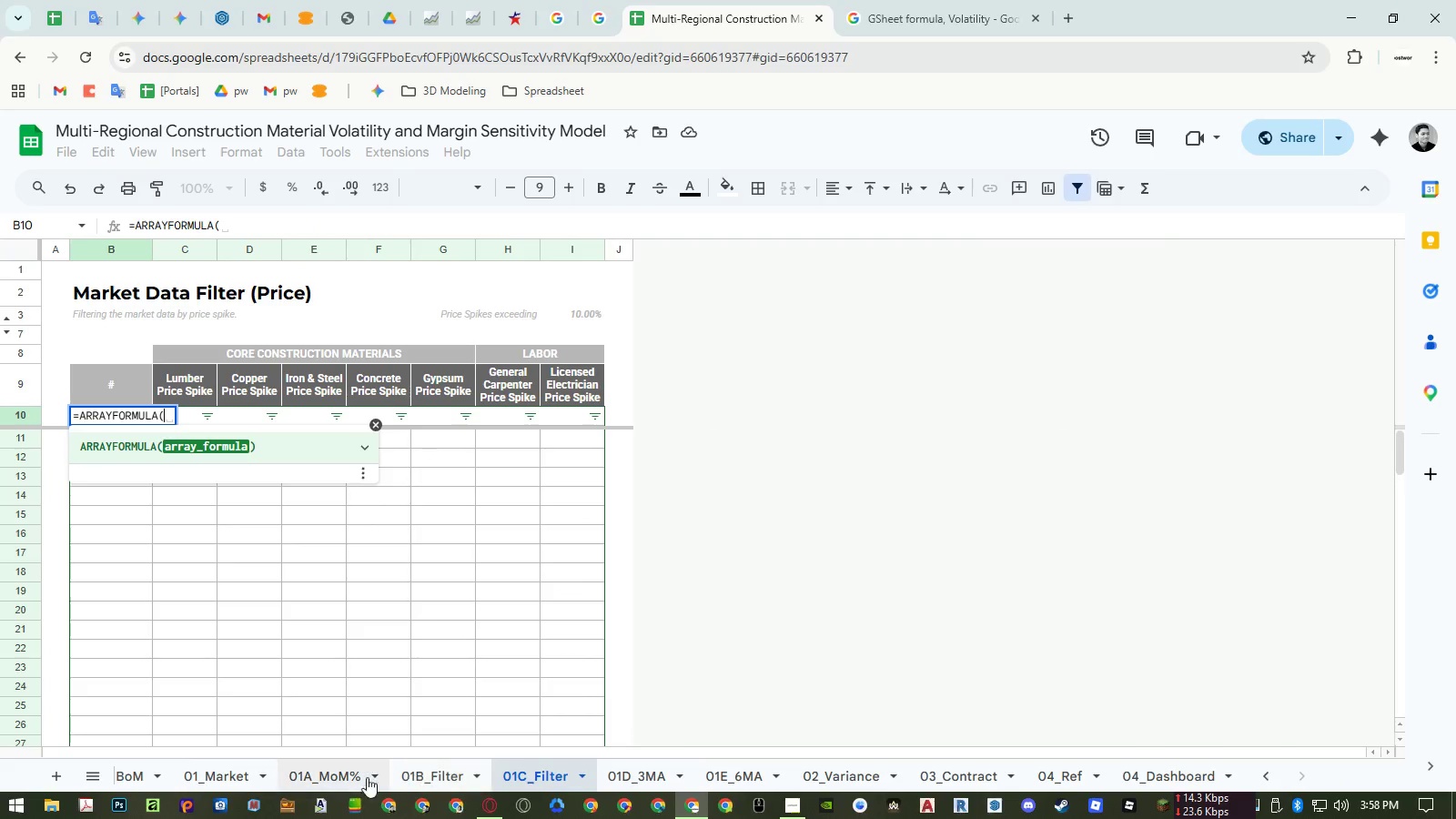 
left_click([232, 773])
 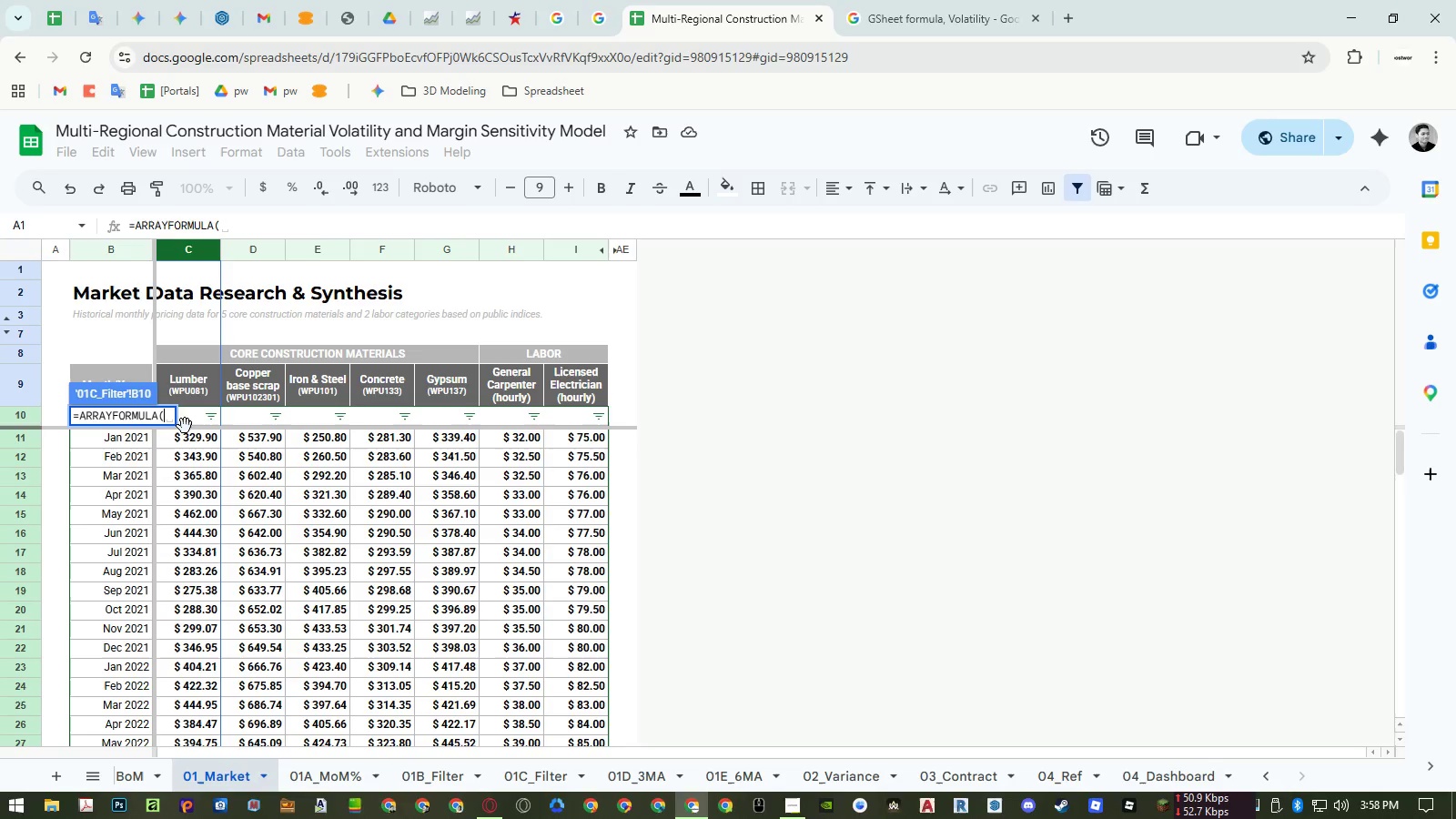 
left_click([190, 419])
 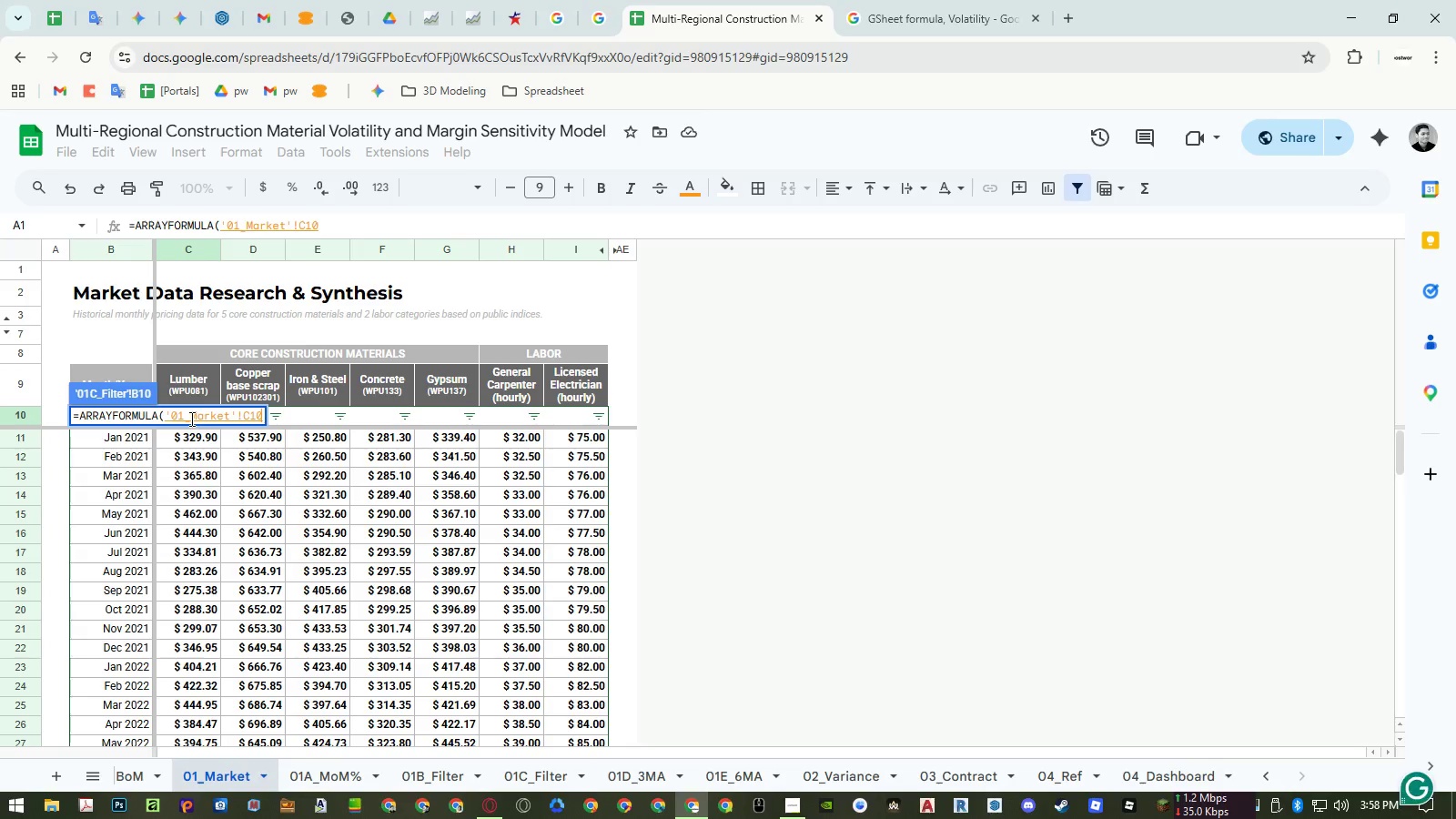 
key(ArrowLeft)
 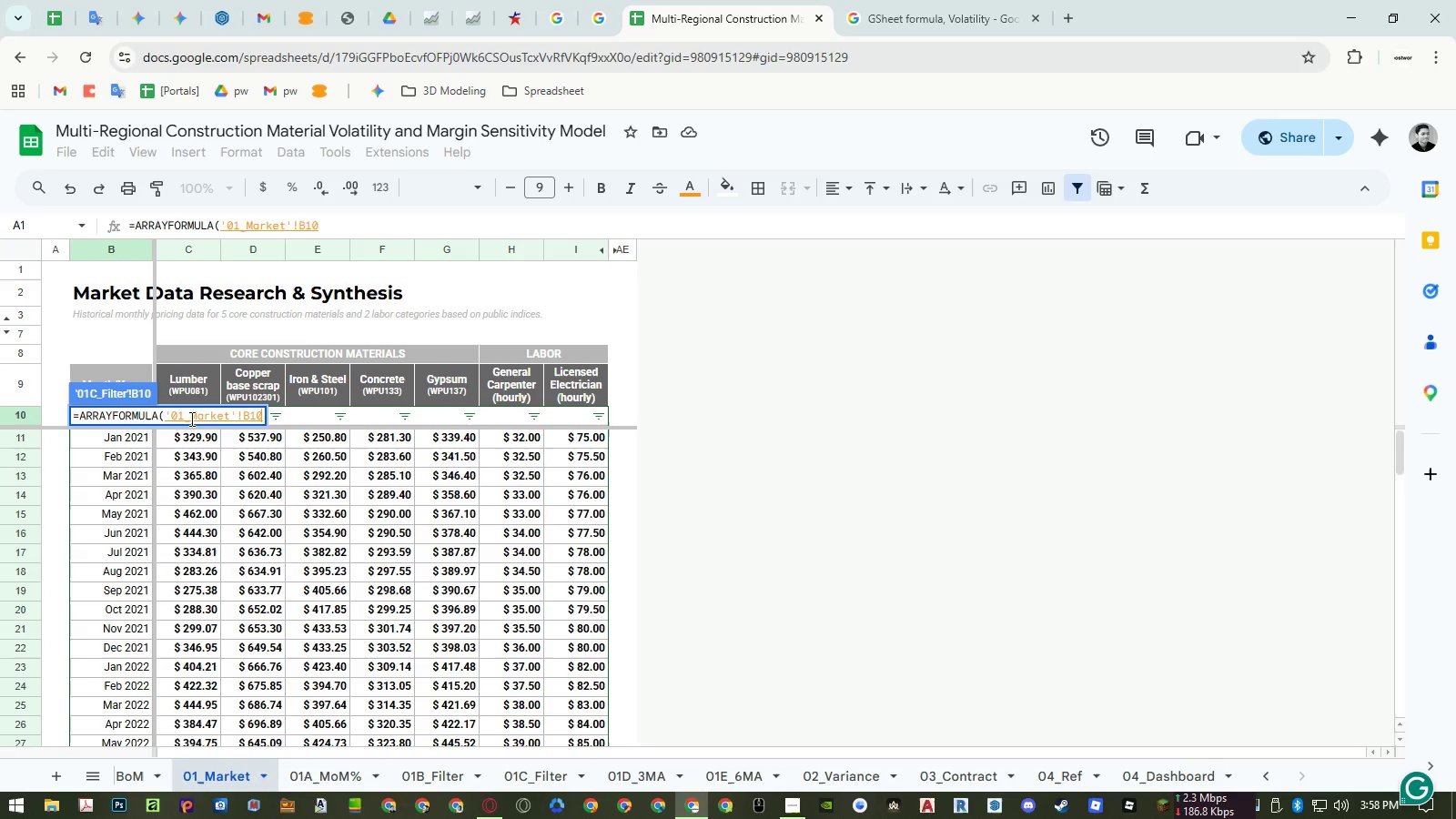 
key(Shift+ArrowDown)
 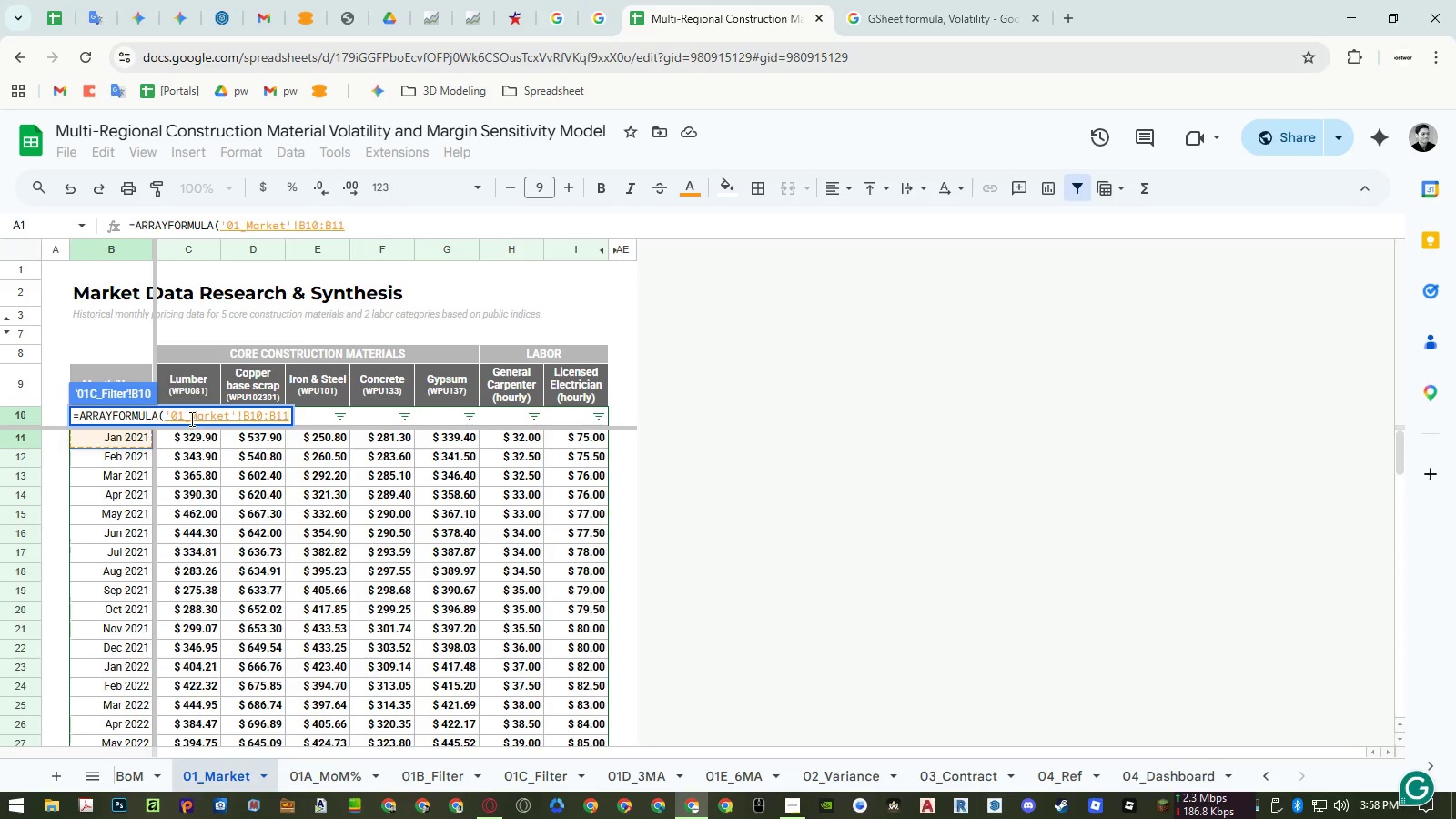 
key(Shift+ArrowDown)
 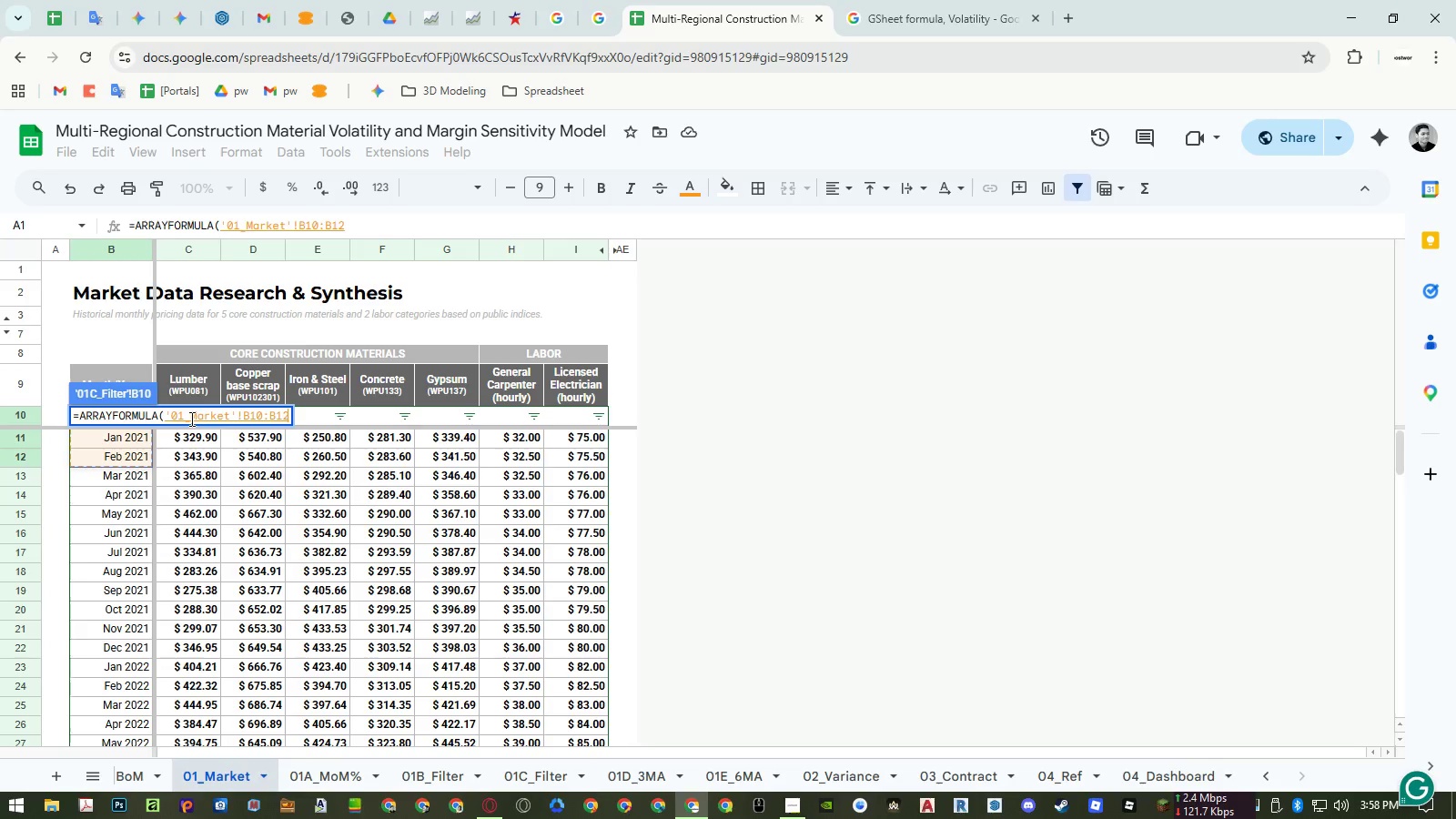 
key(Backspace)
 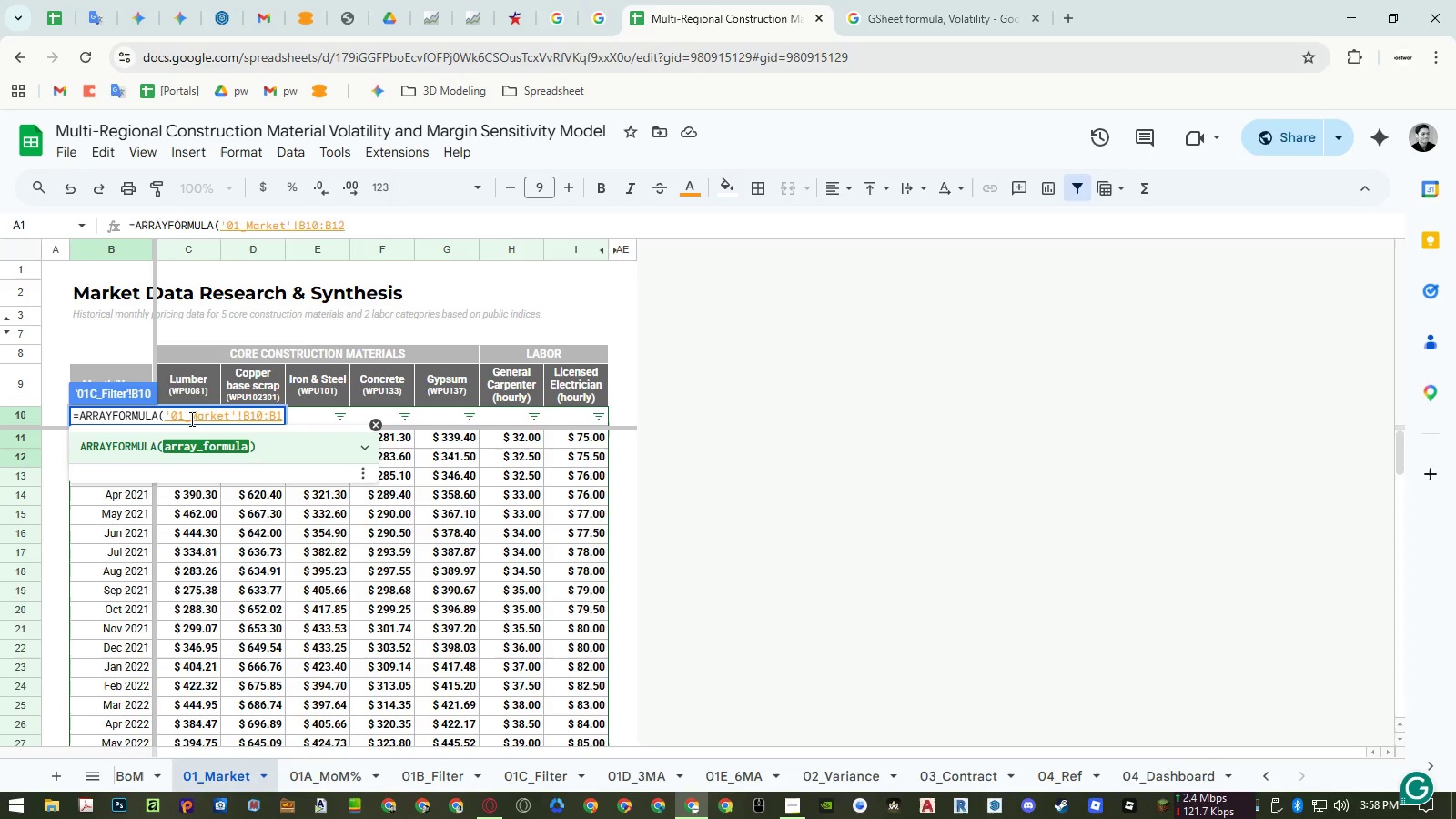 
key(Backspace)
 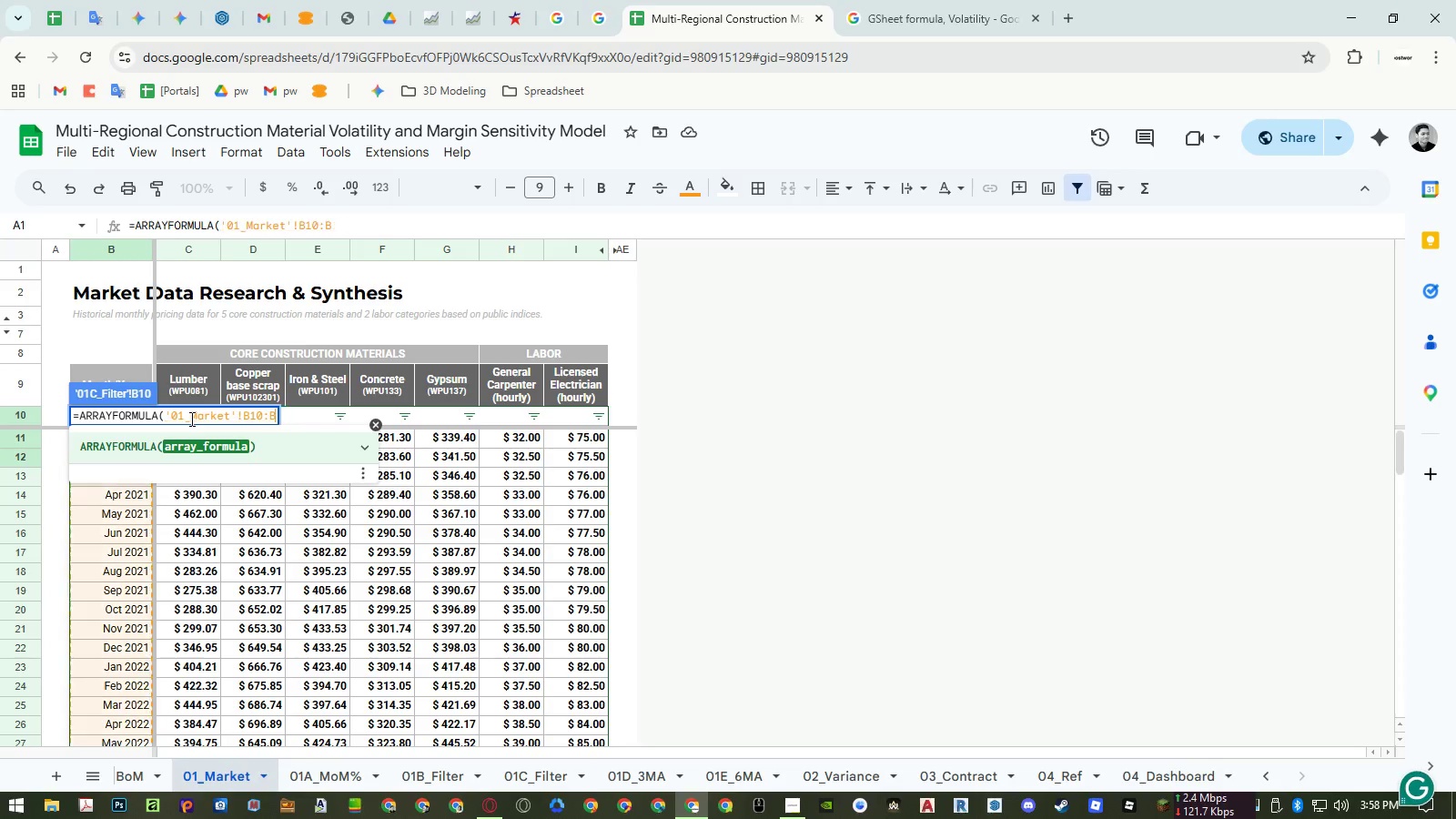 
key(Enter)
 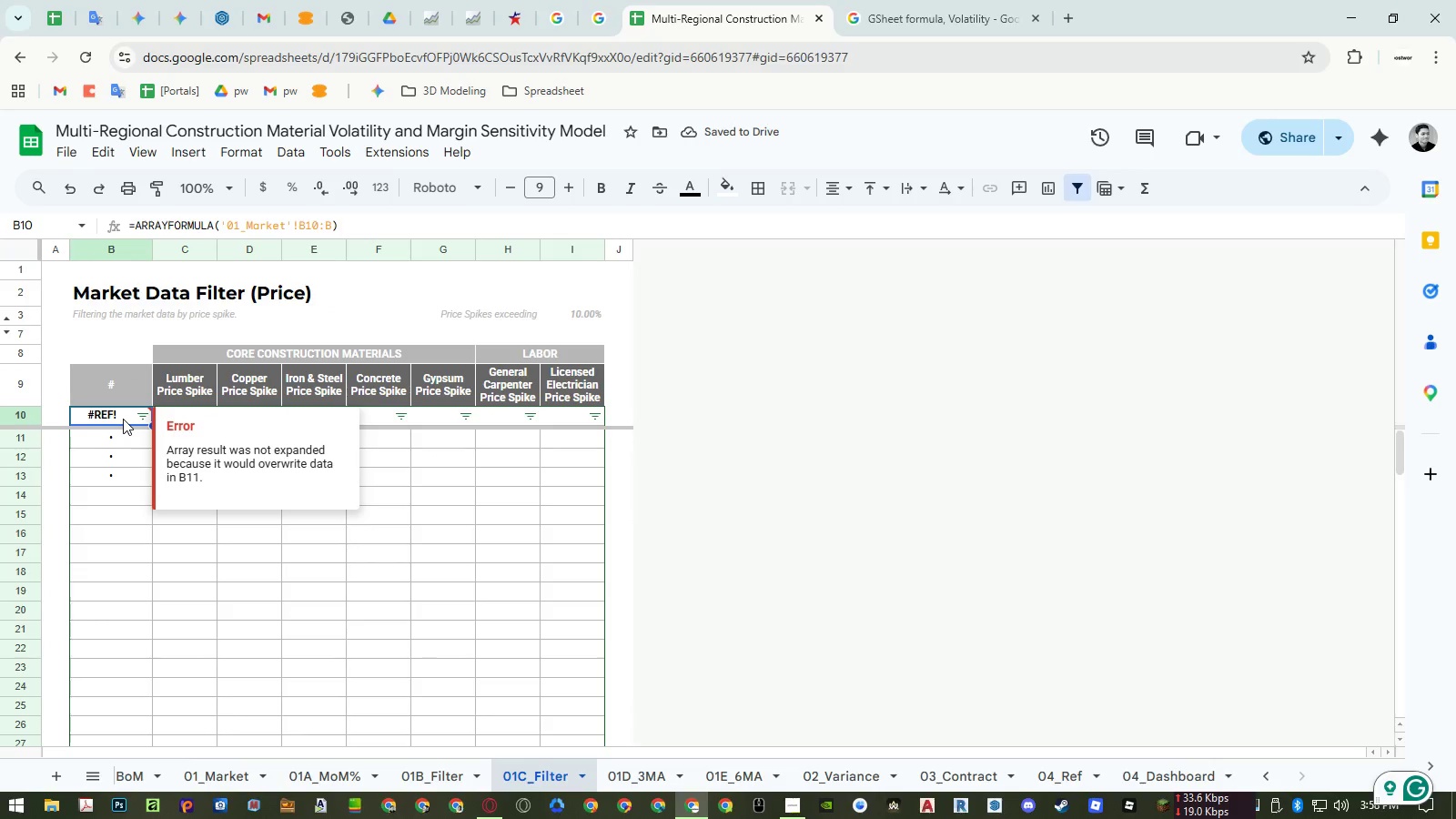 
wait(6.97)
 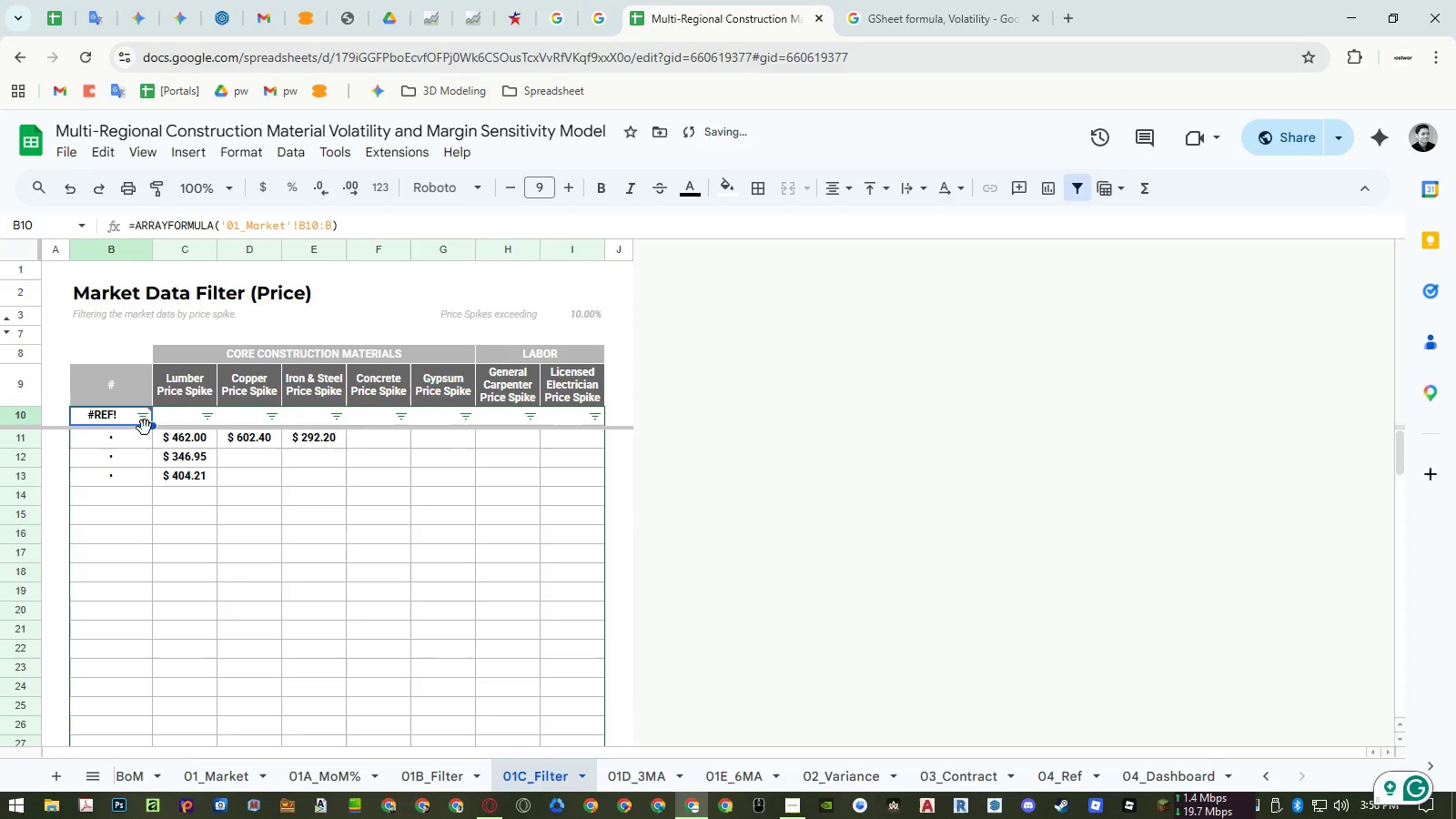 
left_click([115, 440])
 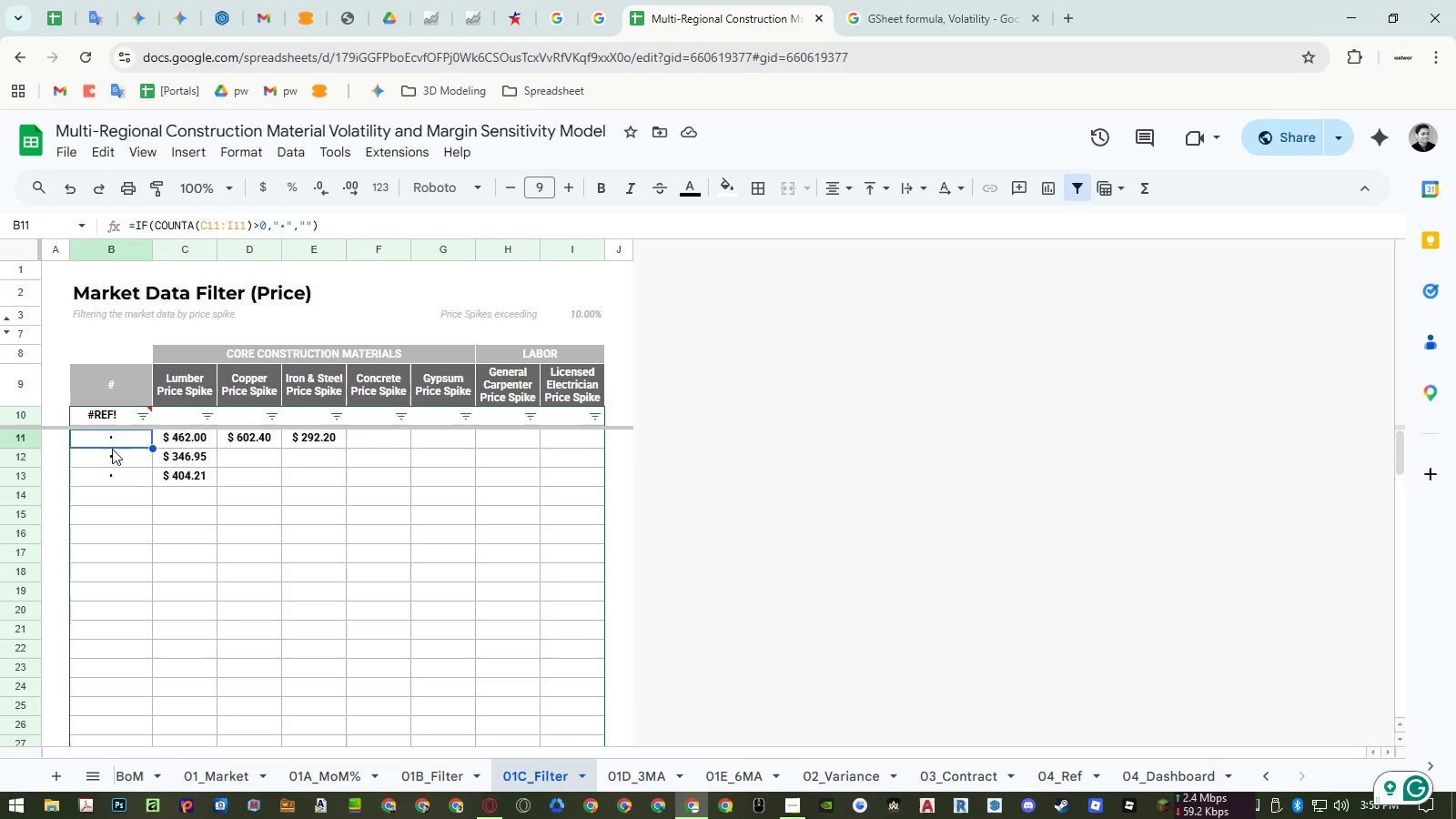 
left_click([111, 465])
 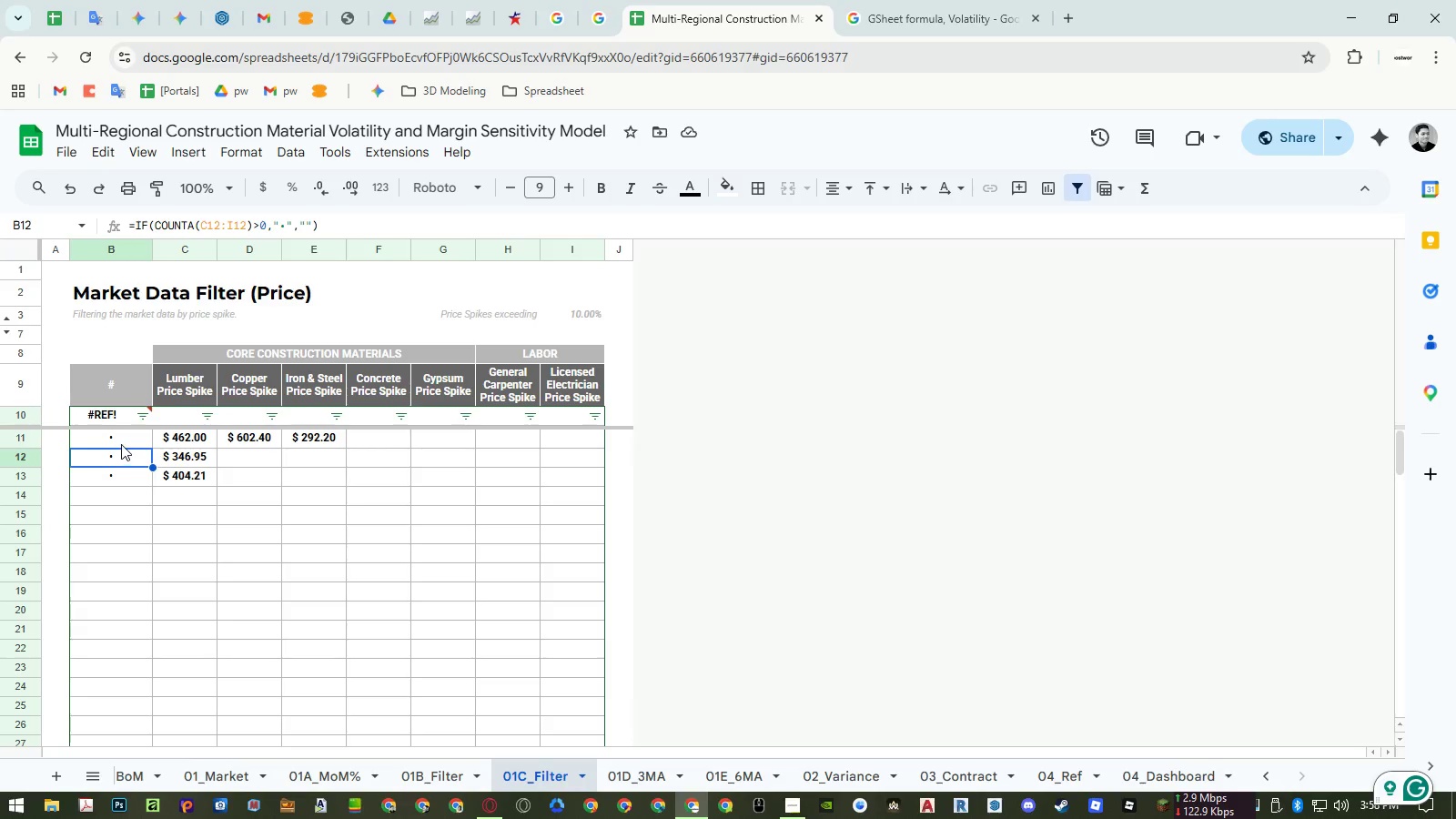 
left_click([122, 444])
 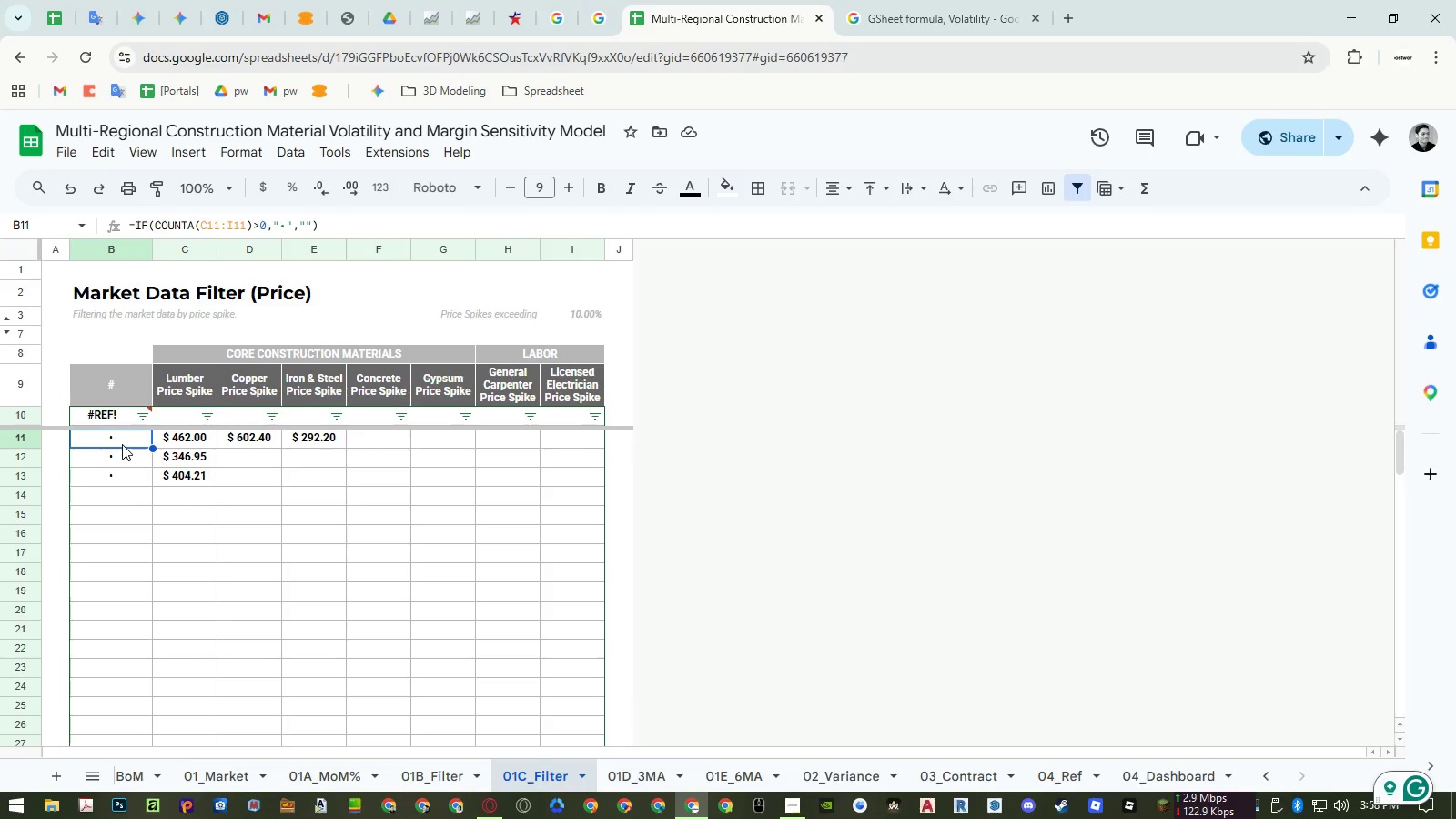 
key(Control+Shift+ArrowDown)
 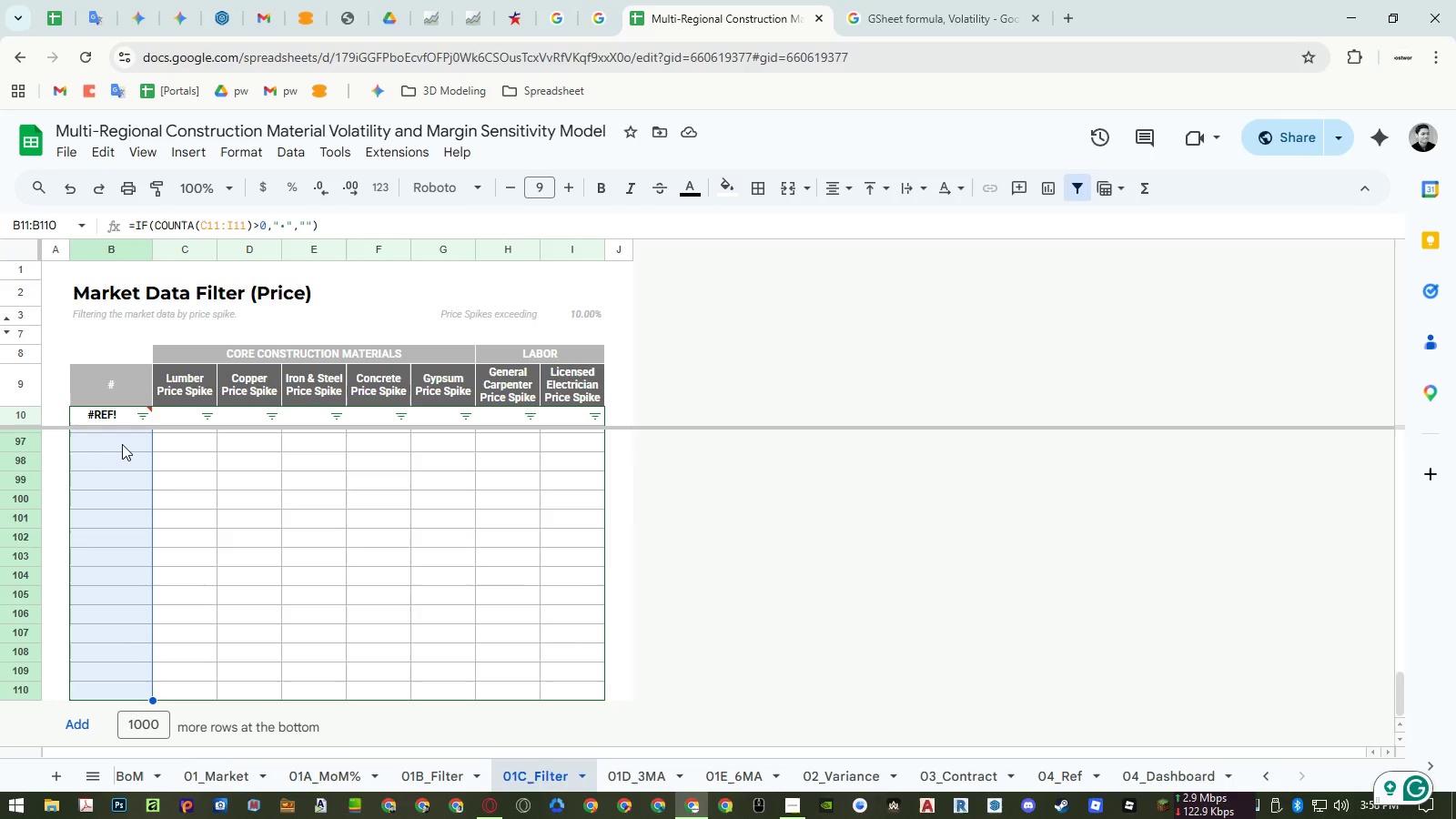 
key(Control+Shift+ArrowDown)
 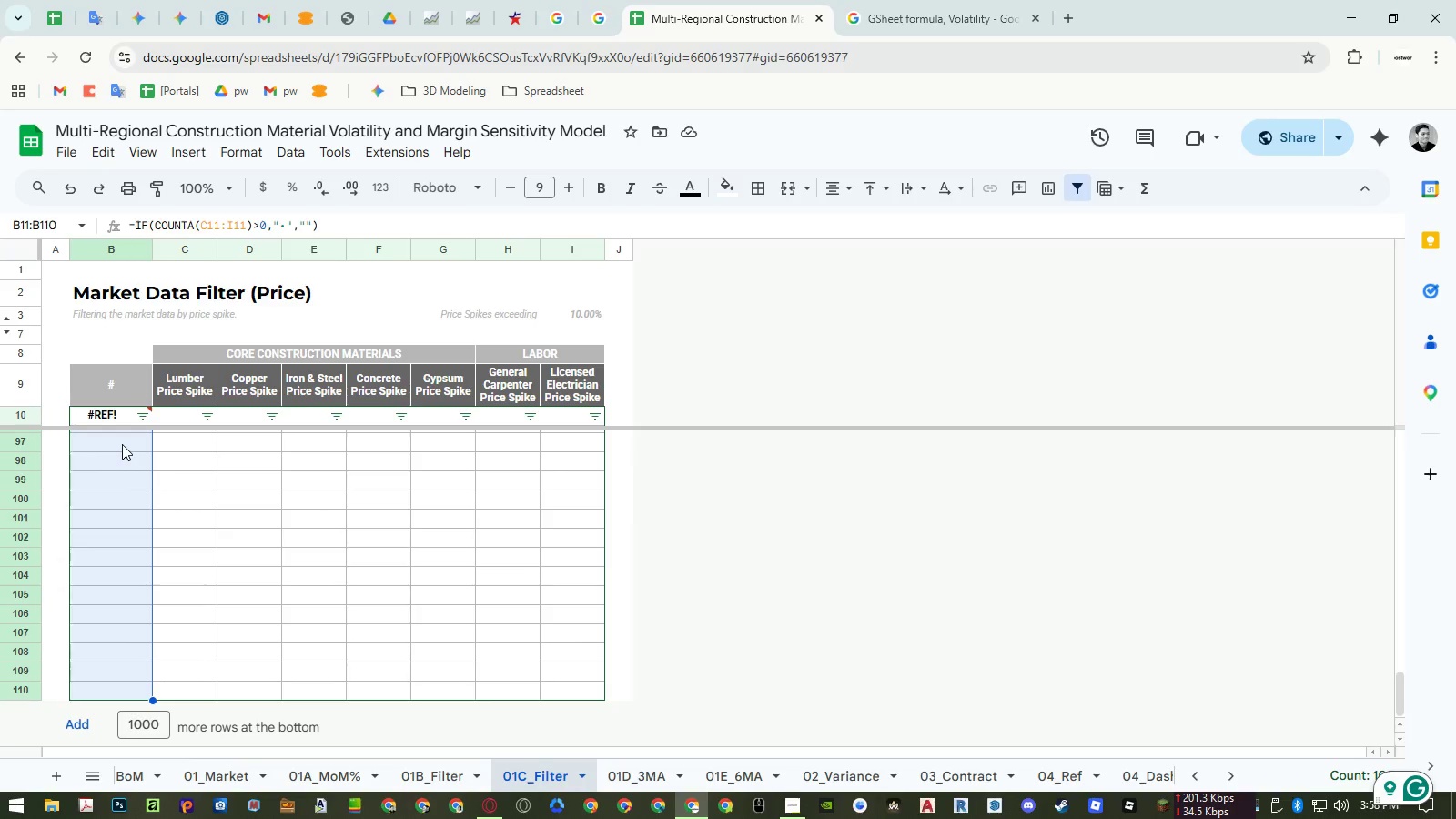 
key(Delete)
 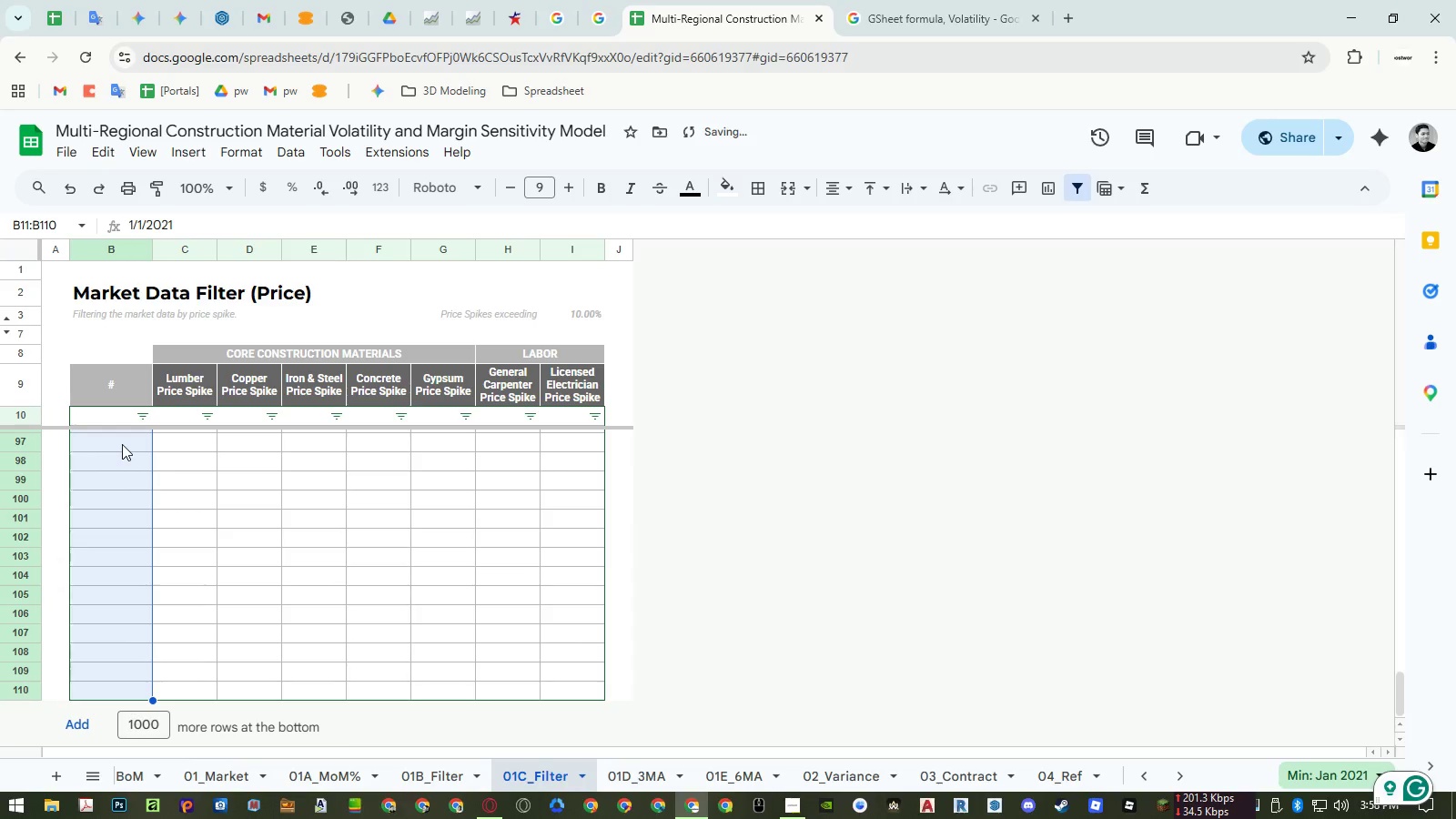 
key(ArrowUp)
 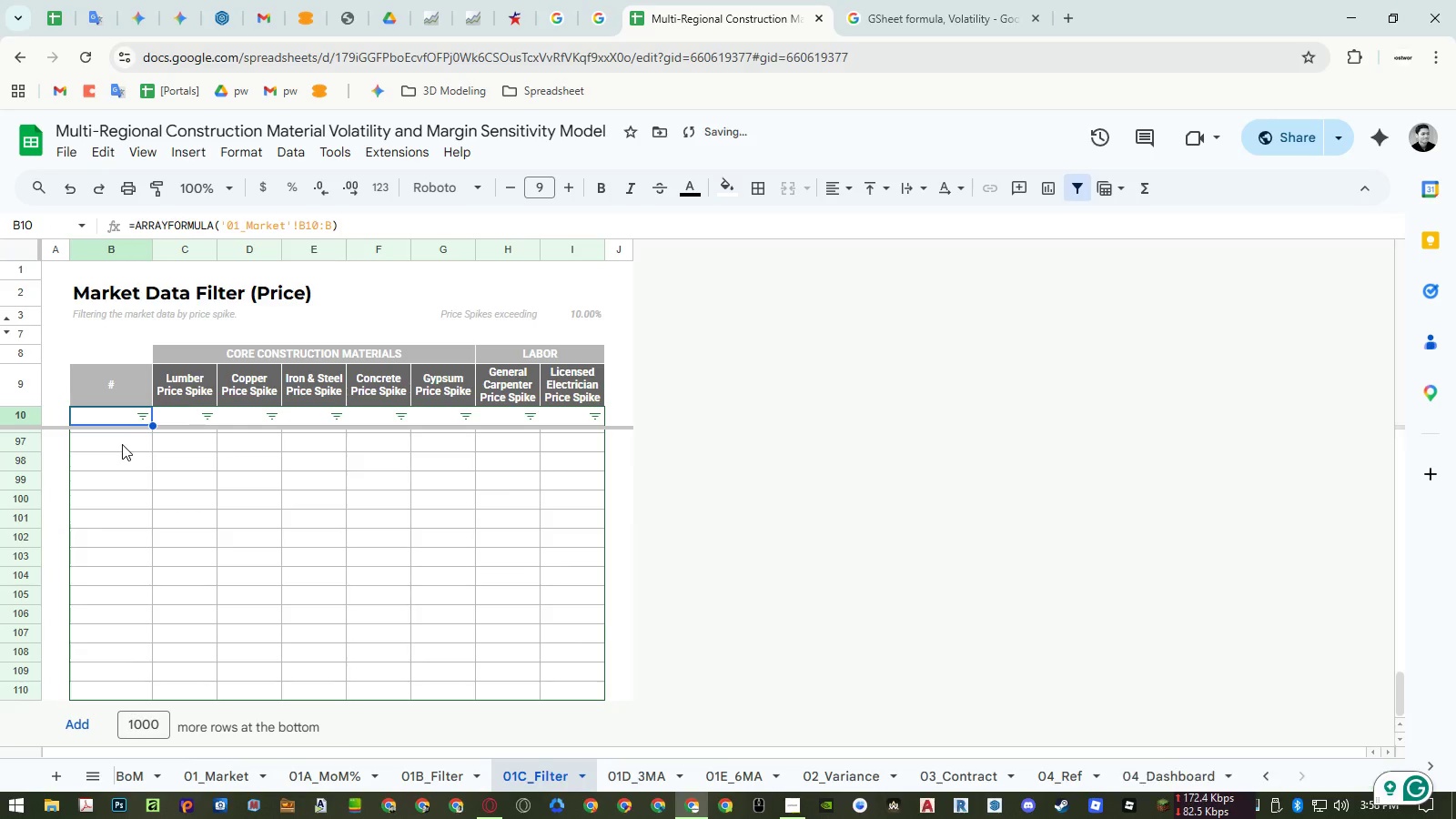 
key(ArrowDown)
 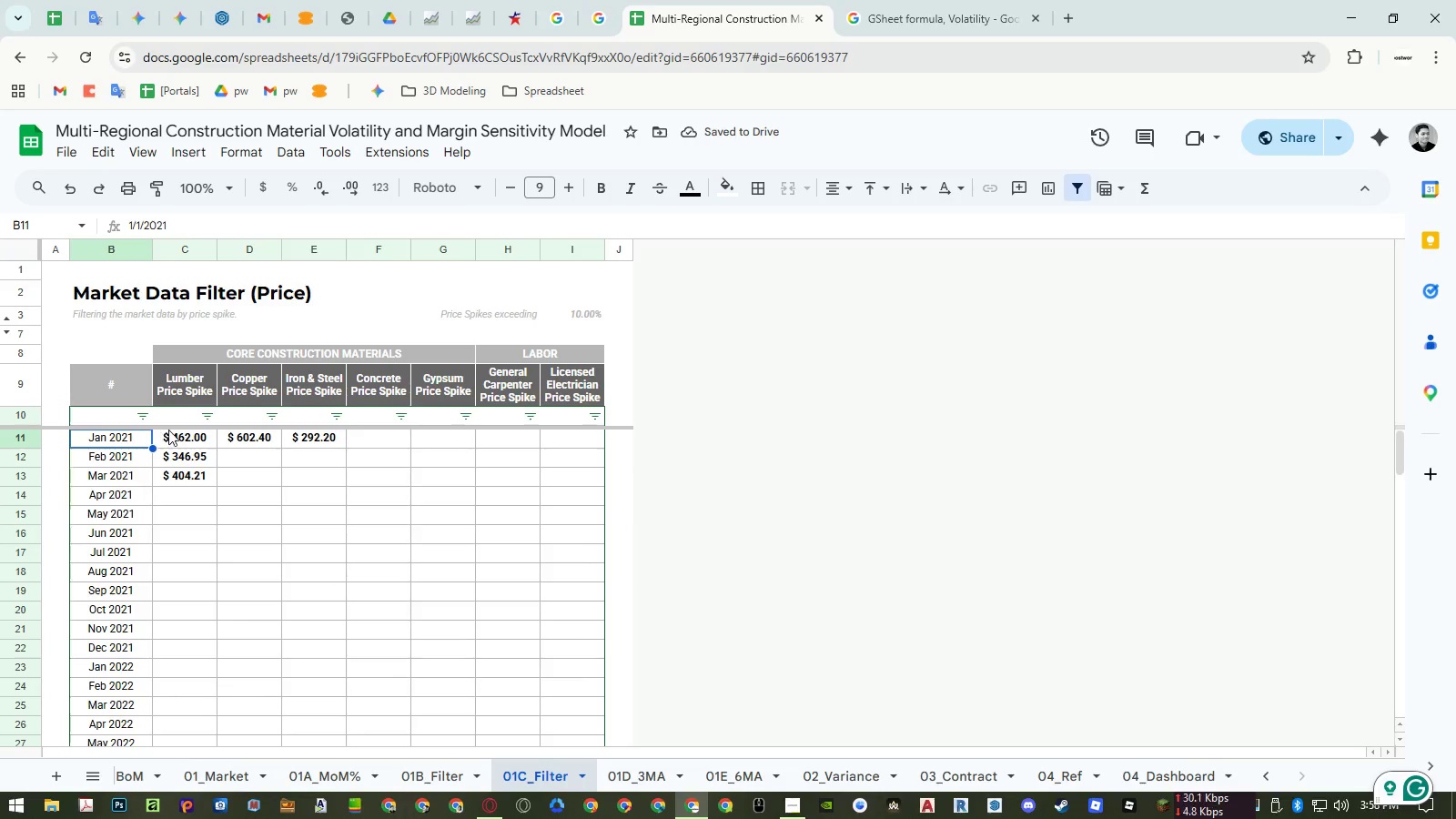 
double_click([188, 413])
 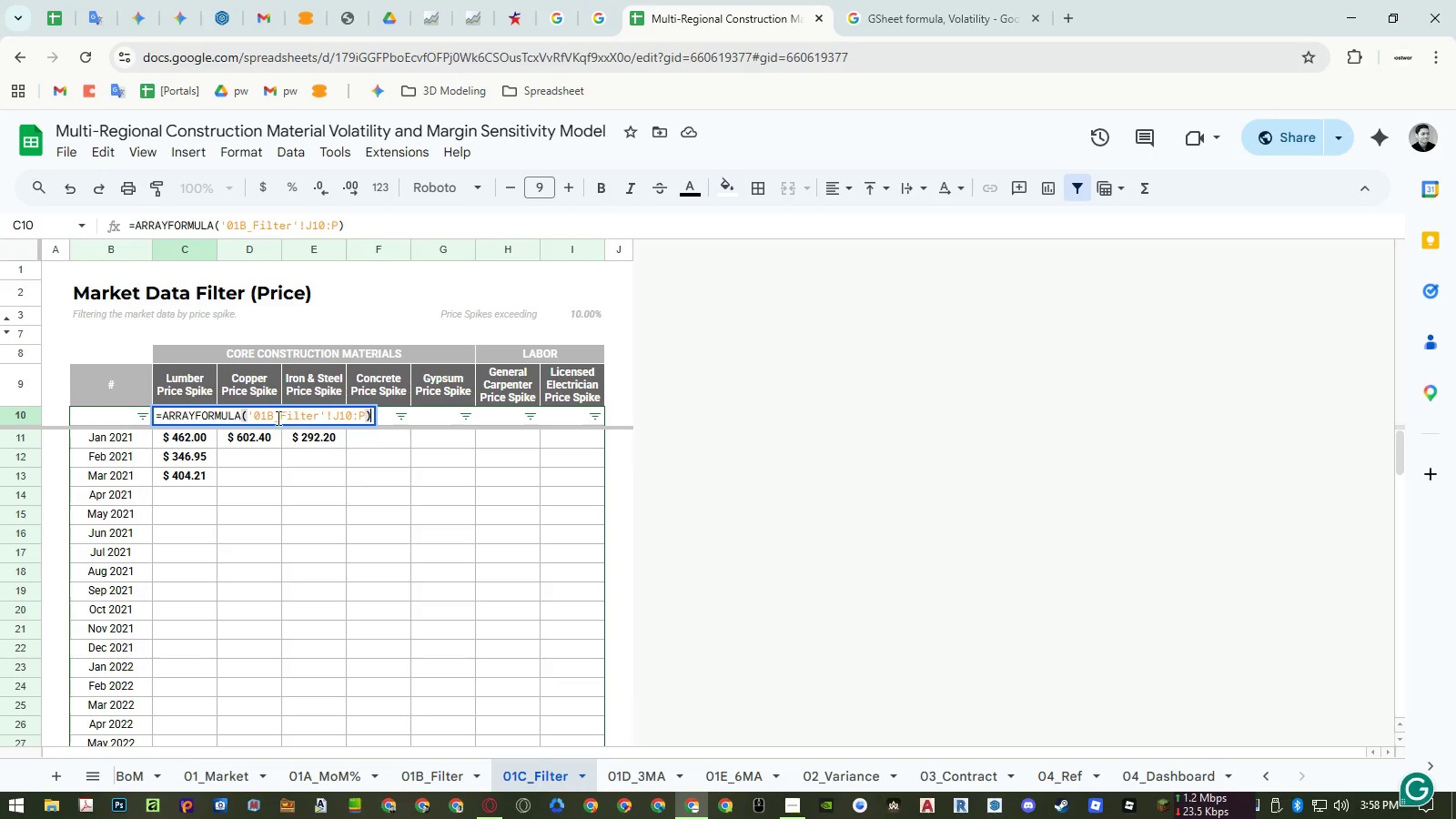 
left_click_drag(start_coordinate=[248, 416], to_coordinate=[544, 425])
 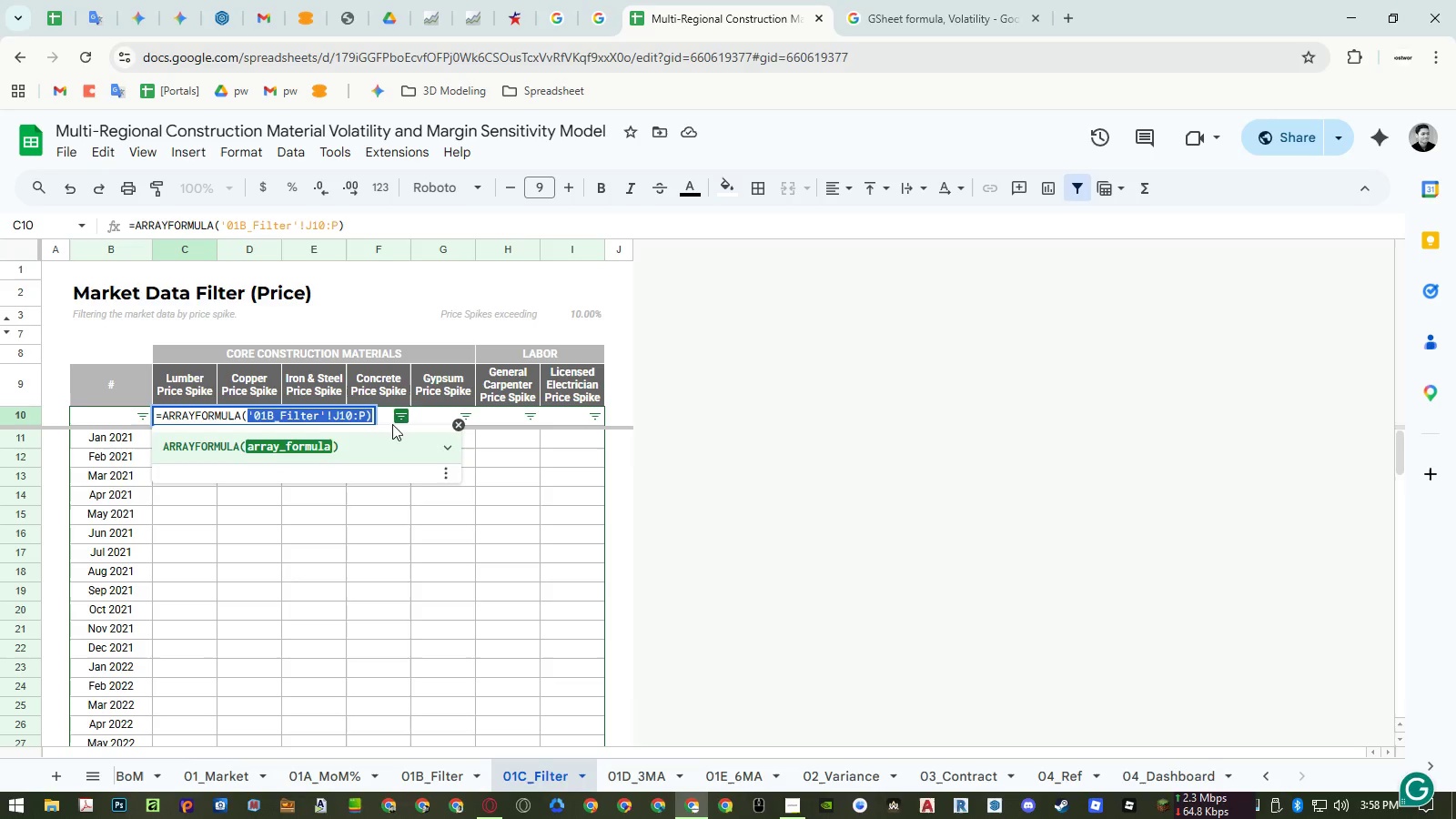 
key(Backspace)
 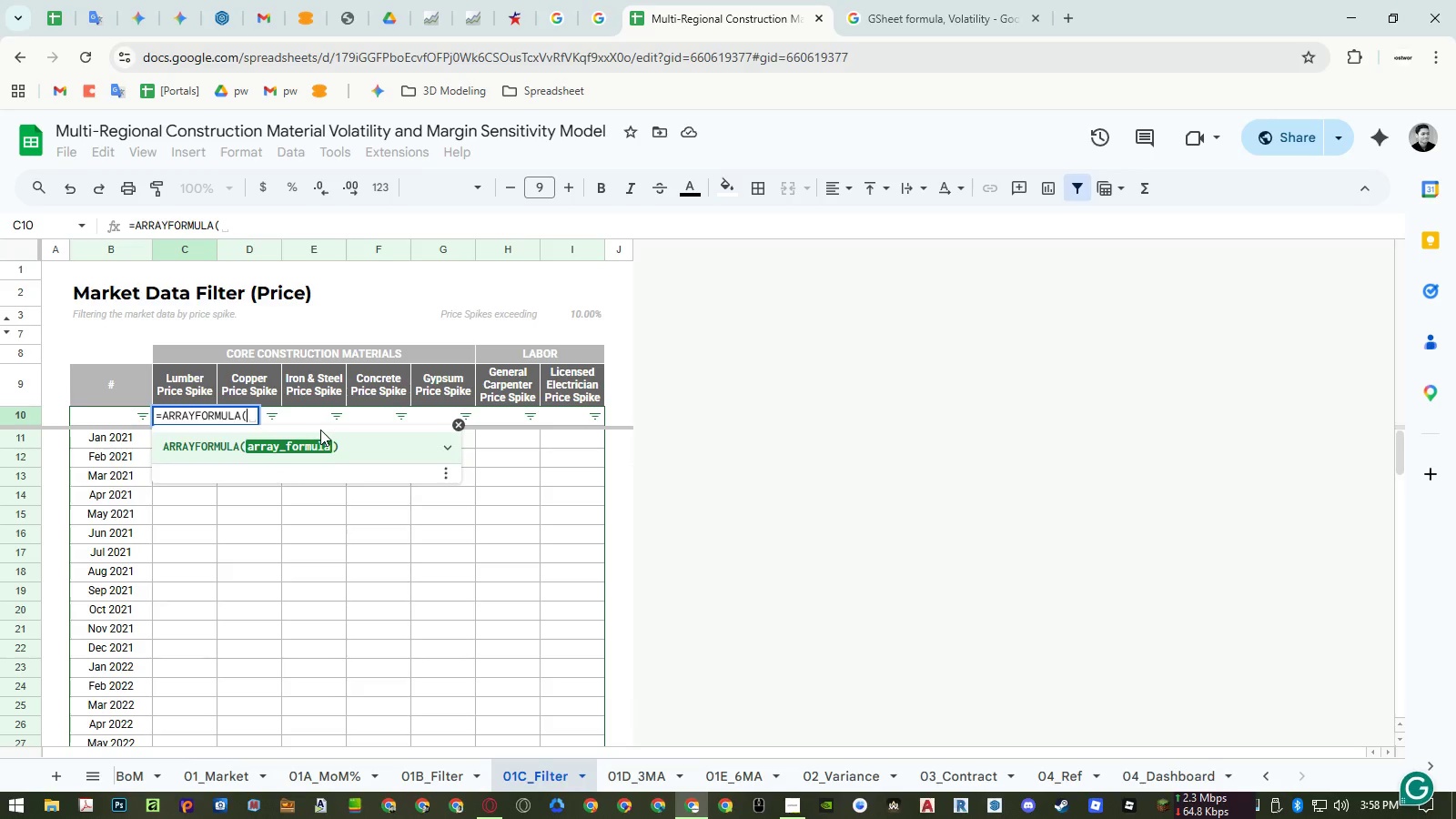 
key(I)
 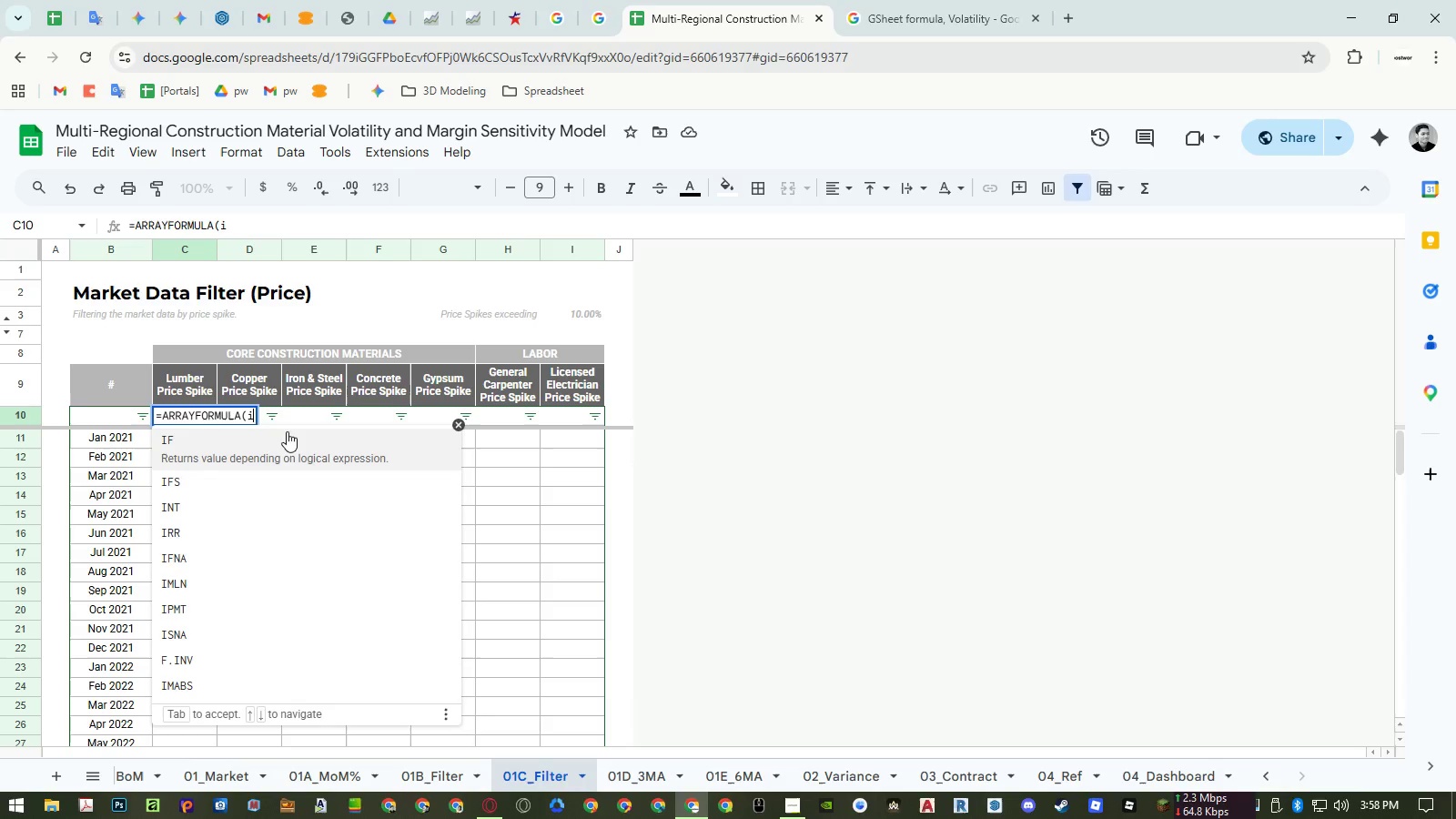 
key(F)
 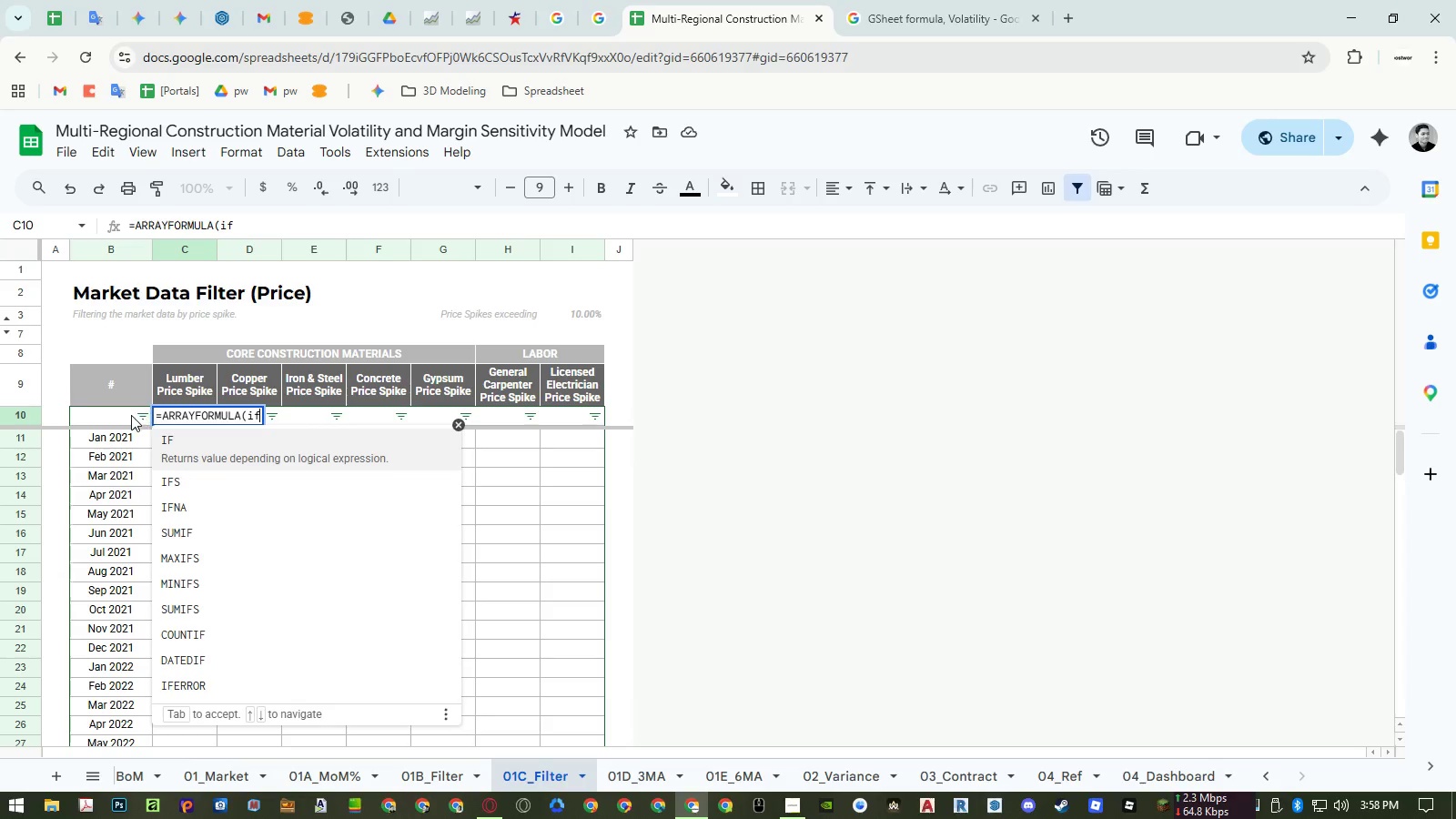 
left_click_drag(start_coordinate=[130, 416], to_coordinate=[123, 450])
 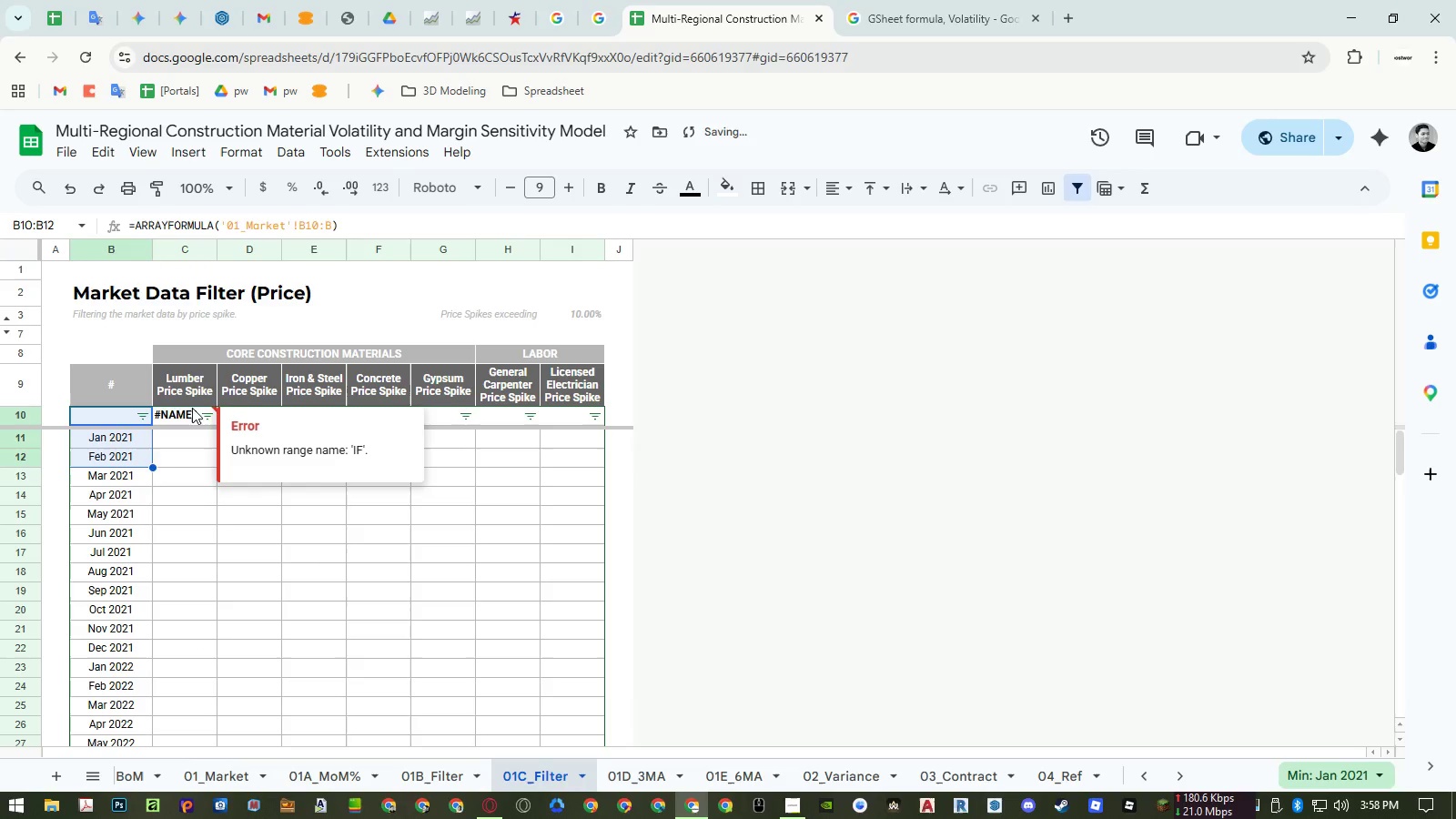 
double_click([188, 411])
 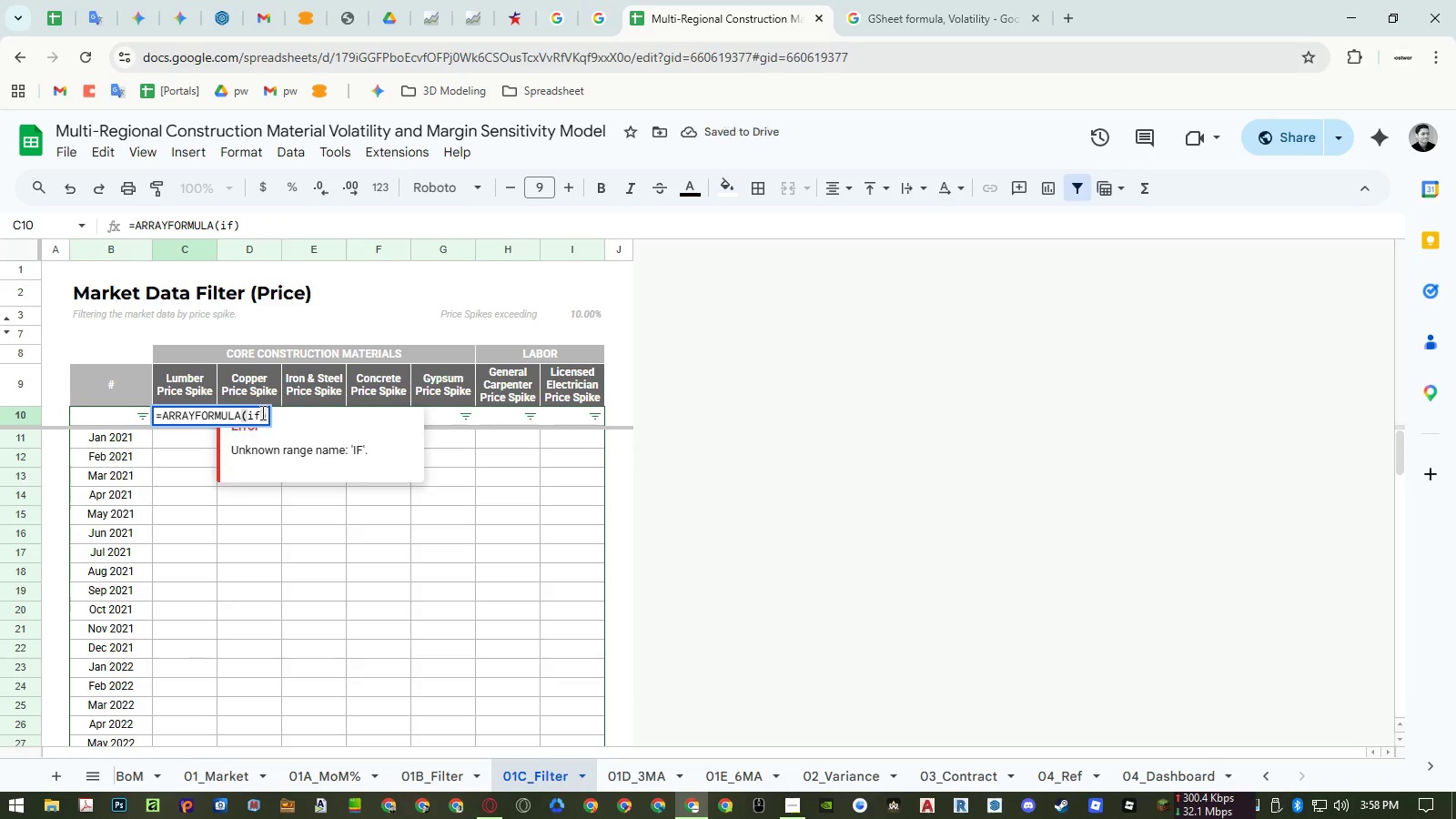 
left_click_drag(start_coordinate=[261, 412], to_coordinate=[298, 412])
 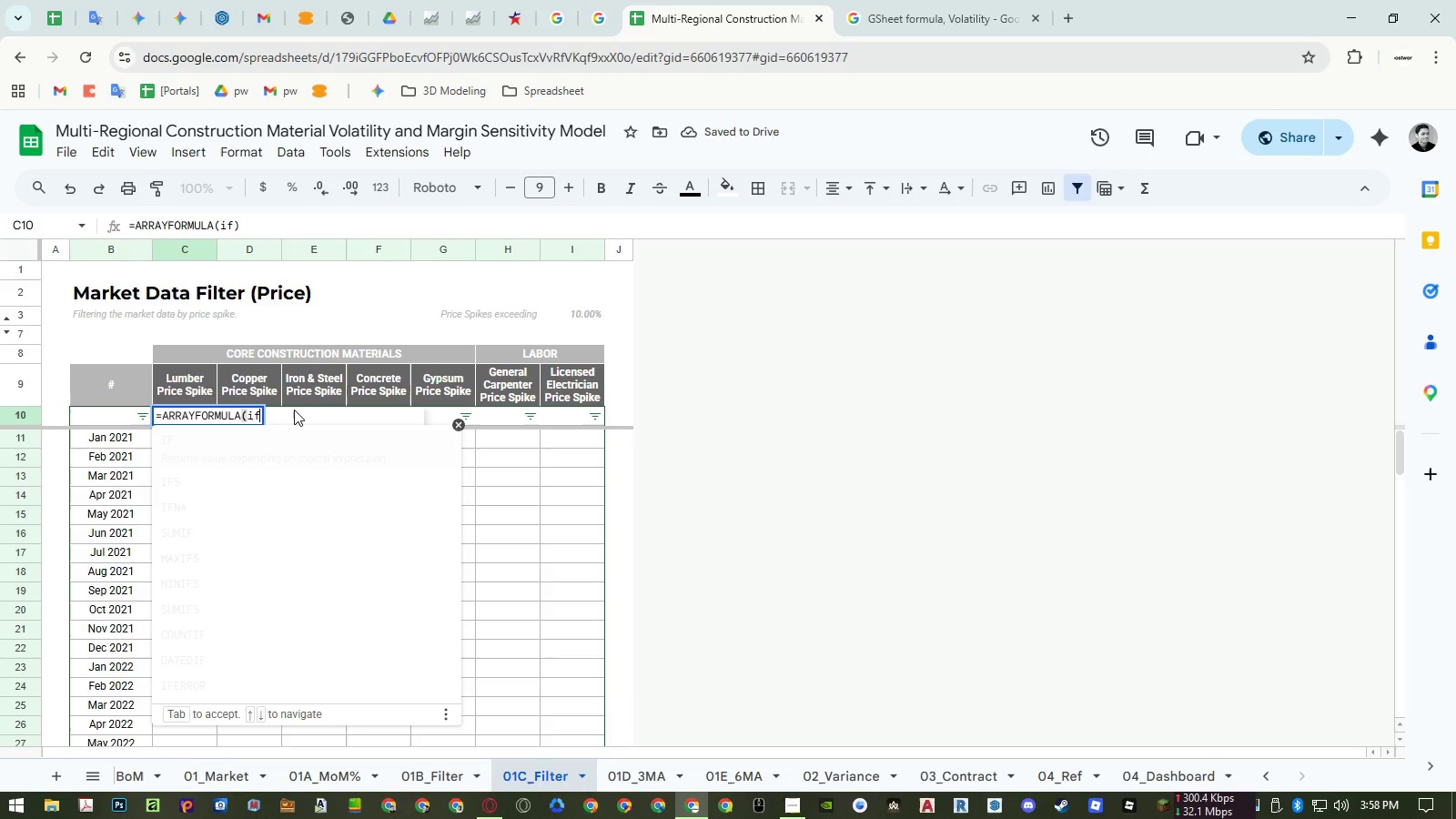 
key(Backspace)
 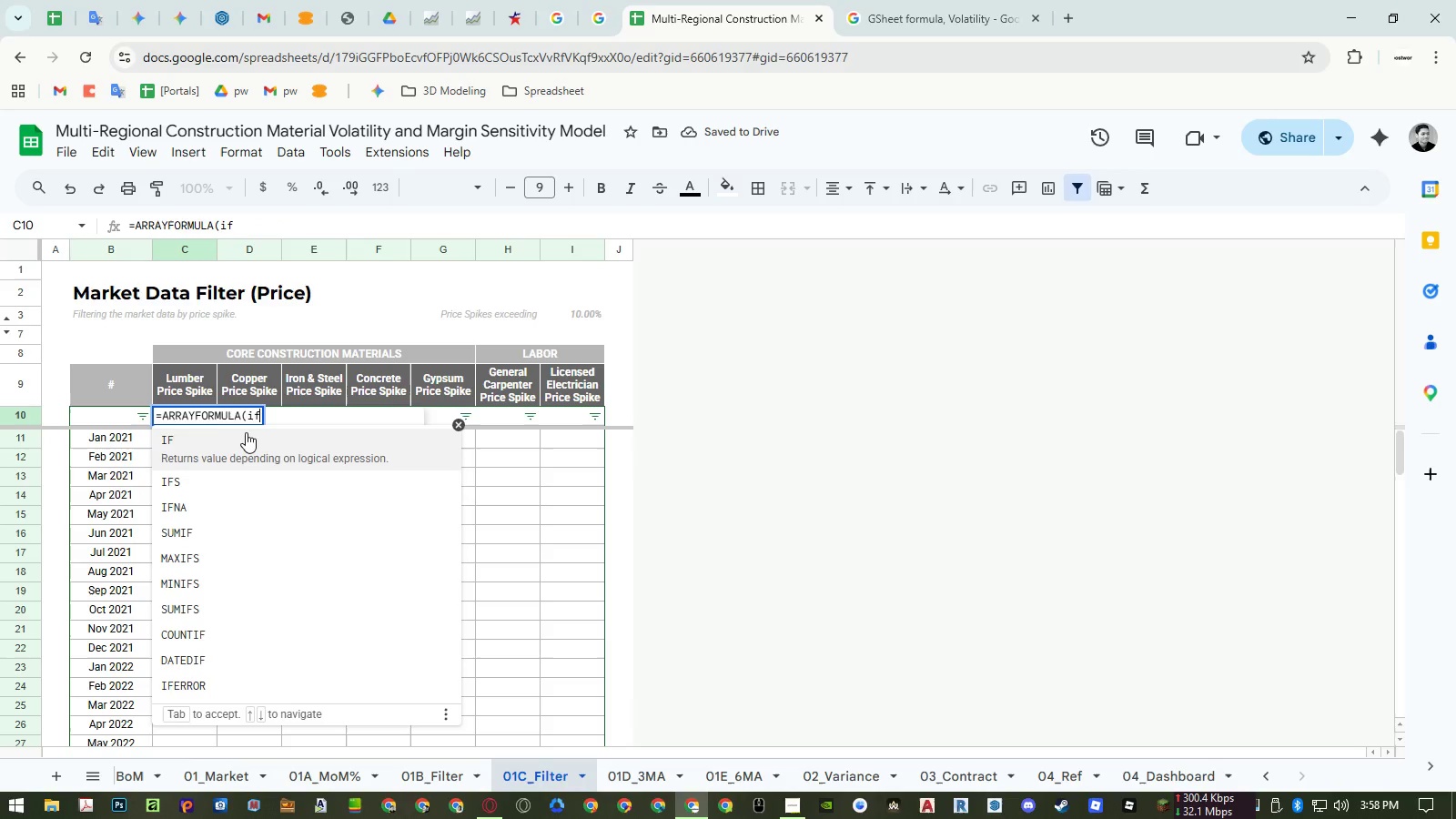 
left_click([242, 436])
 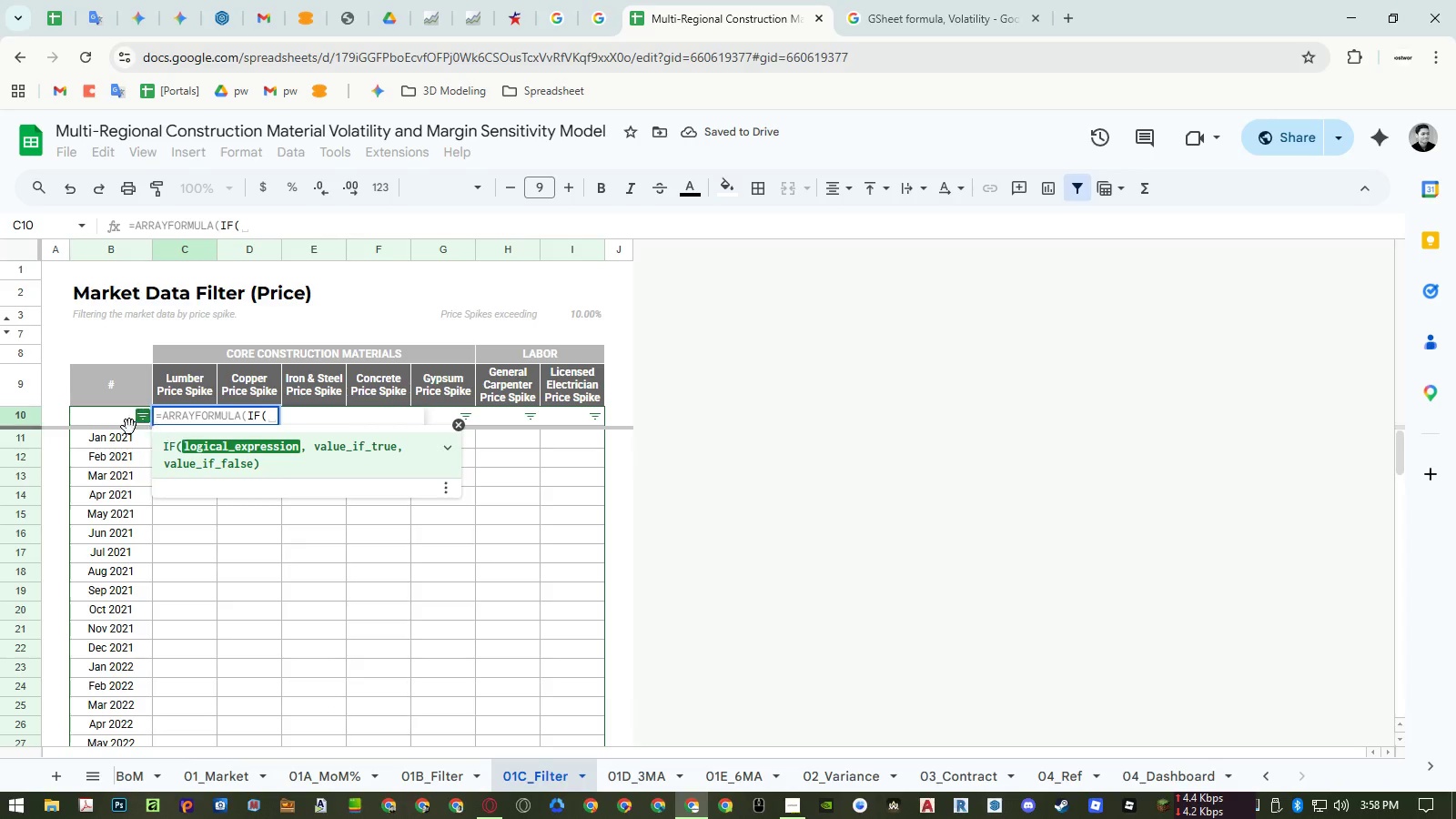 
left_click_drag(start_coordinate=[117, 419], to_coordinate=[115, 460])
 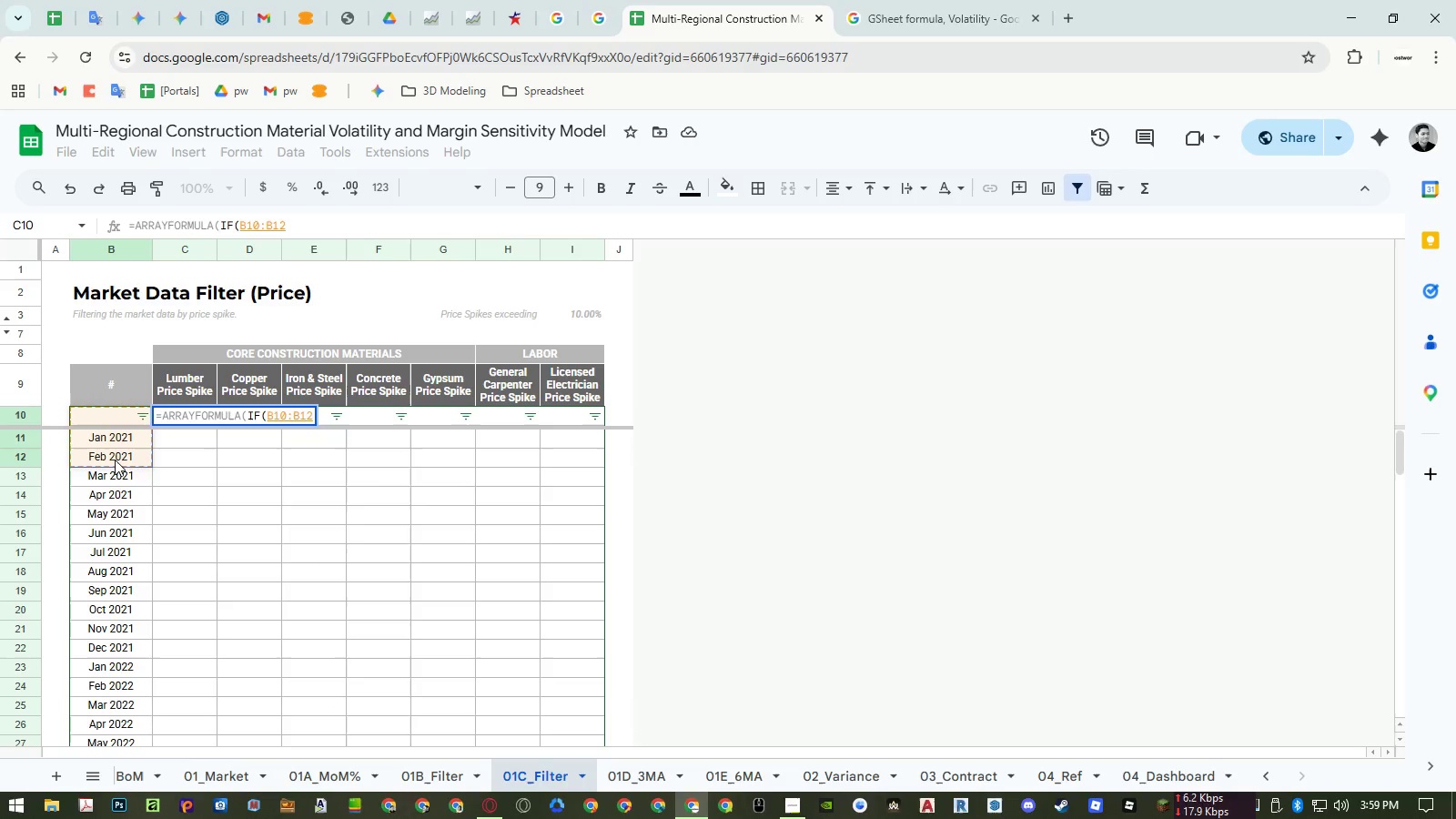 
key(Backspace)
 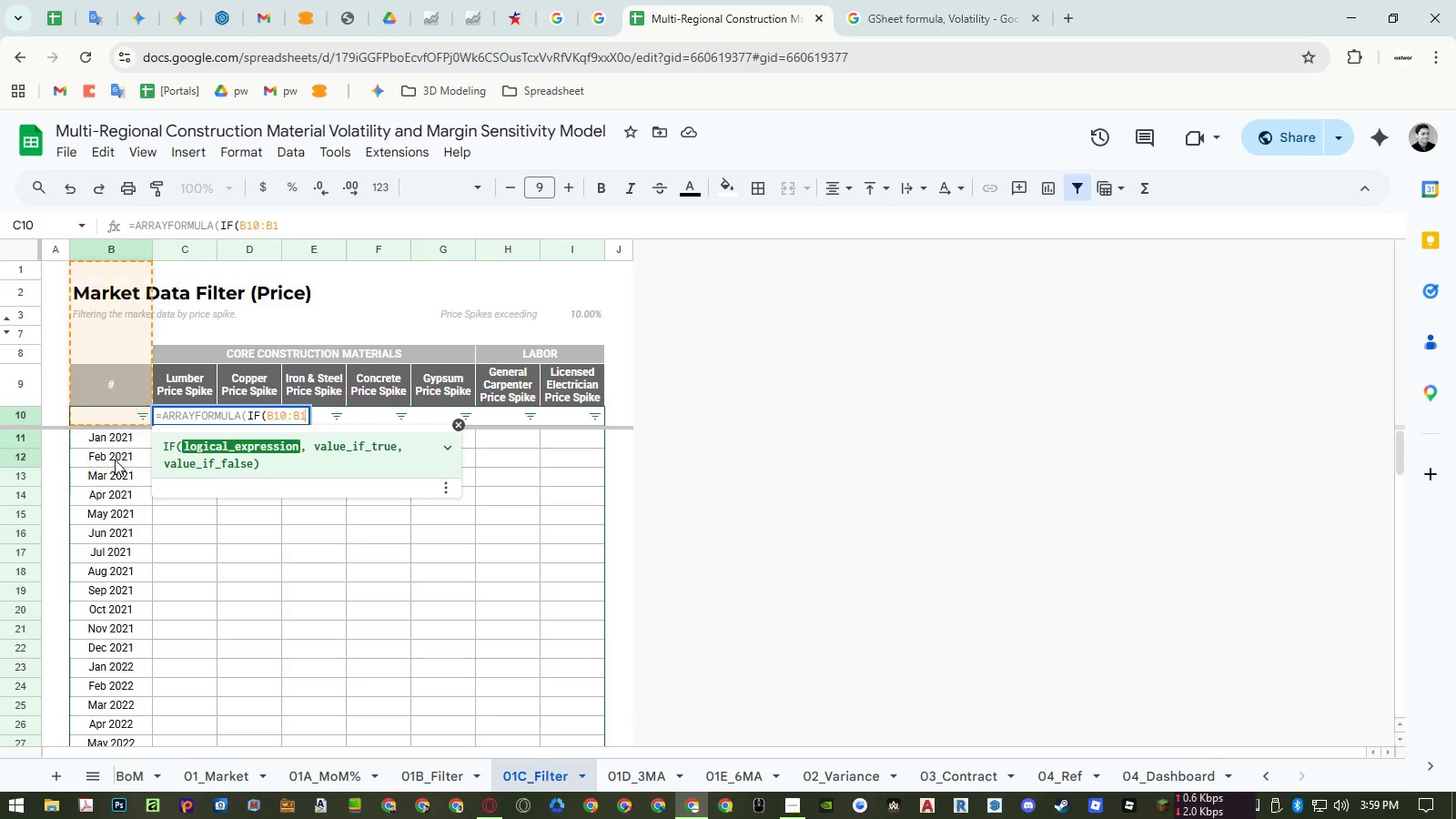 
key(Backspace)
 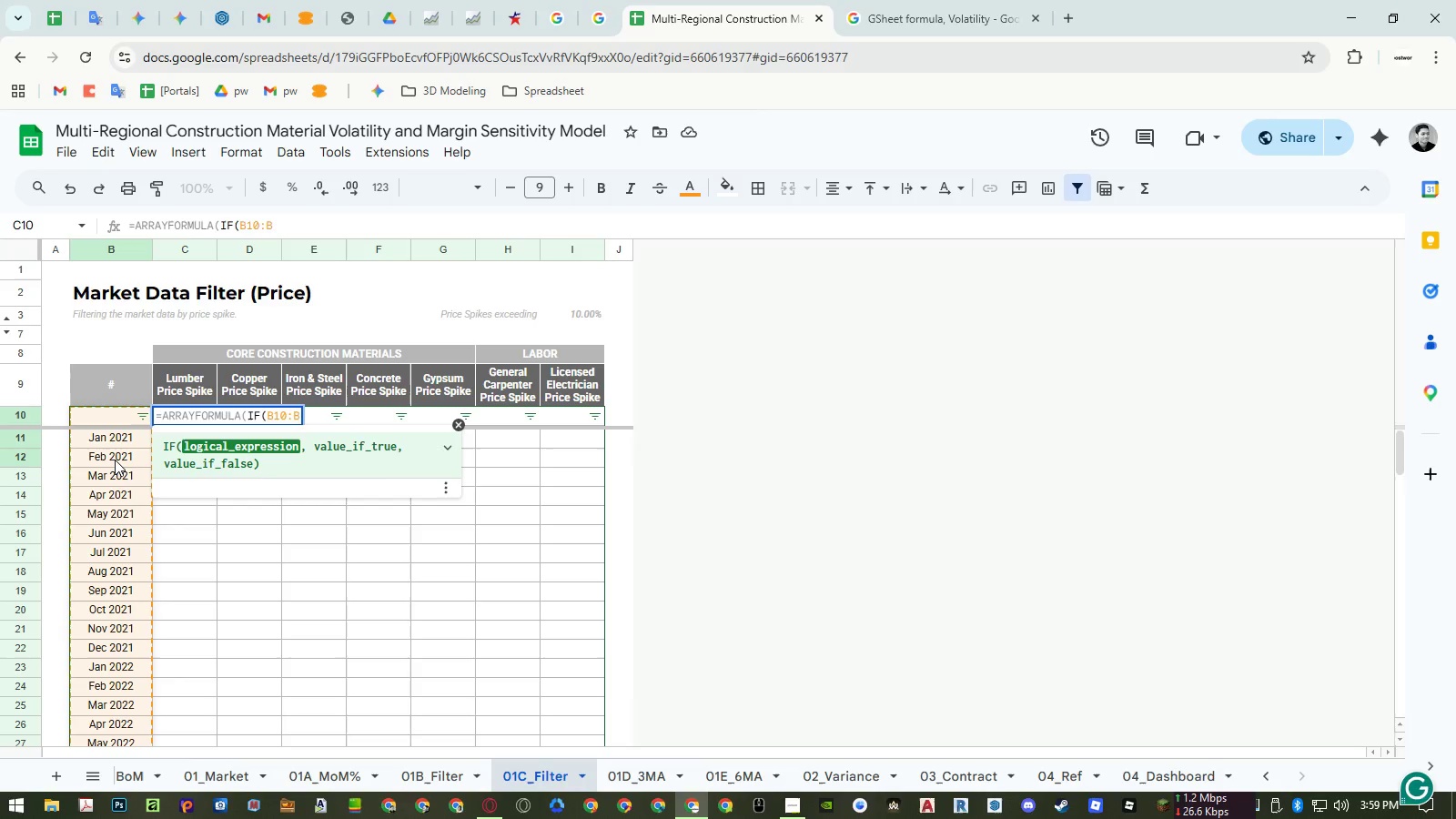 
key(Comma)
 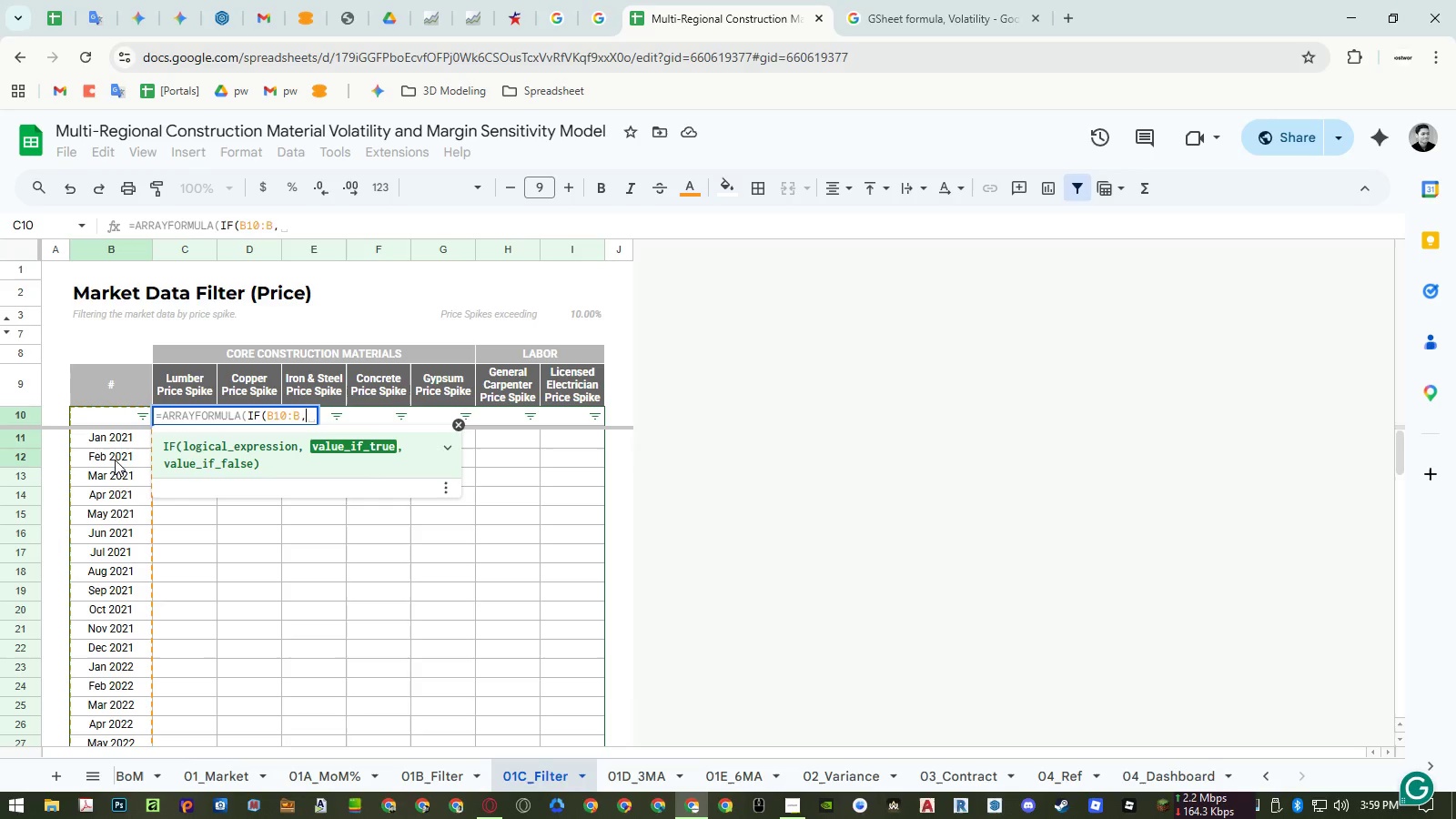 
key(Backspace)
 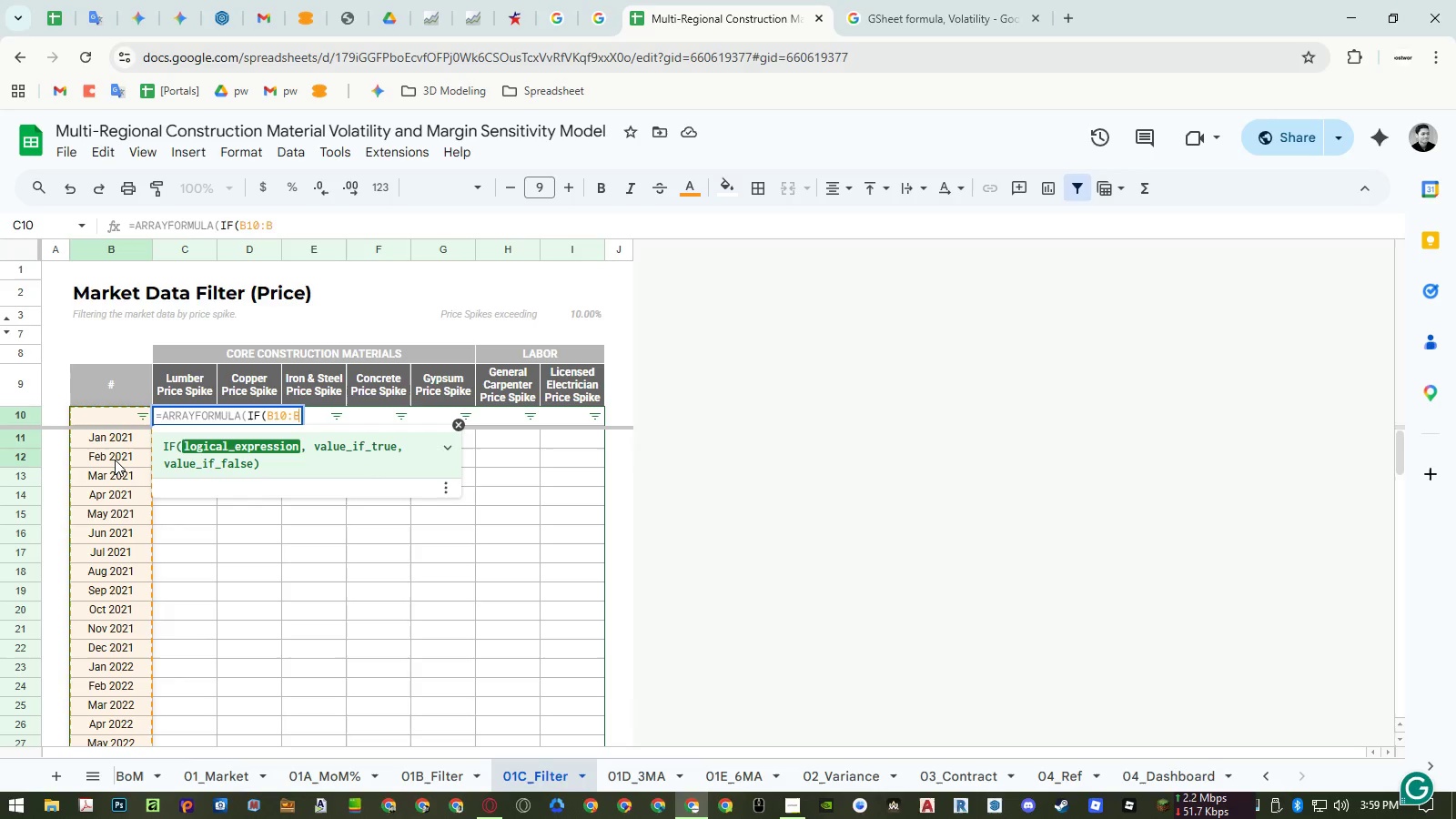 
key(Equal)
 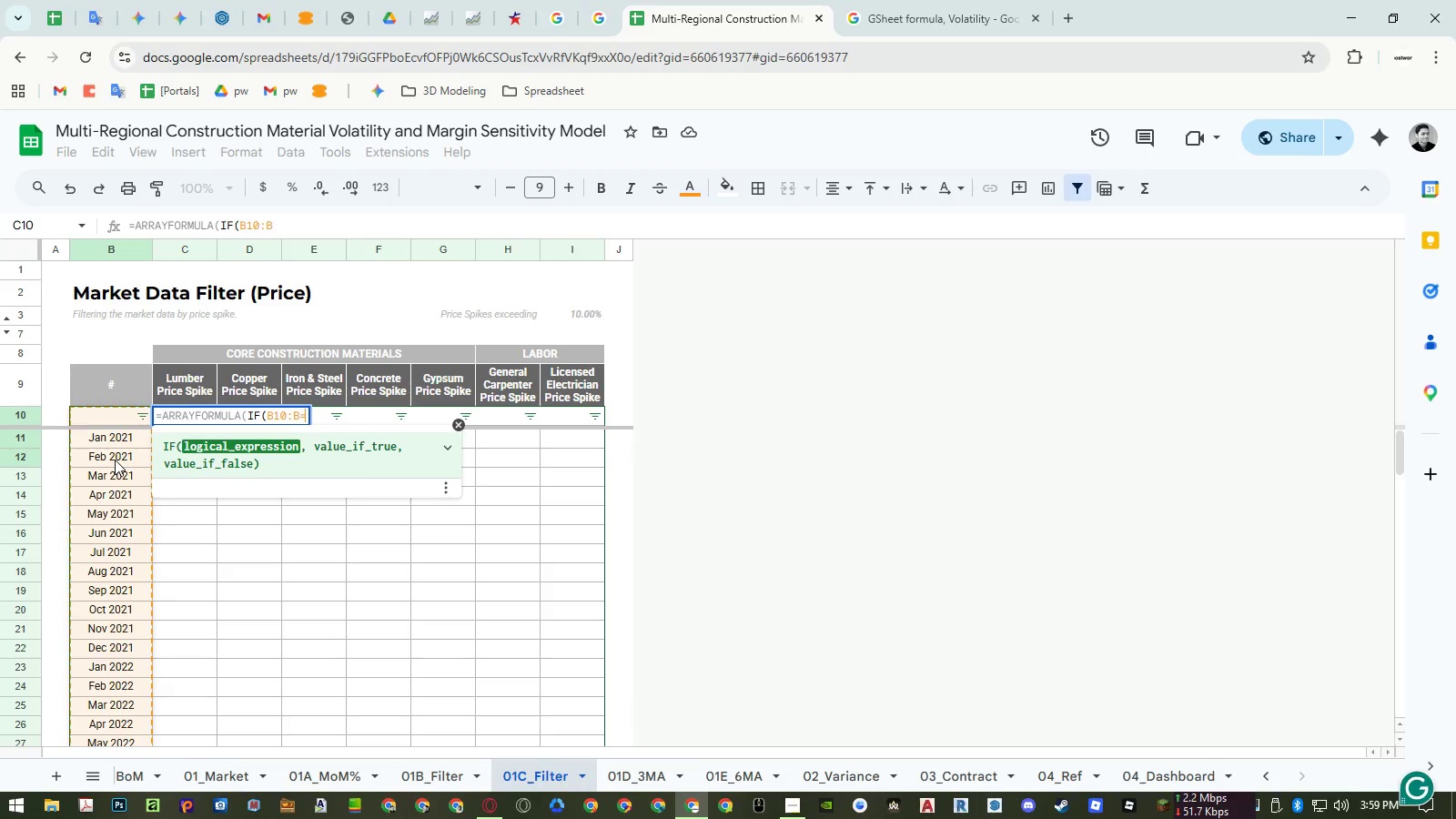 
key(Shift+Quote)
 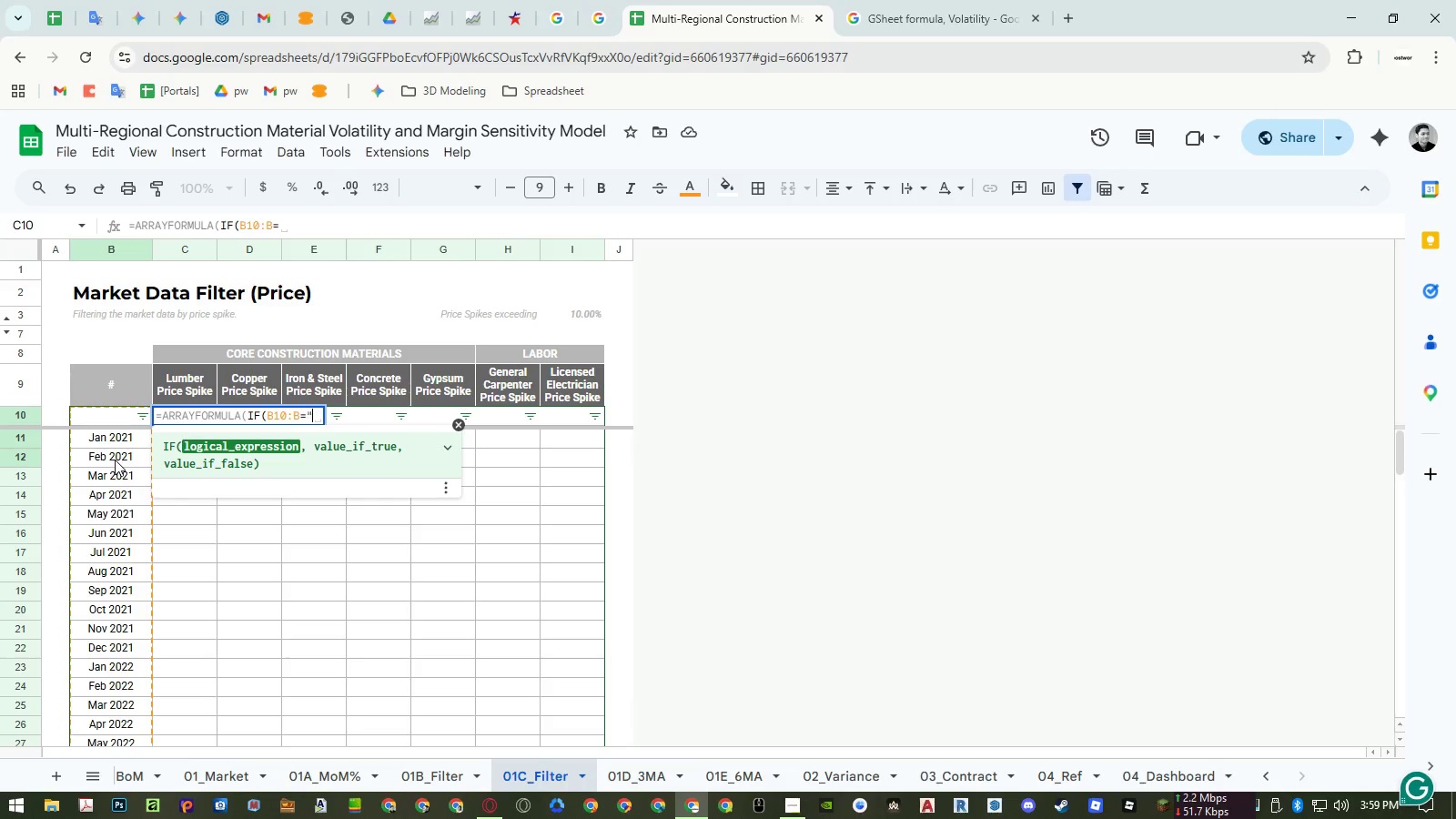 
key(Shift+Quote)
 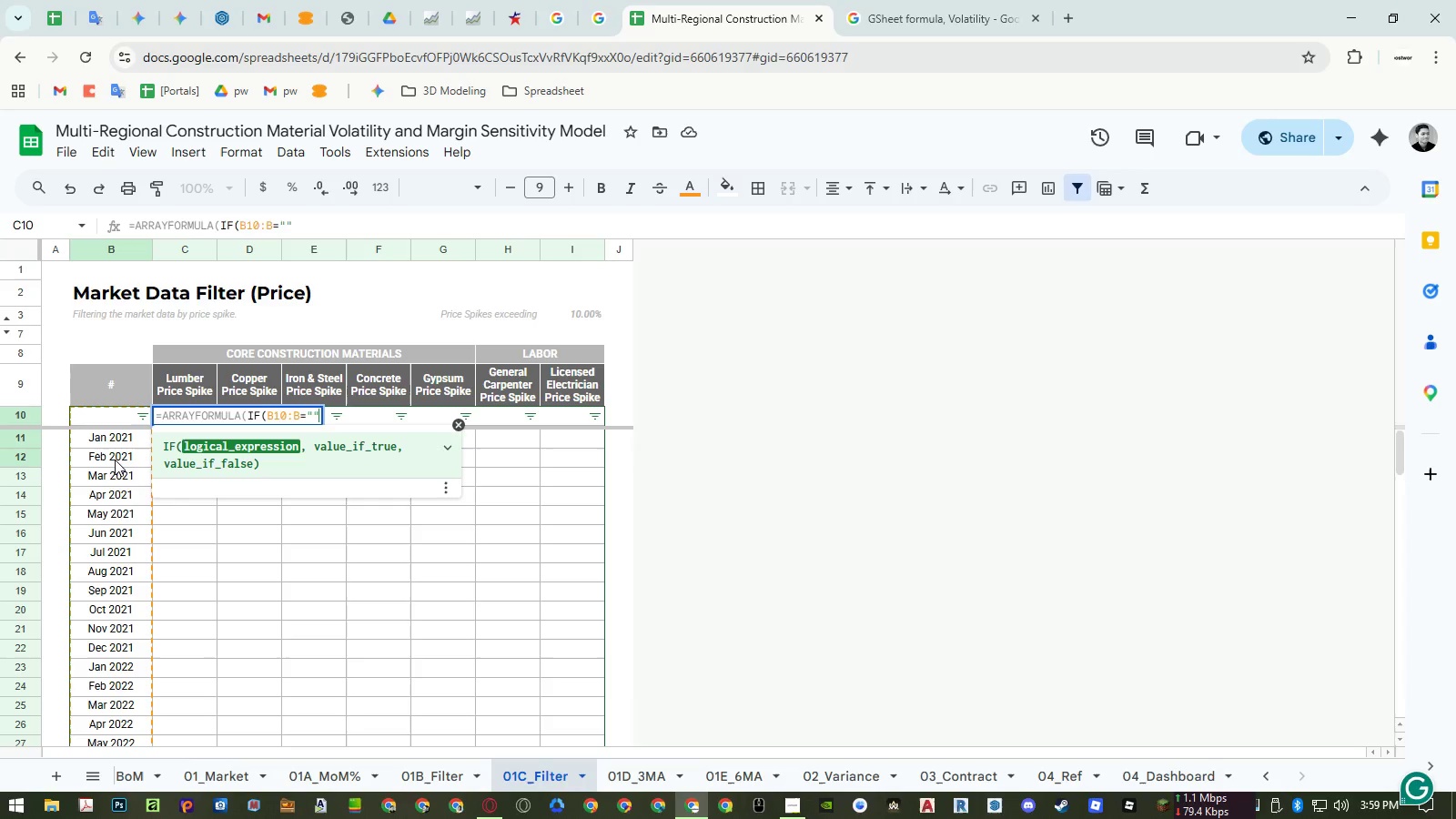 
key(Comma)
 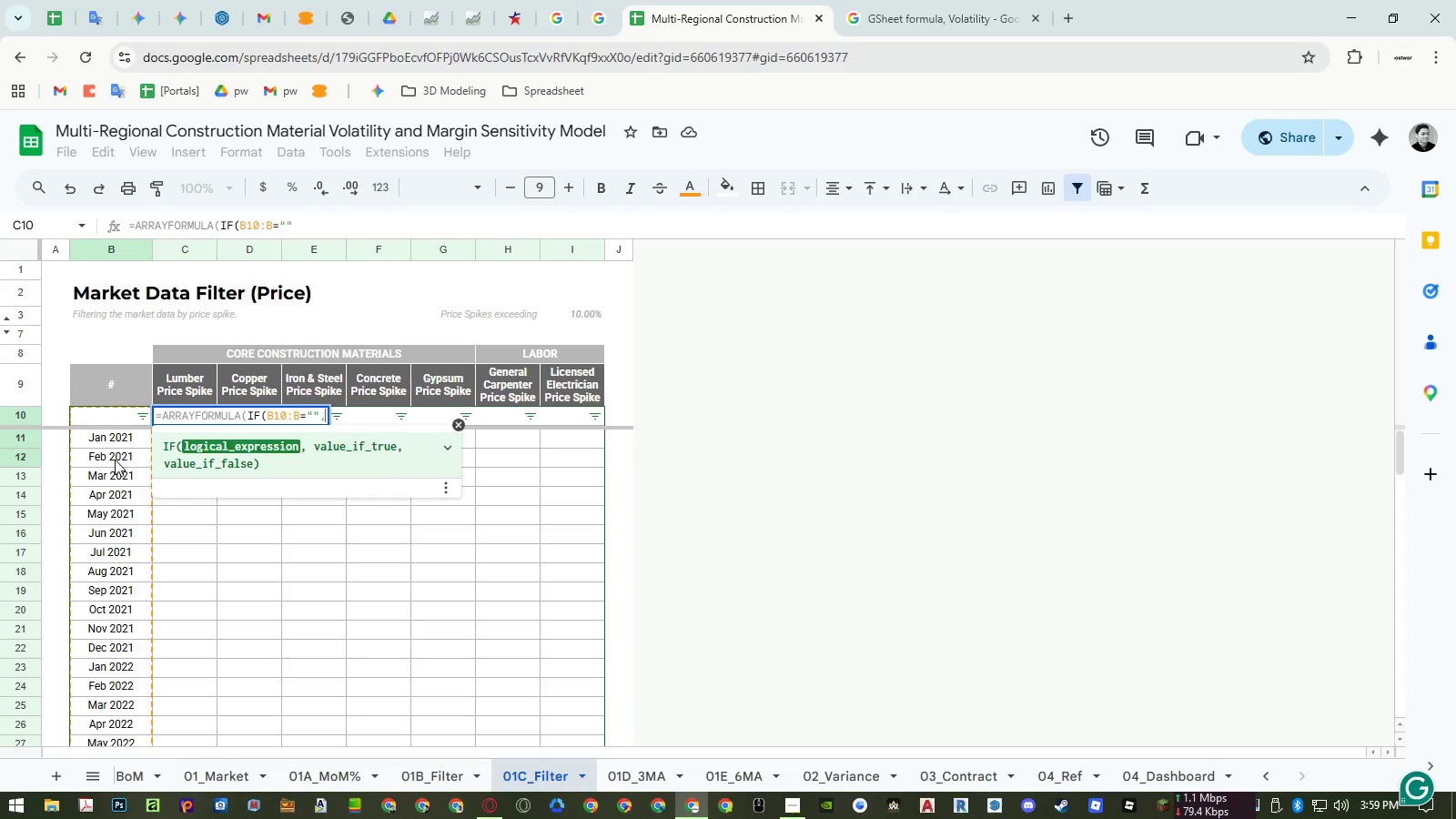 
key(Comma)
 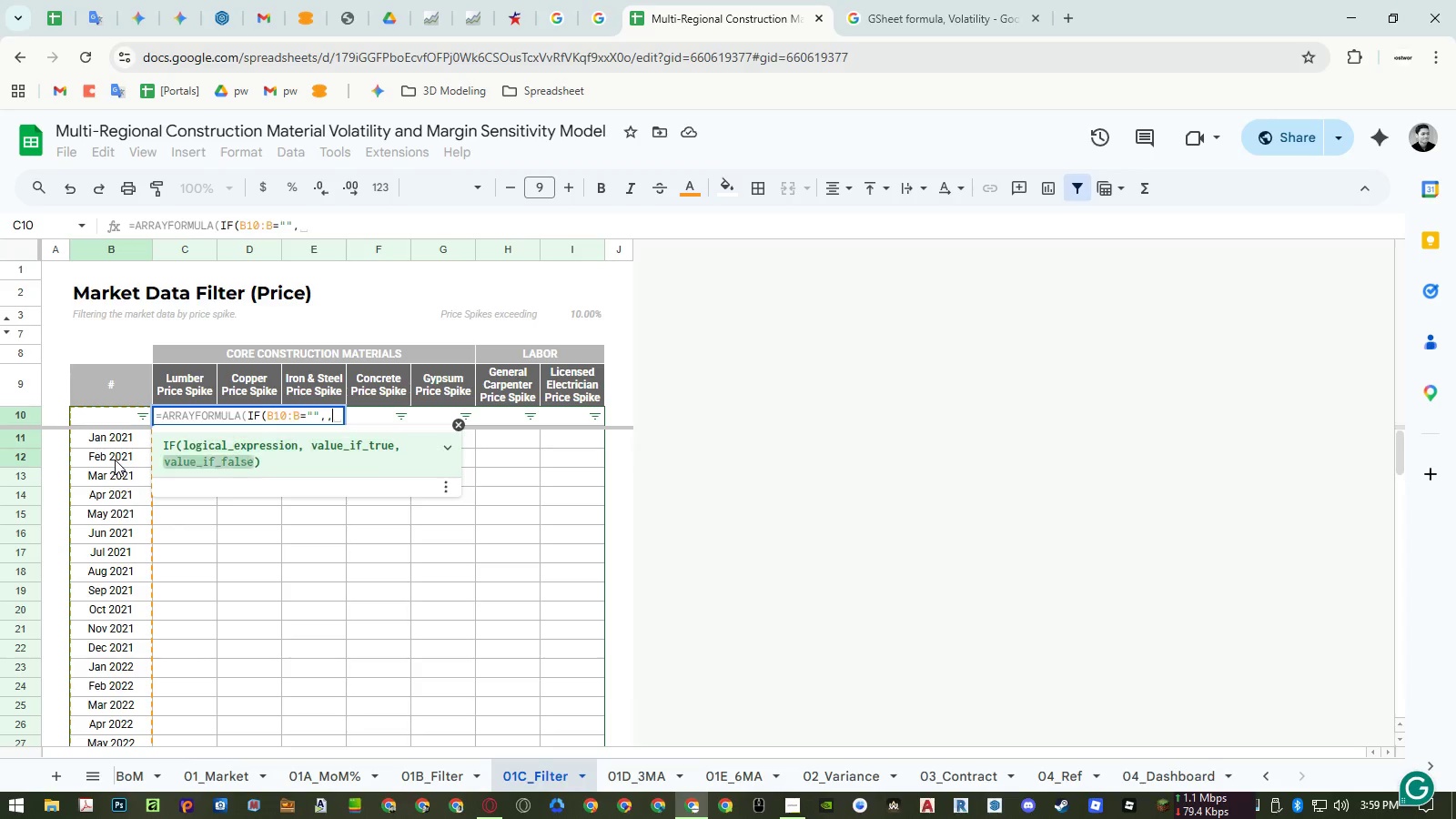 
key(Control+ControlLeft)
 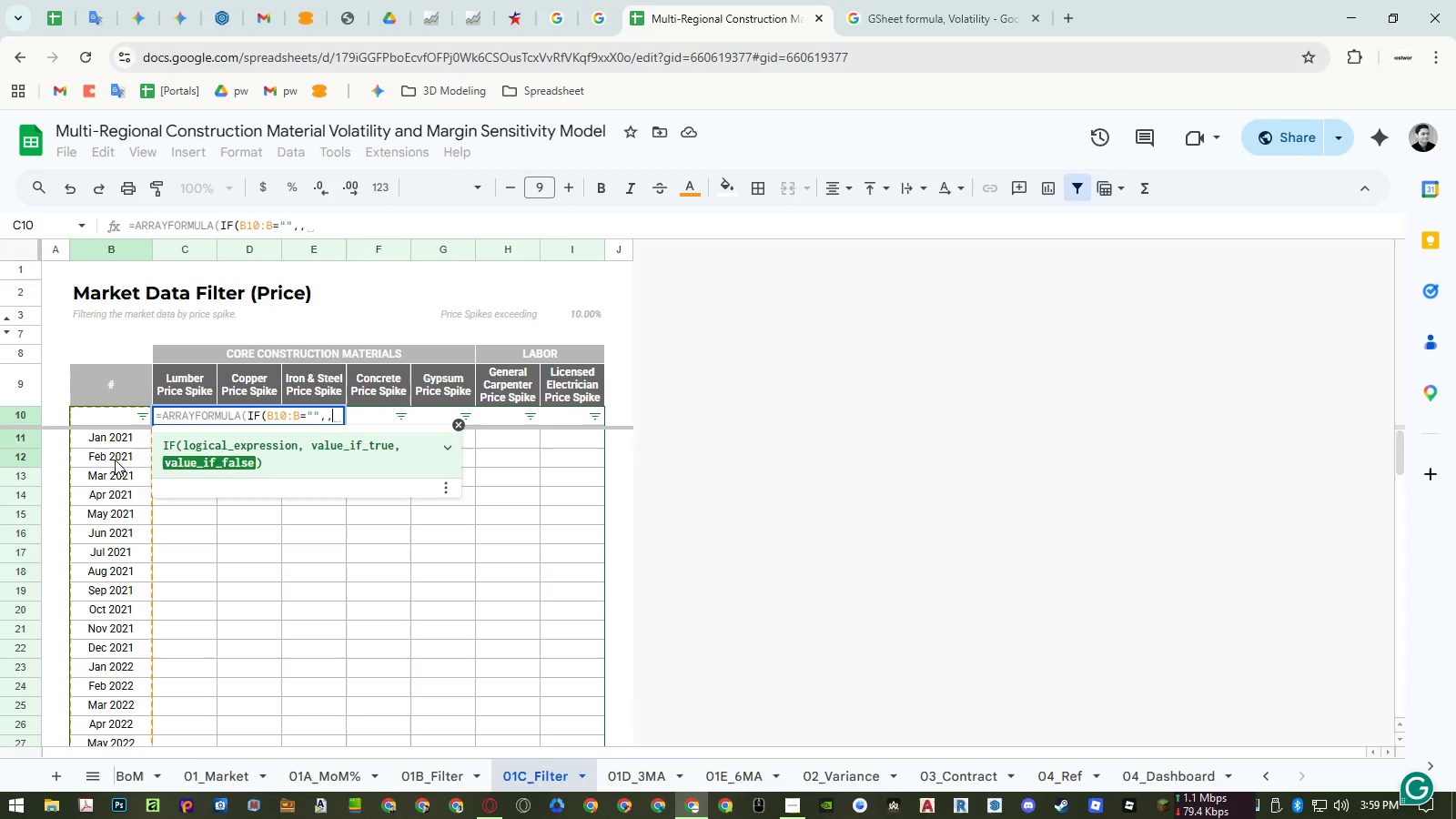 
key(Control+Enter)
 